 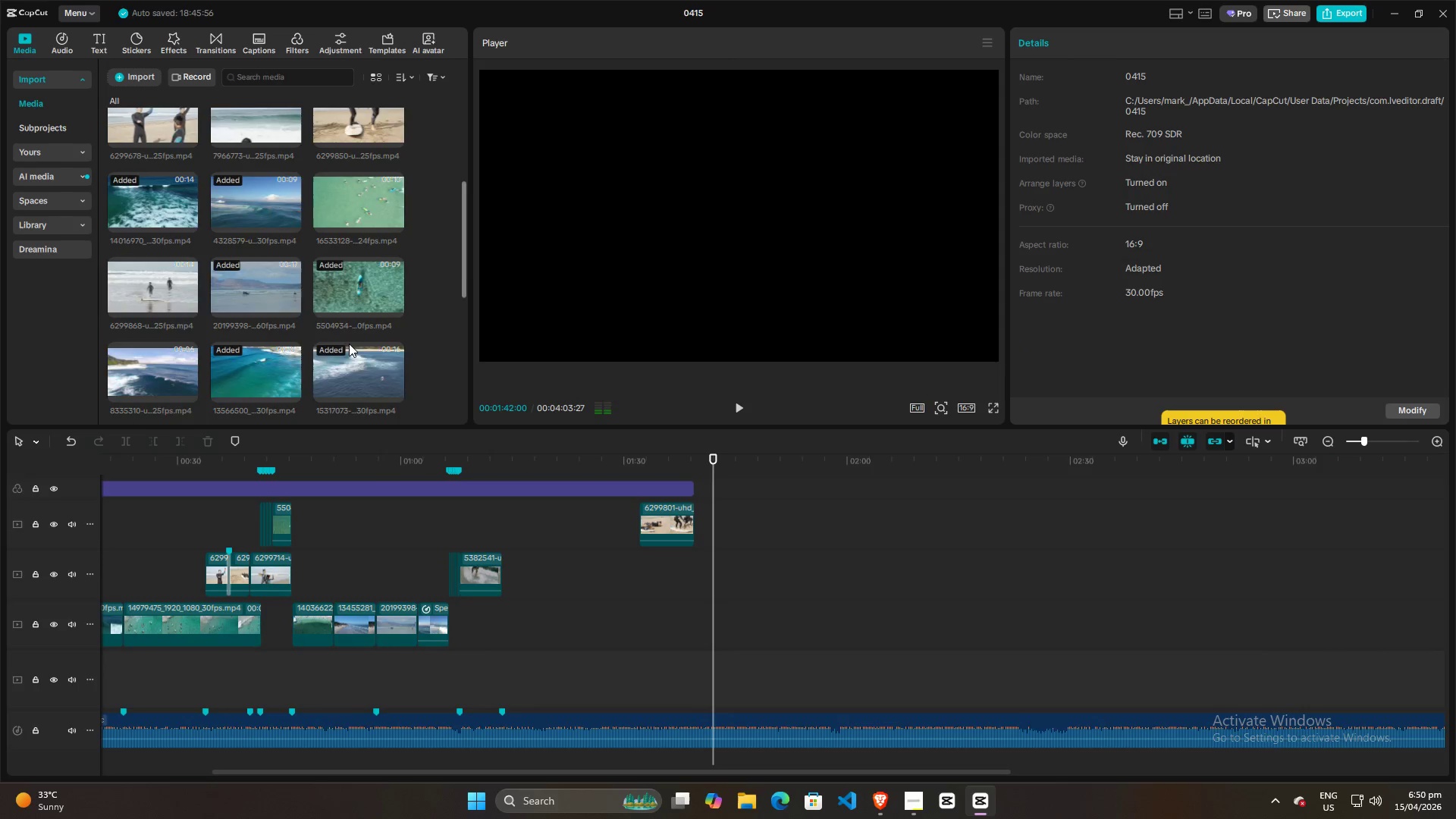 
scroll: coordinate [359, 341], scroll_direction: up, amount: 9.0
 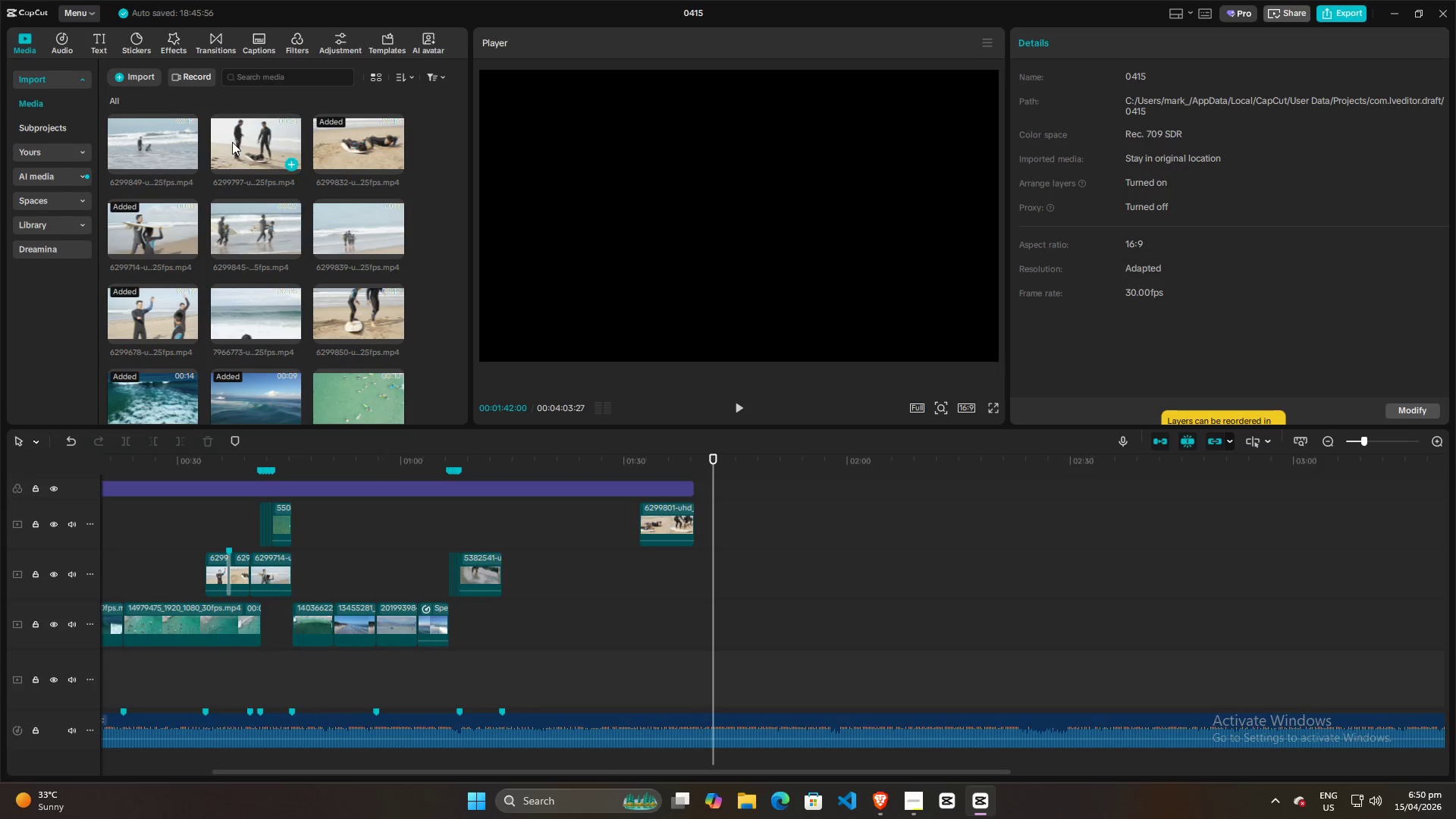 
left_click([234, 131])
 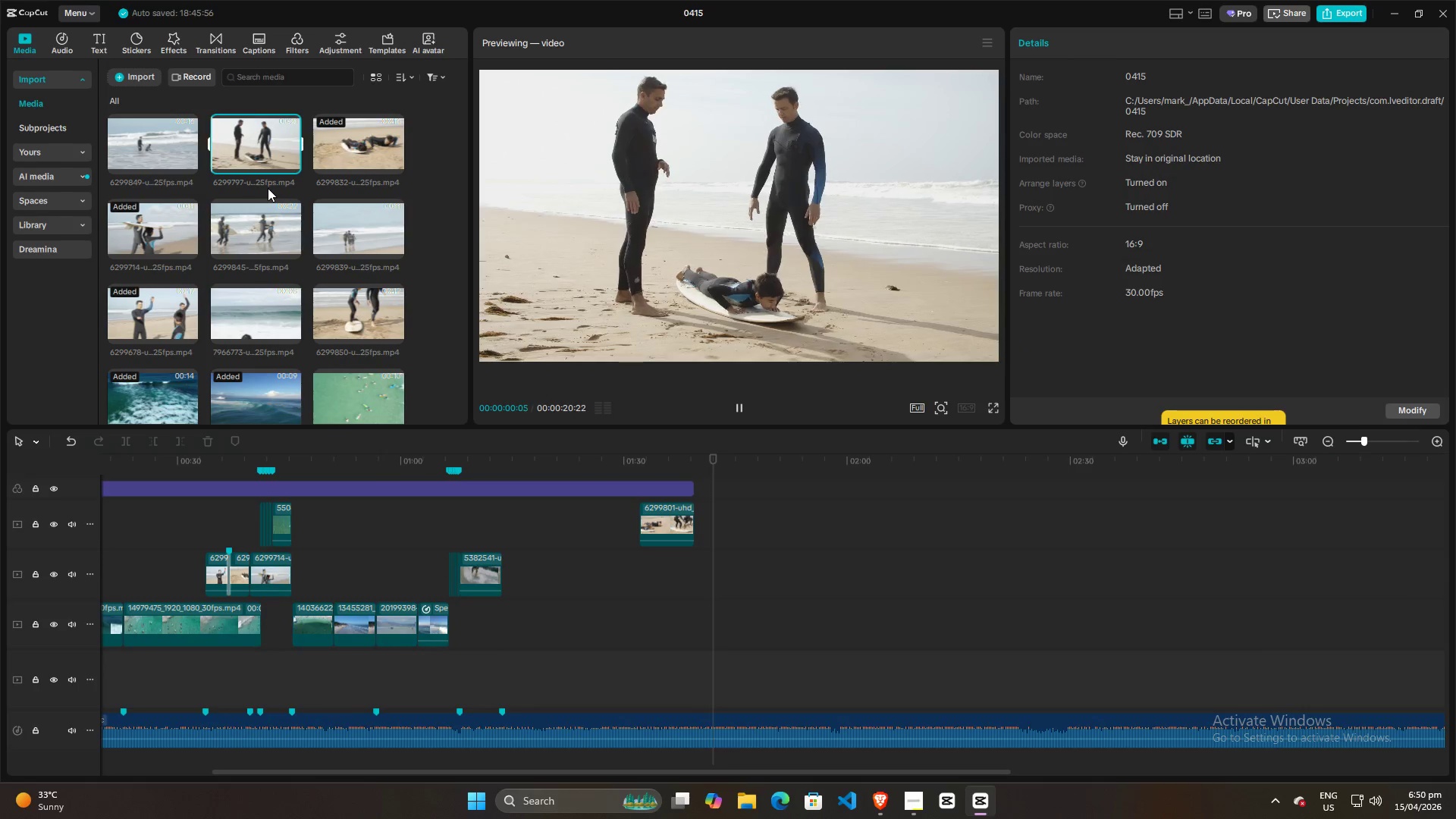 
mouse_move([285, 221])
 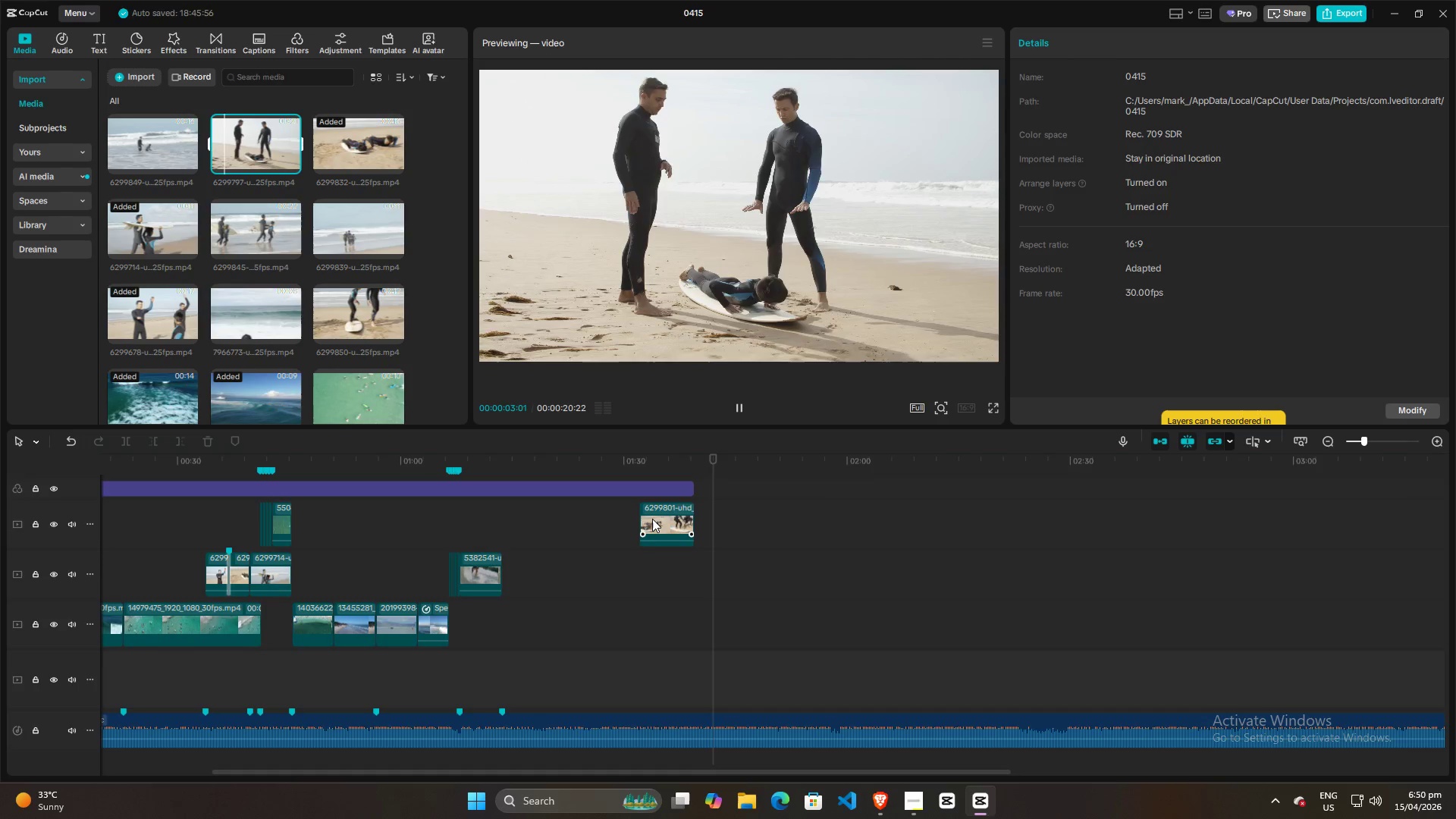 
left_click([652, 519])
 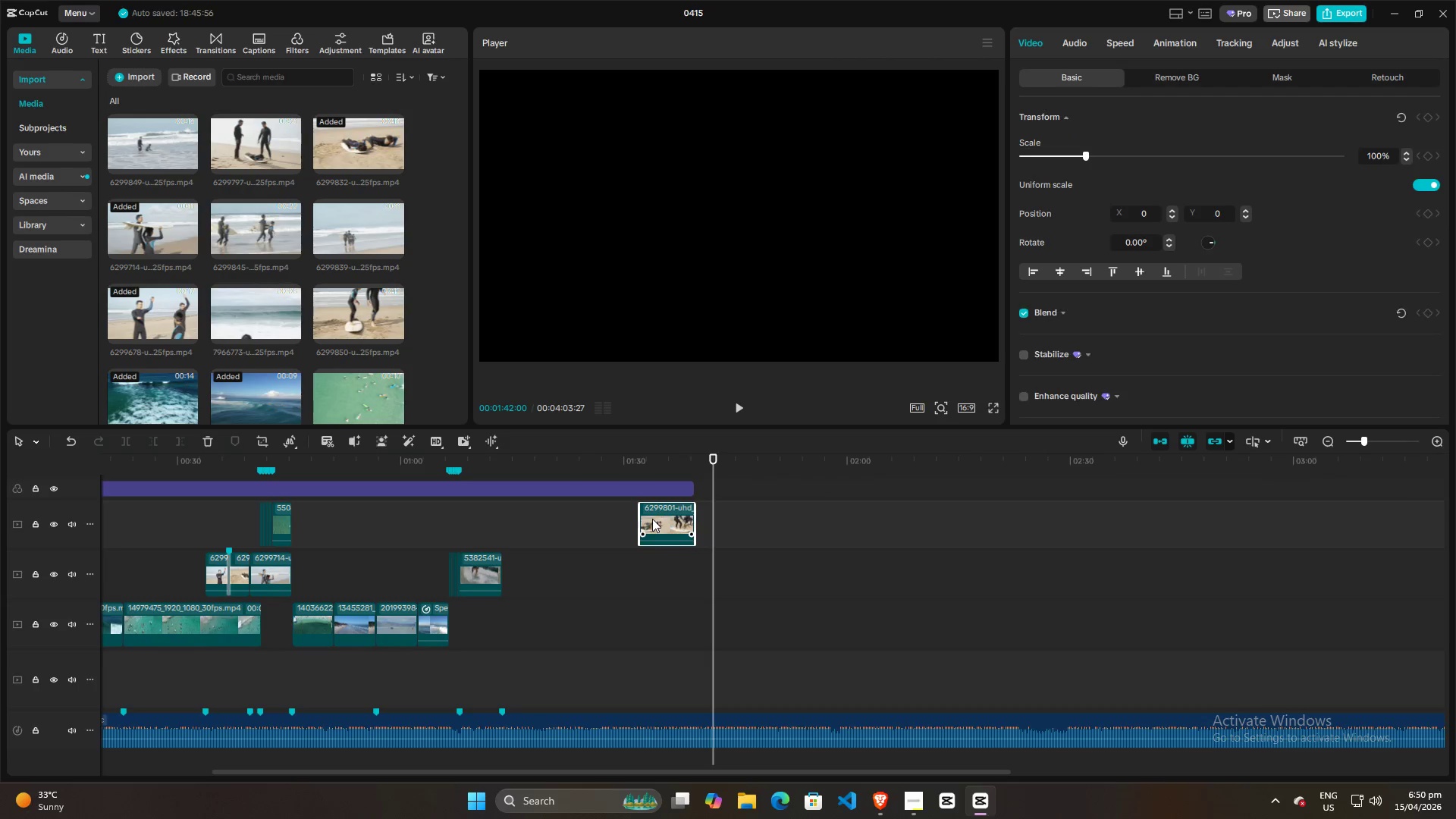 
key(Backspace)
 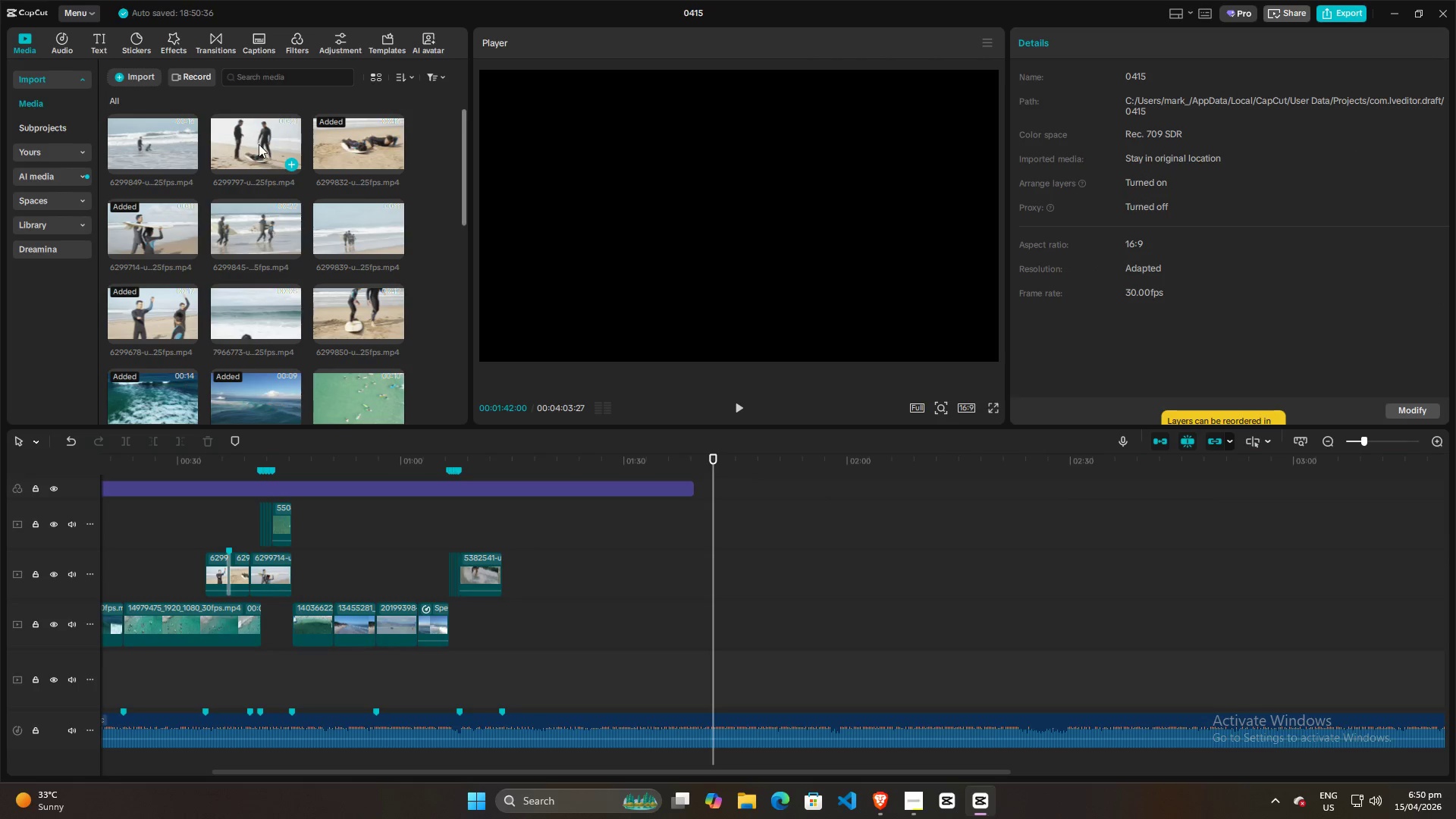 
left_click_drag(start_coordinate=[254, 138], to_coordinate=[654, 525])
 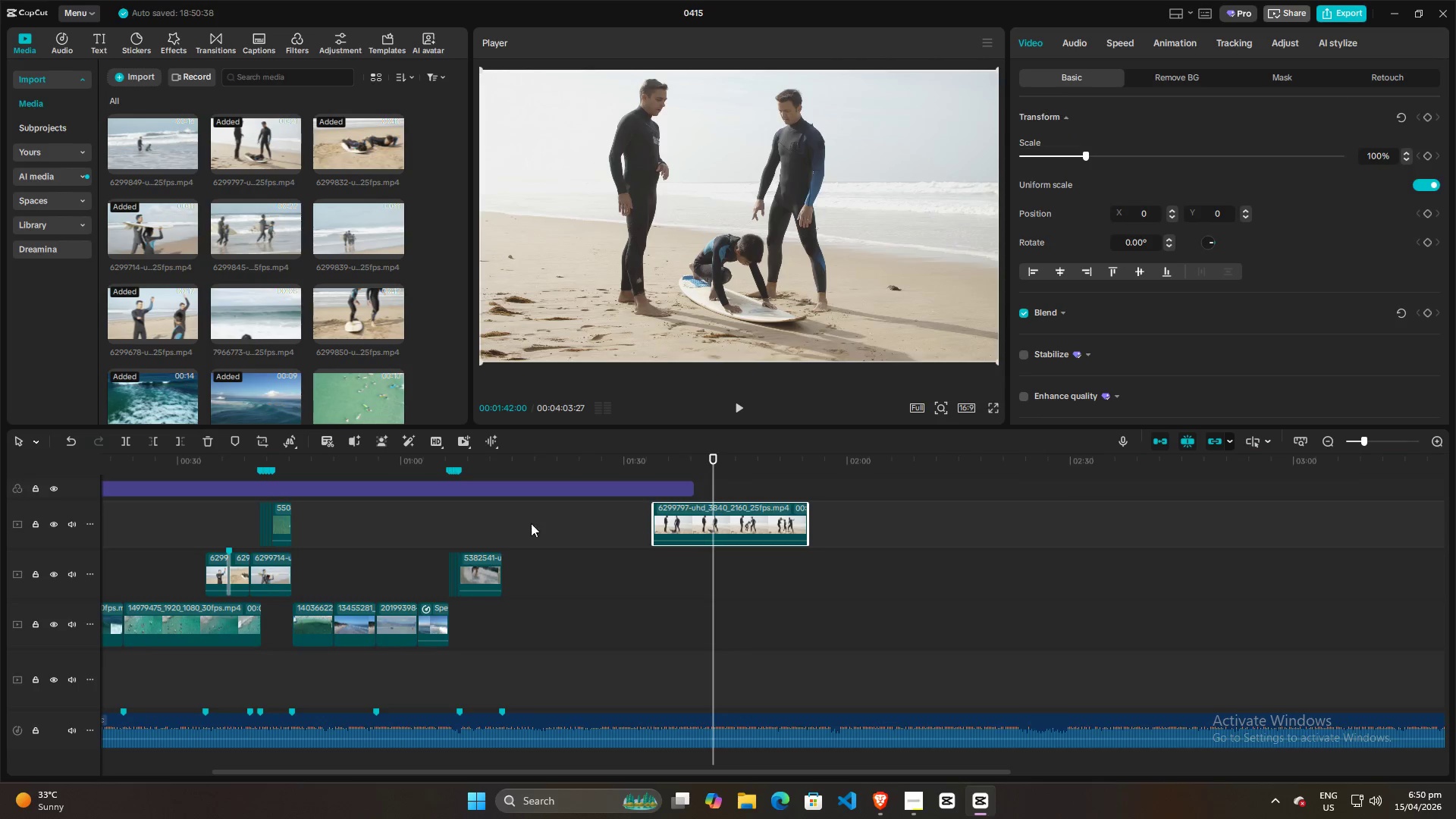 
left_click([601, 516])
 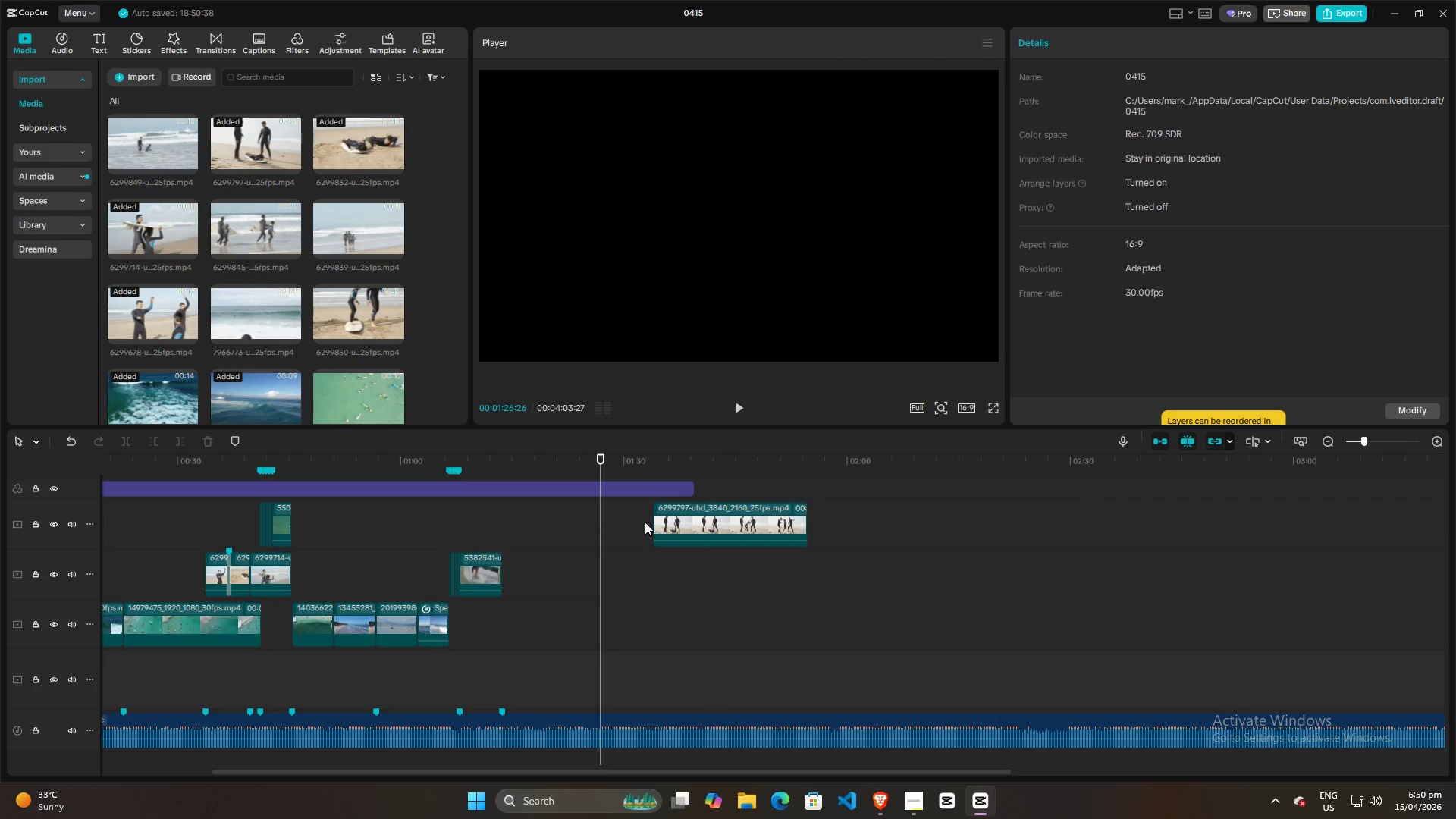 
left_click([640, 520])
 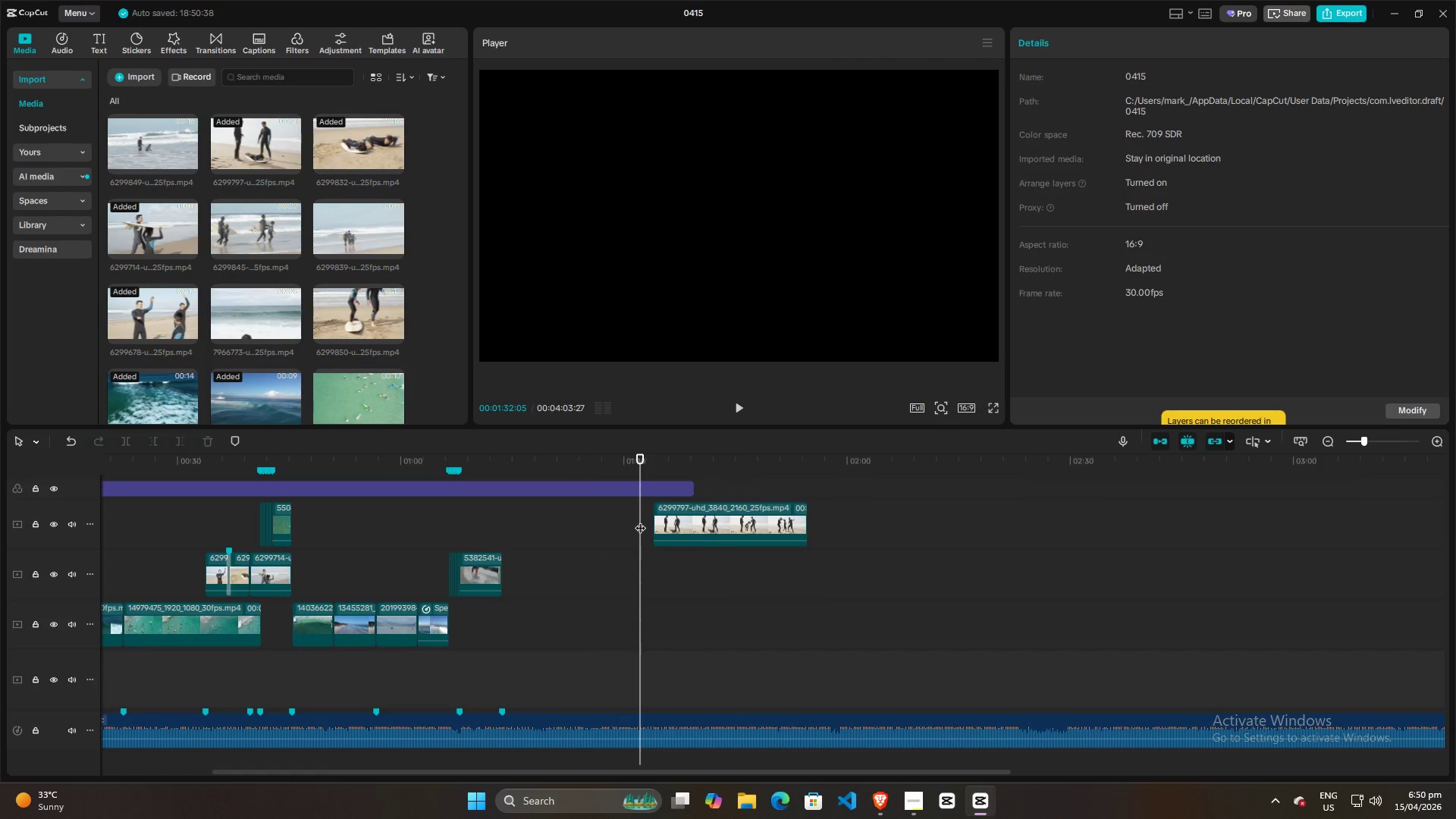 
key(Space)
 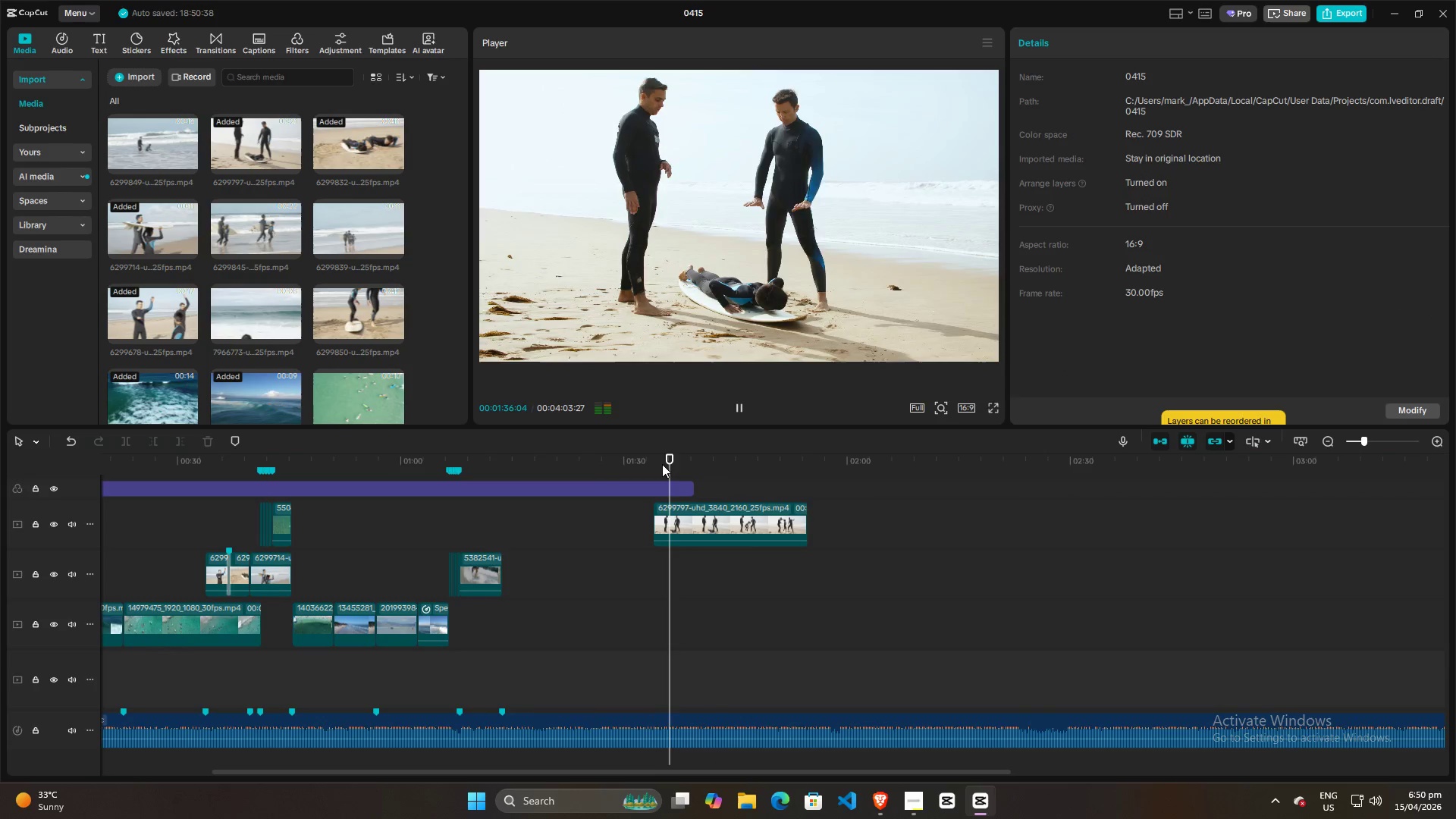 
wait(9.02)
 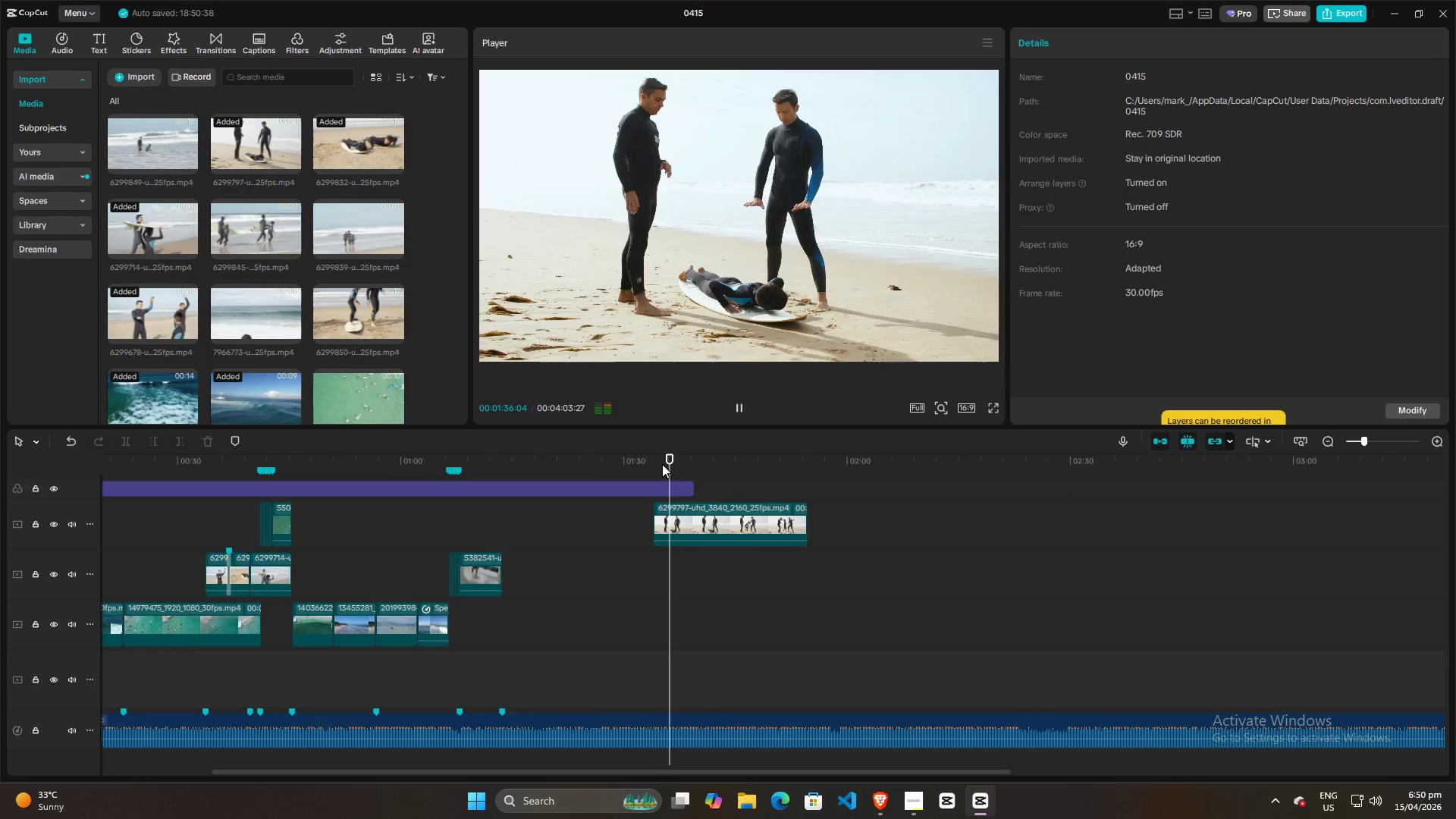 
key(Space)
 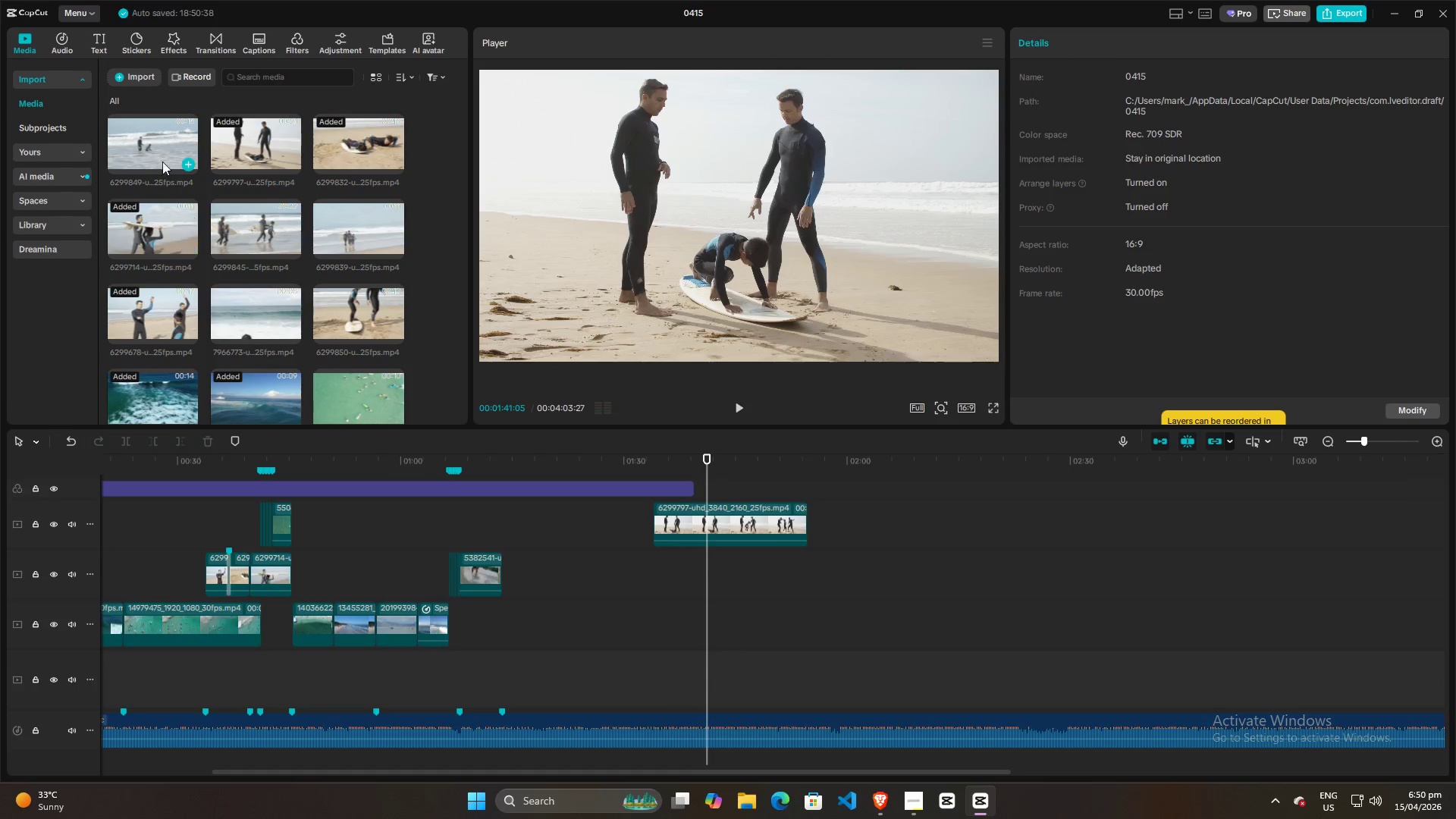 
left_click([162, 153])
 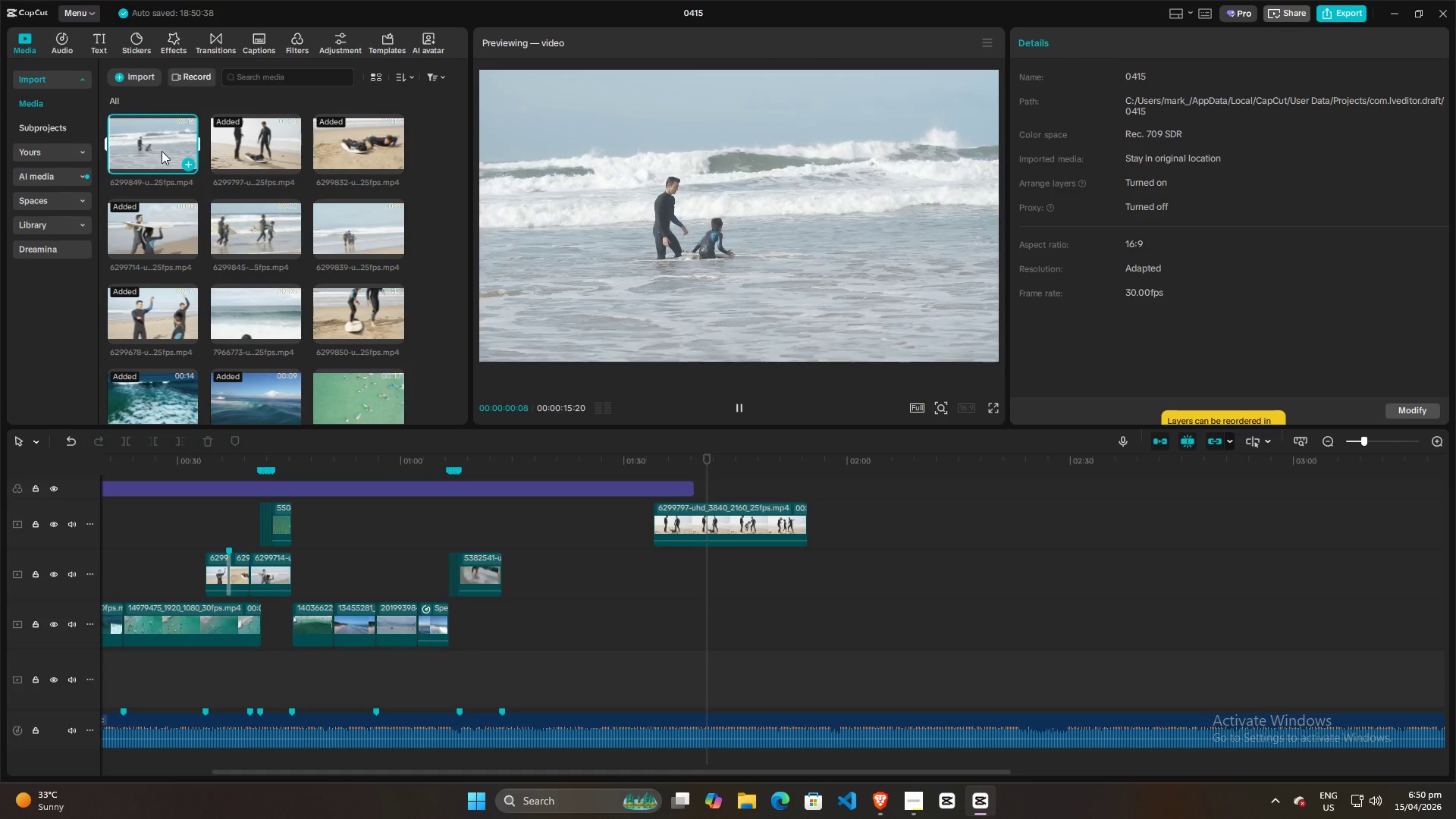 
key(Space)
 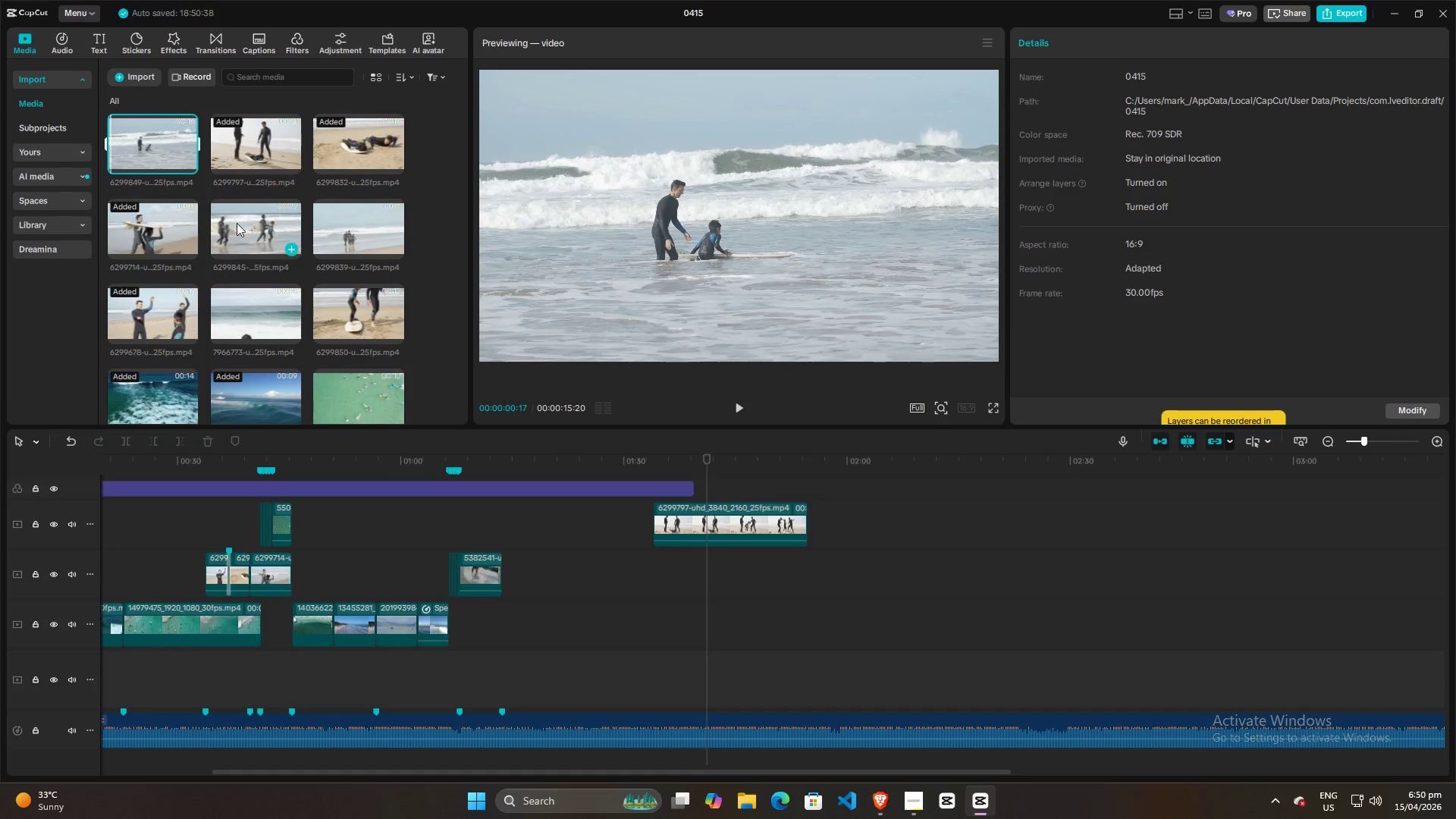 
left_click([237, 223])
 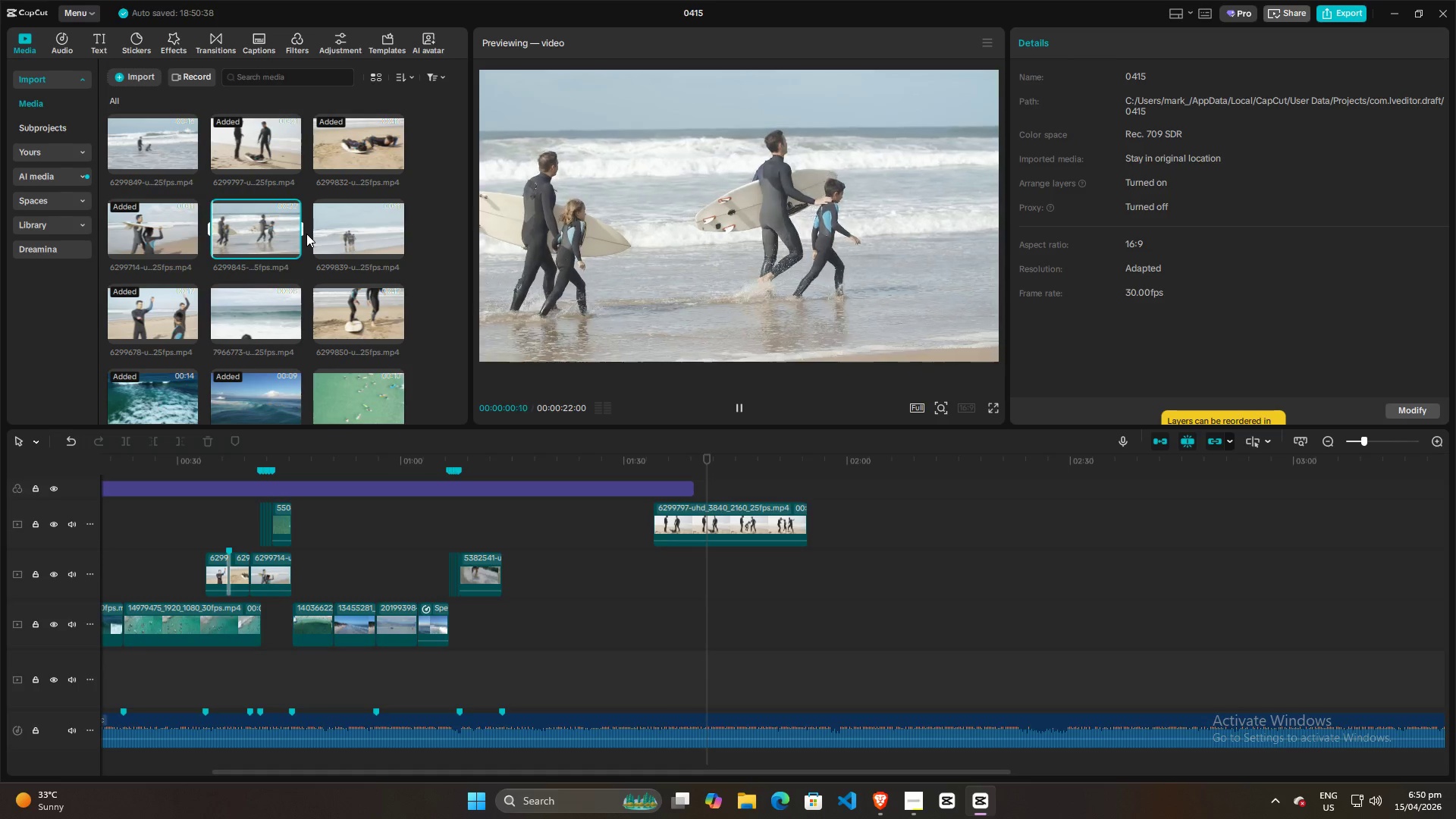 
key(Space)
 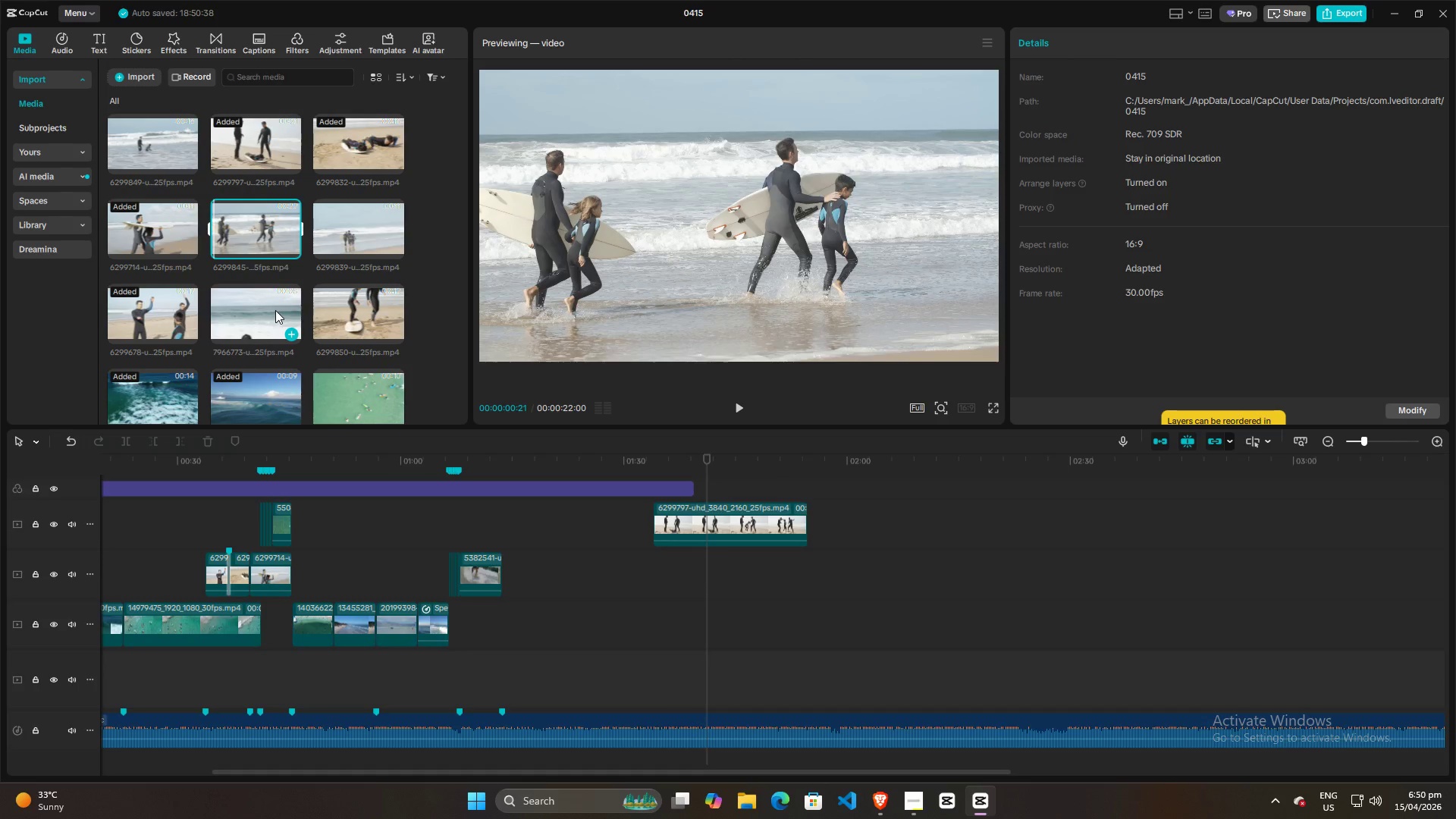 
left_click([273, 310])
 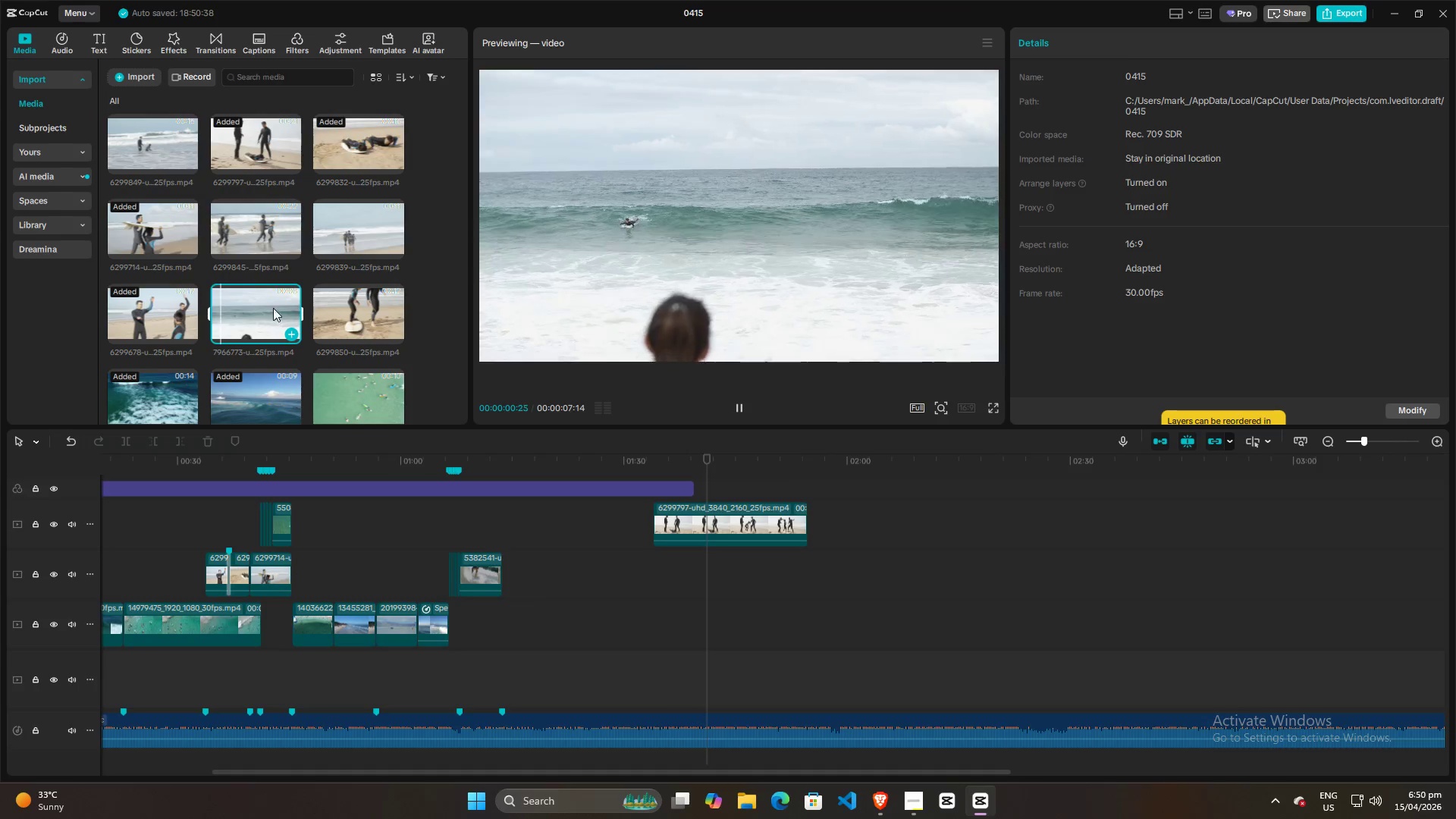 
left_click([345, 224])
 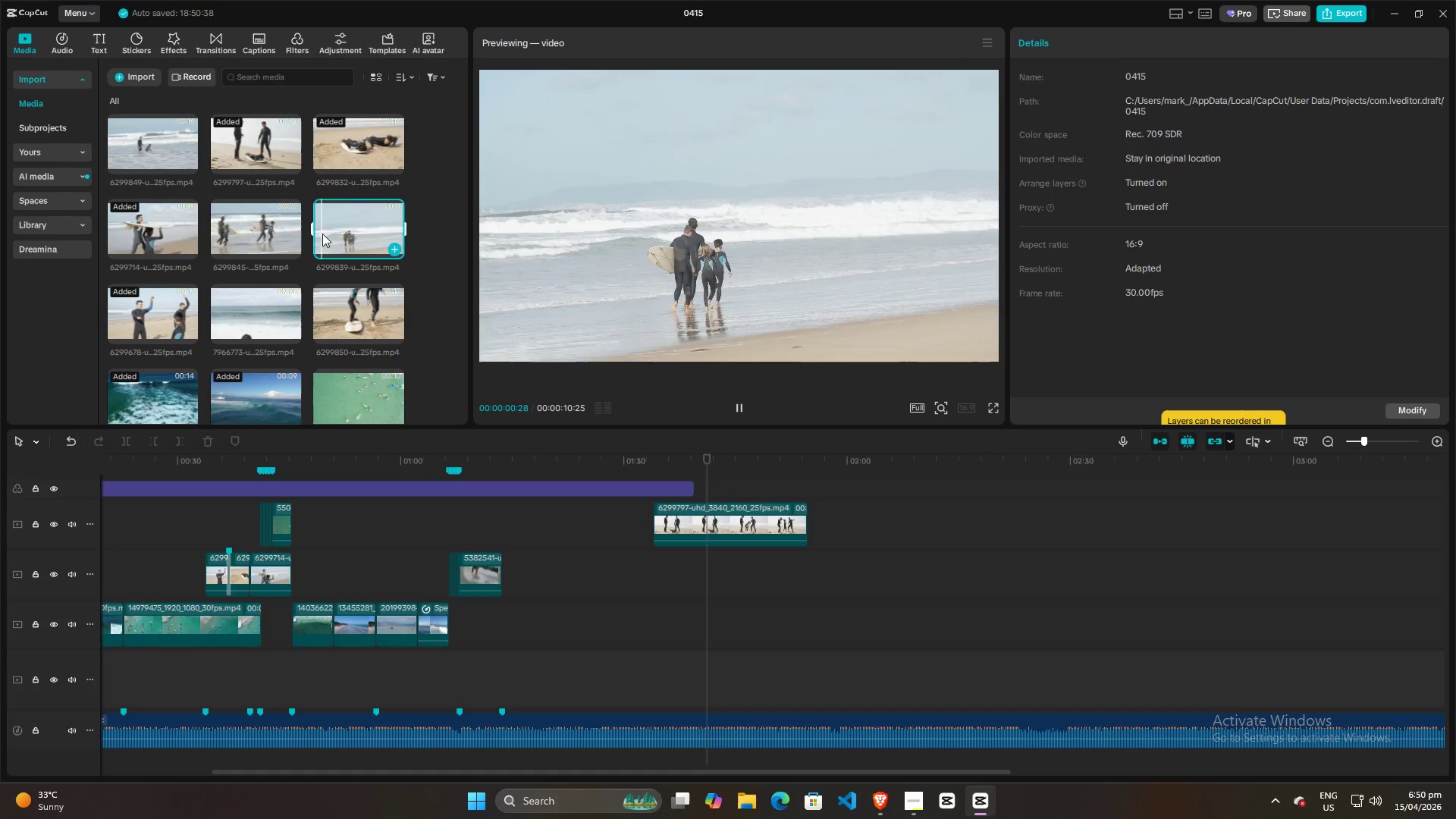 
left_click([251, 312])
 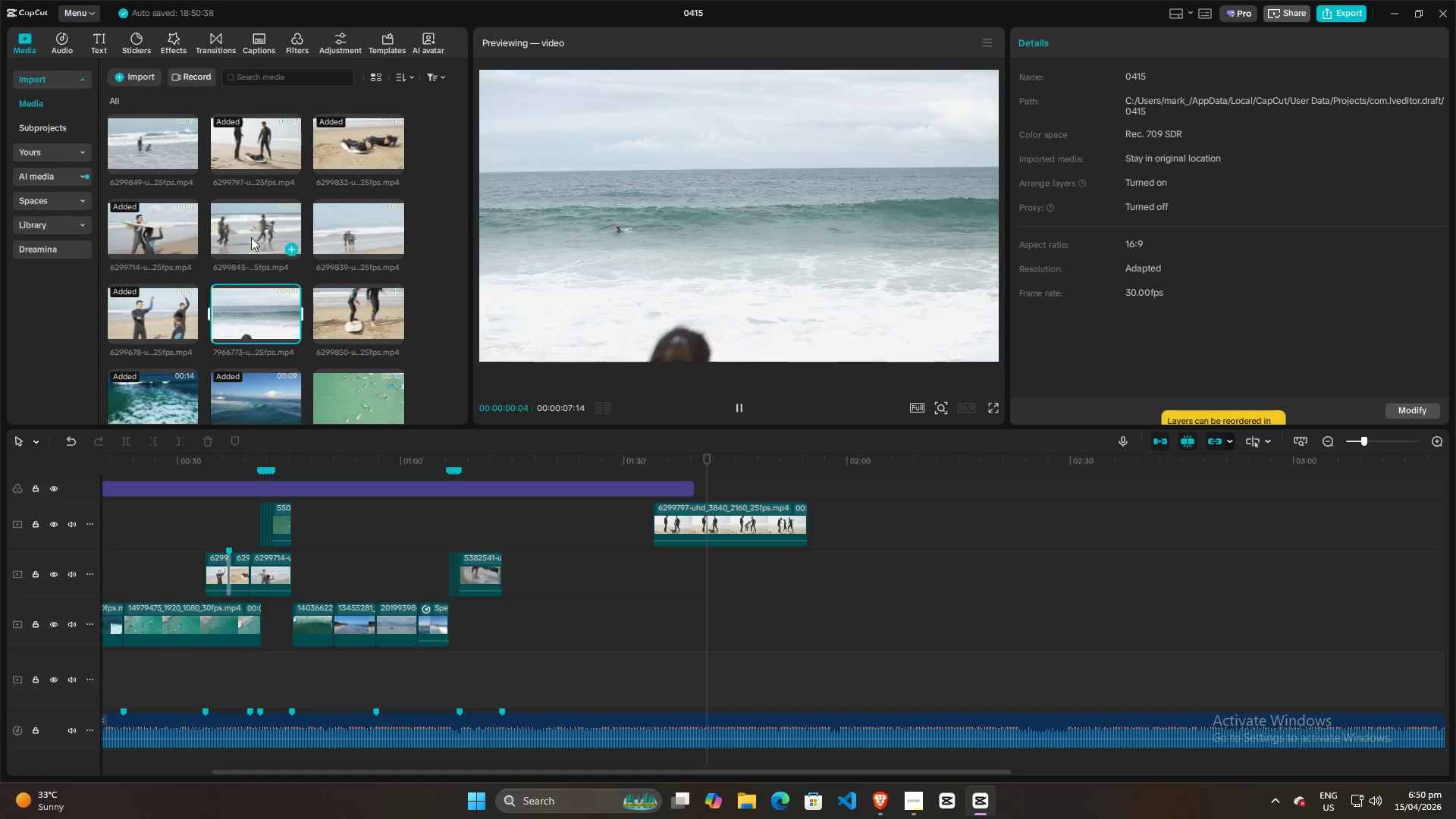 
left_click([249, 228])
 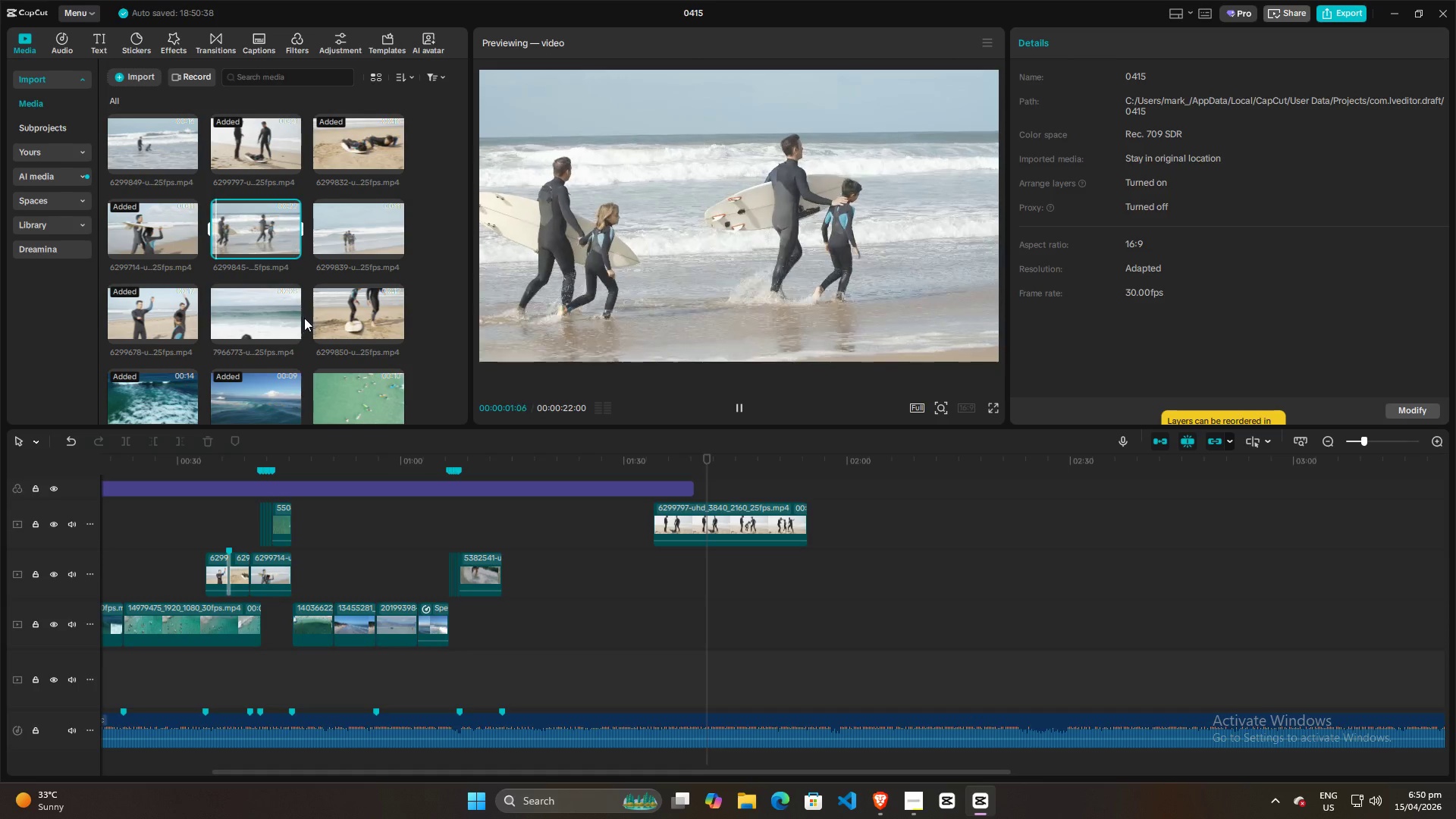 
left_click([347, 317])
 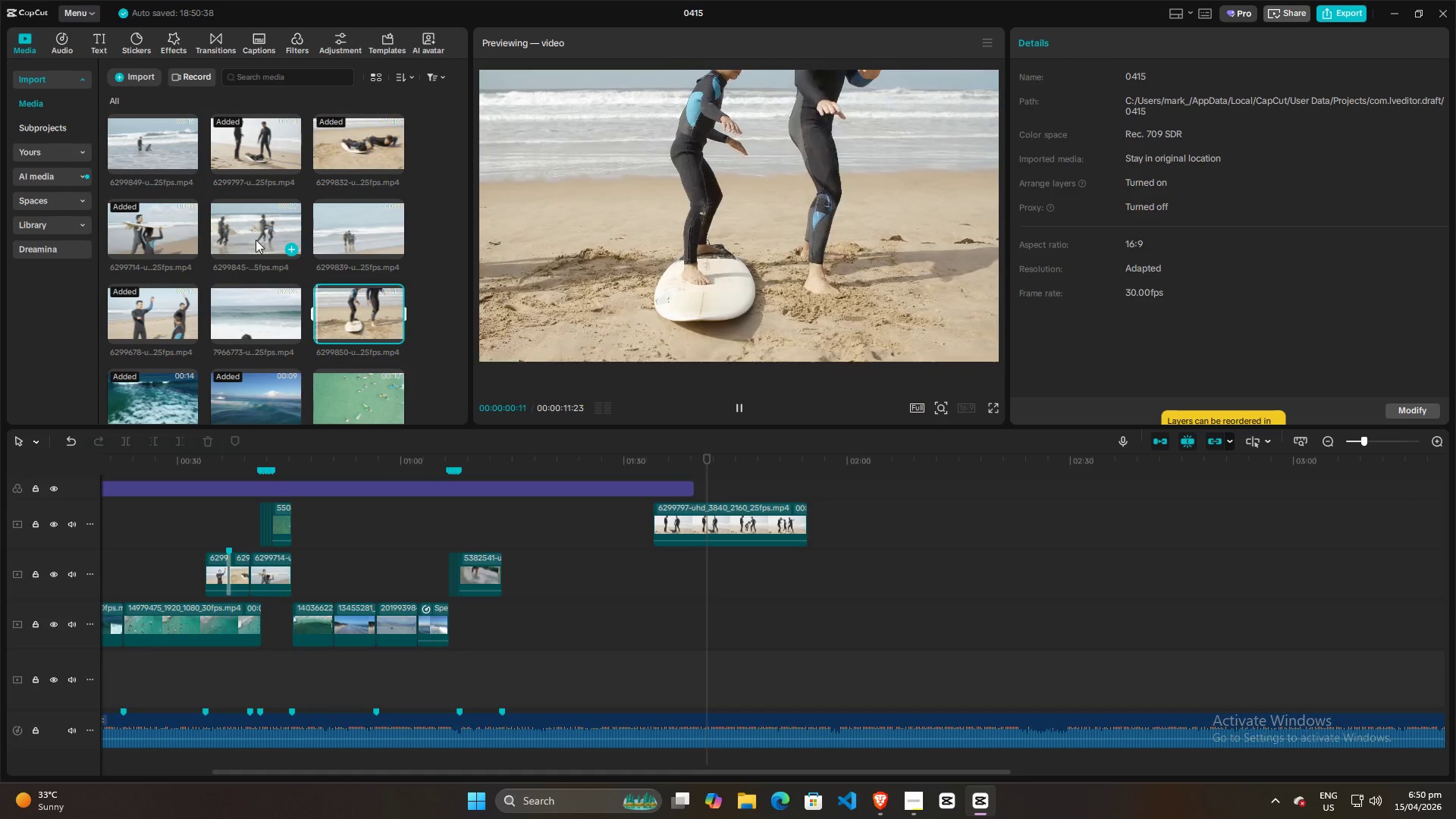 
left_click([256, 240])
 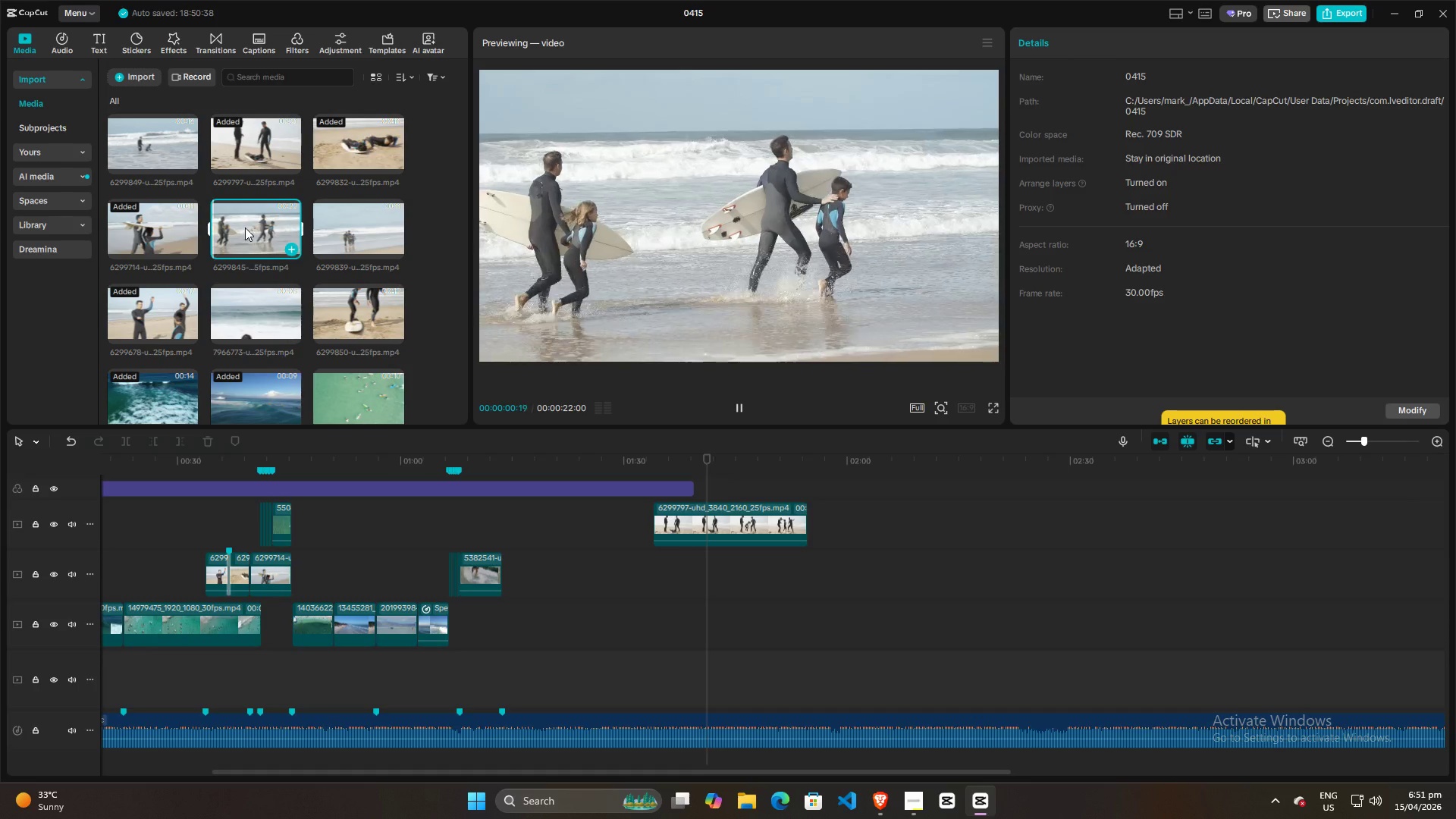 
left_click_drag(start_coordinate=[247, 221], to_coordinate=[566, 531])
 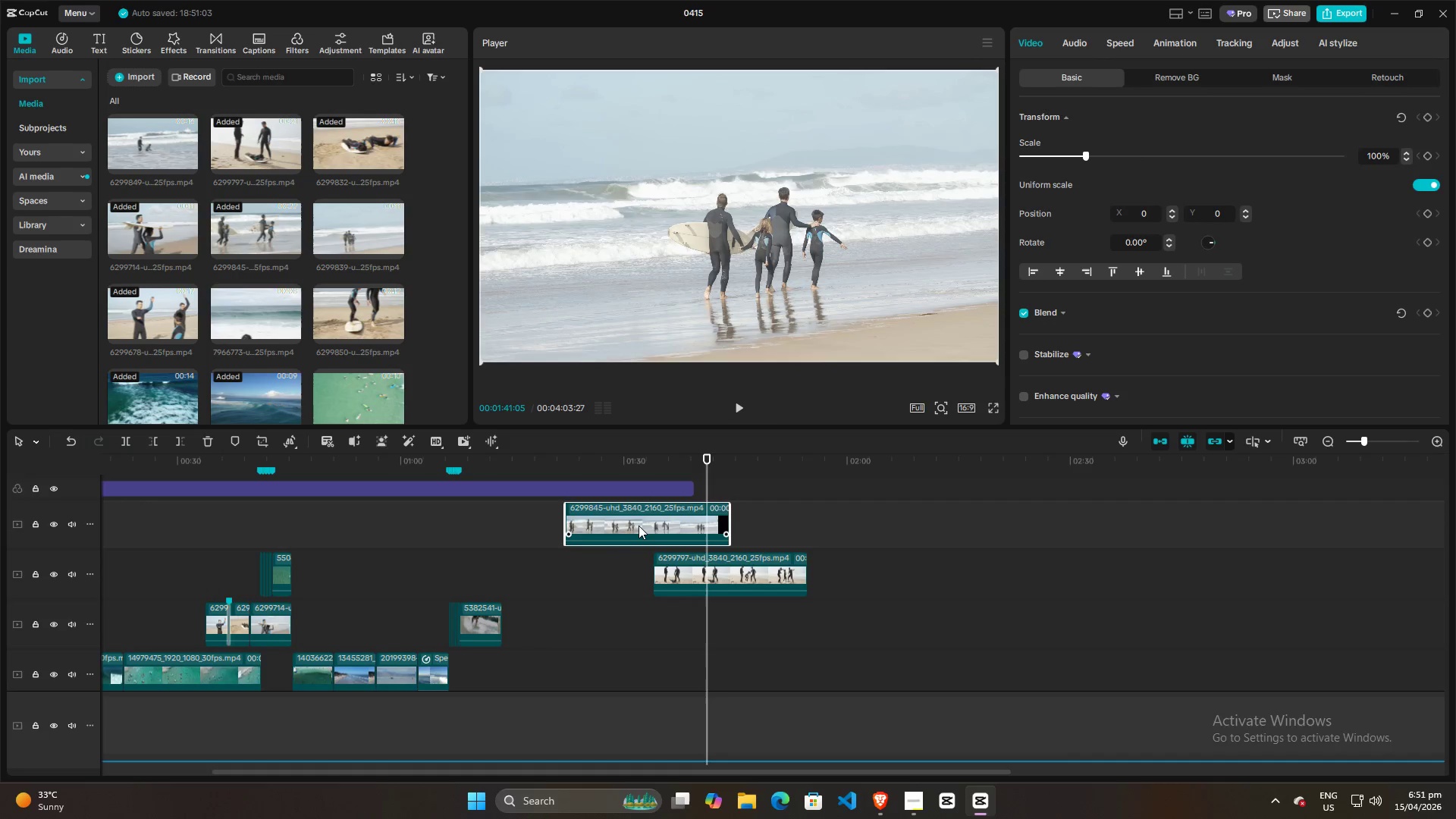 
left_click_drag(start_coordinate=[639, 526], to_coordinate=[686, 529])
 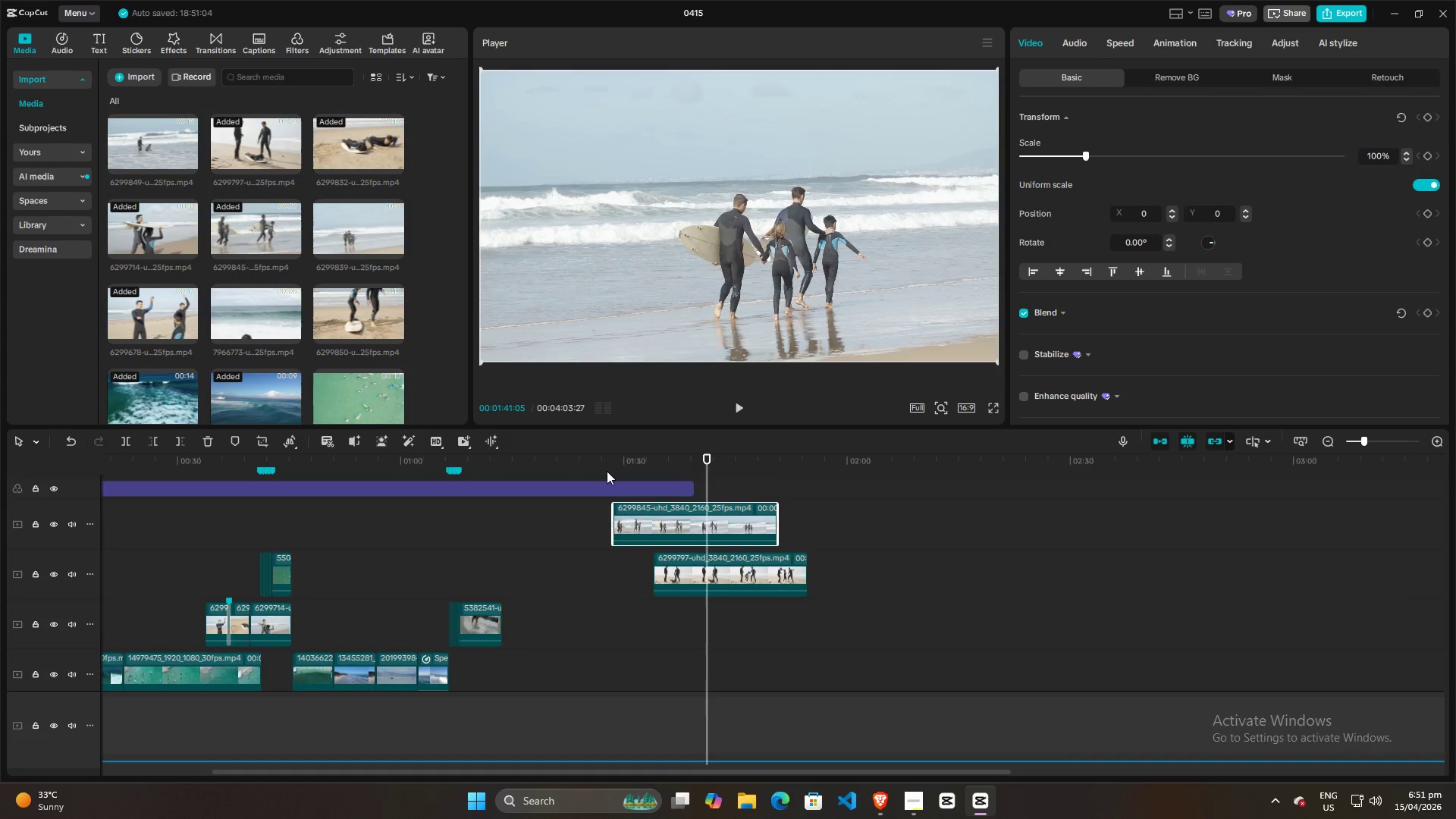 
left_click([607, 471])
 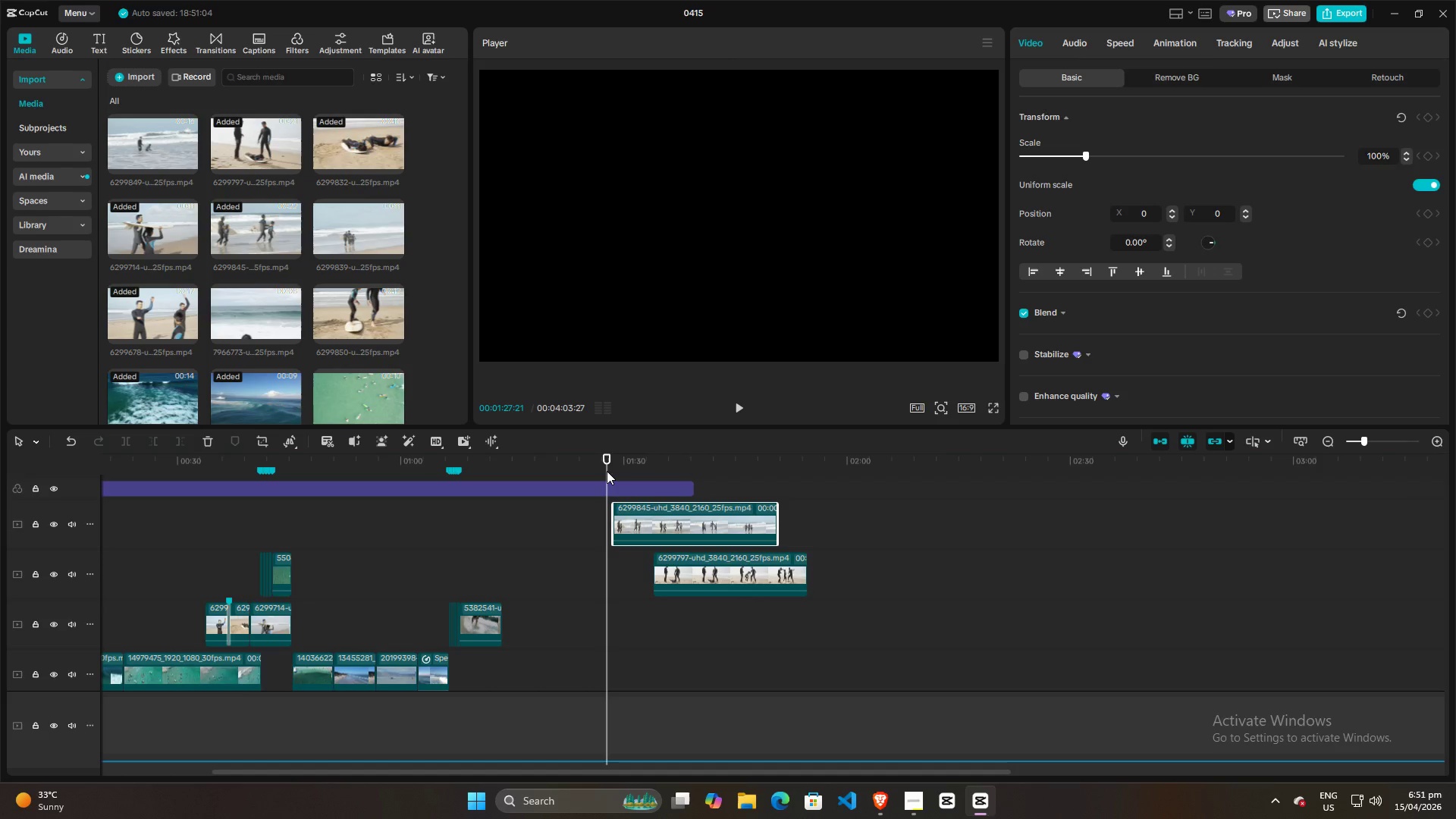 
key(Space)
 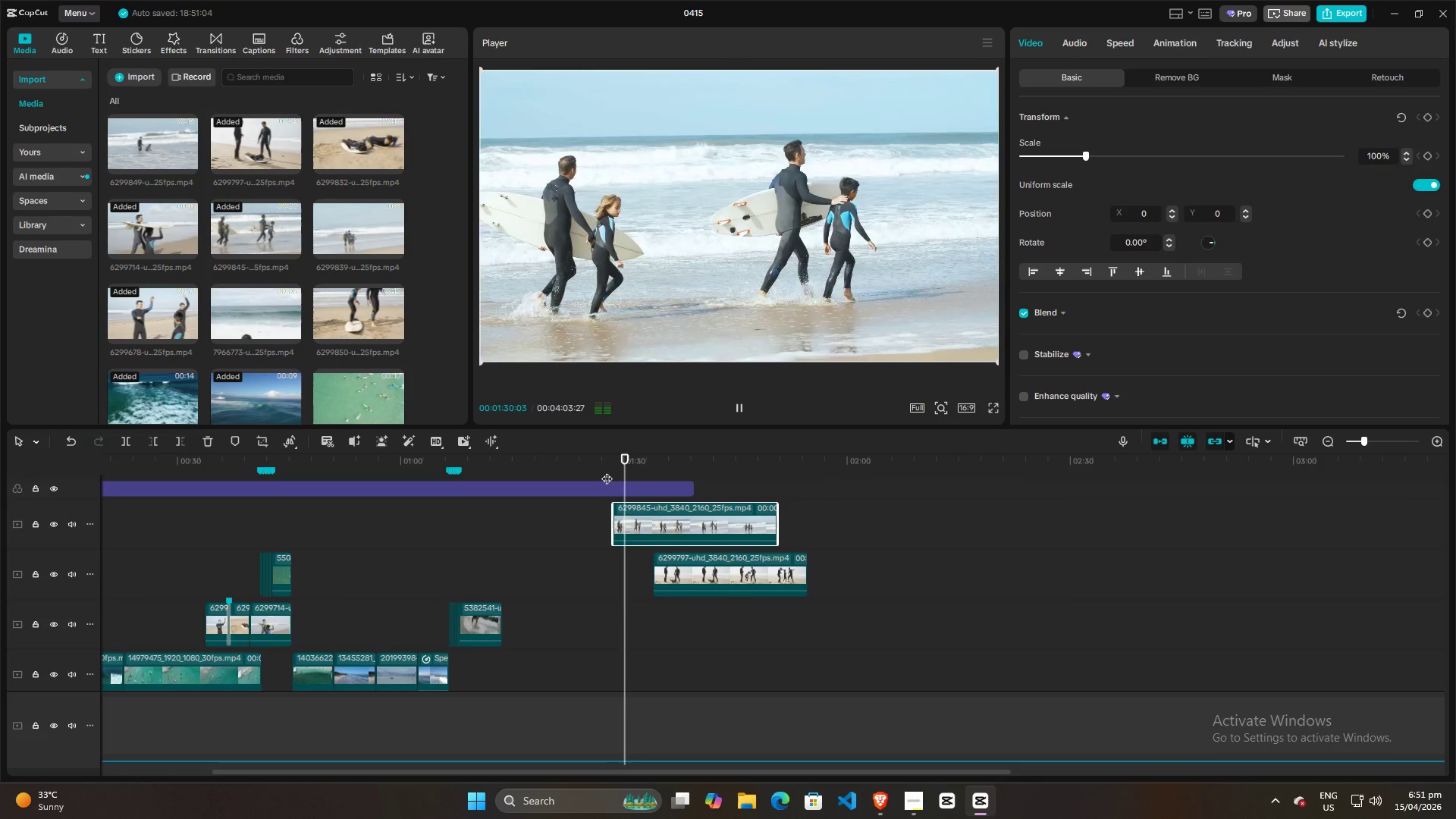 
key(Space)
 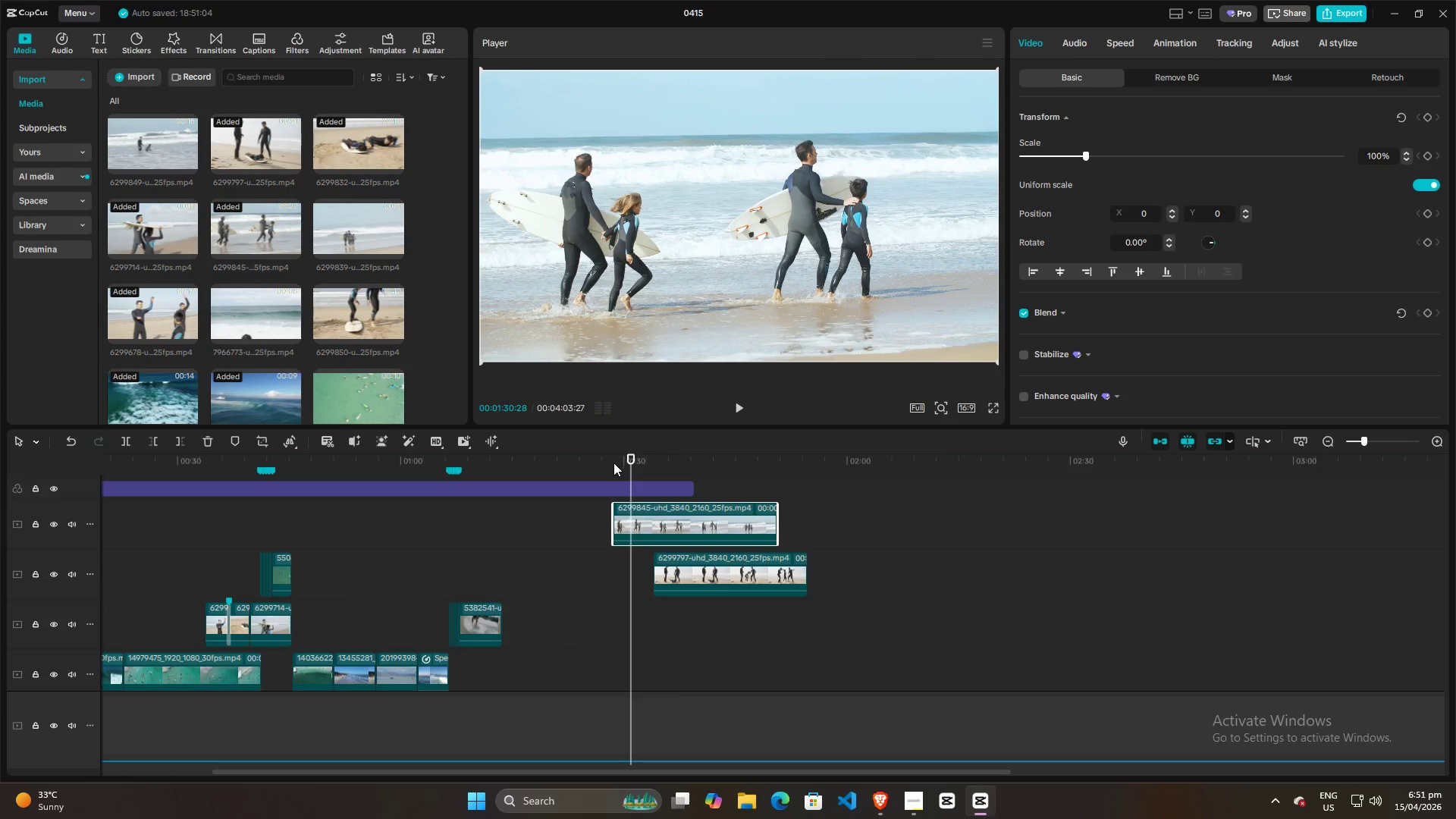 
left_click([612, 467])
 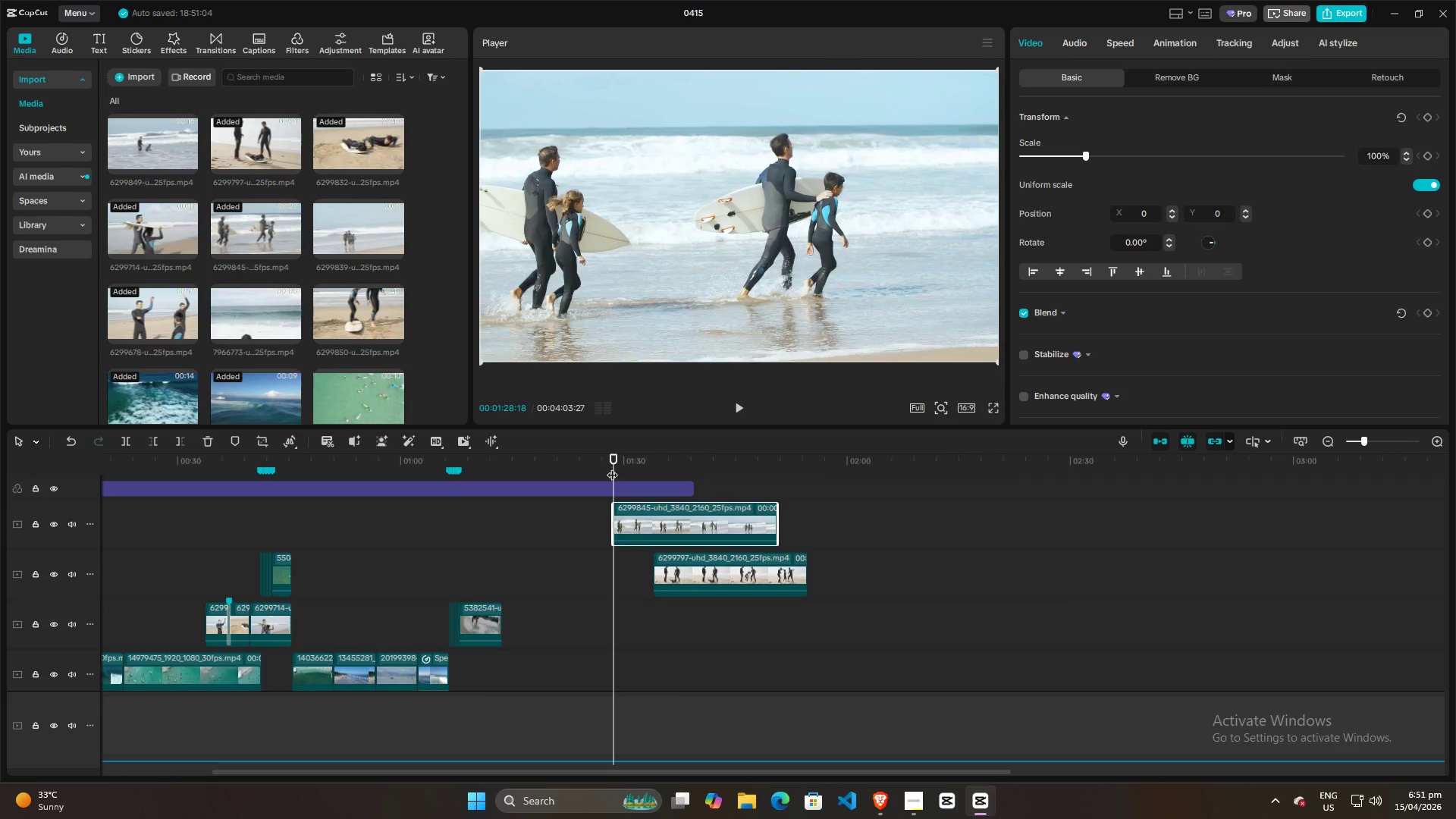 
key(Space)
 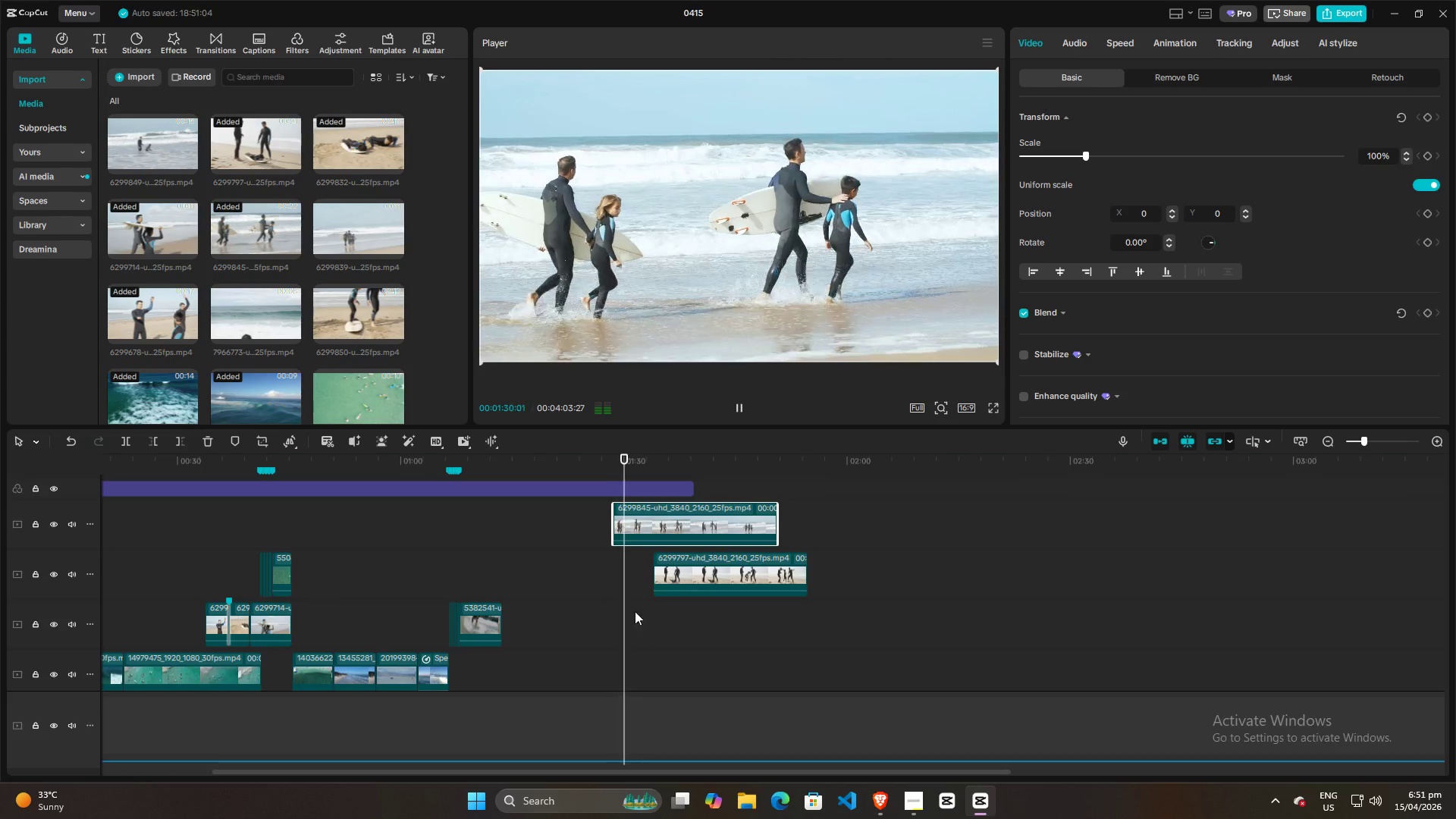 
key(Space)
 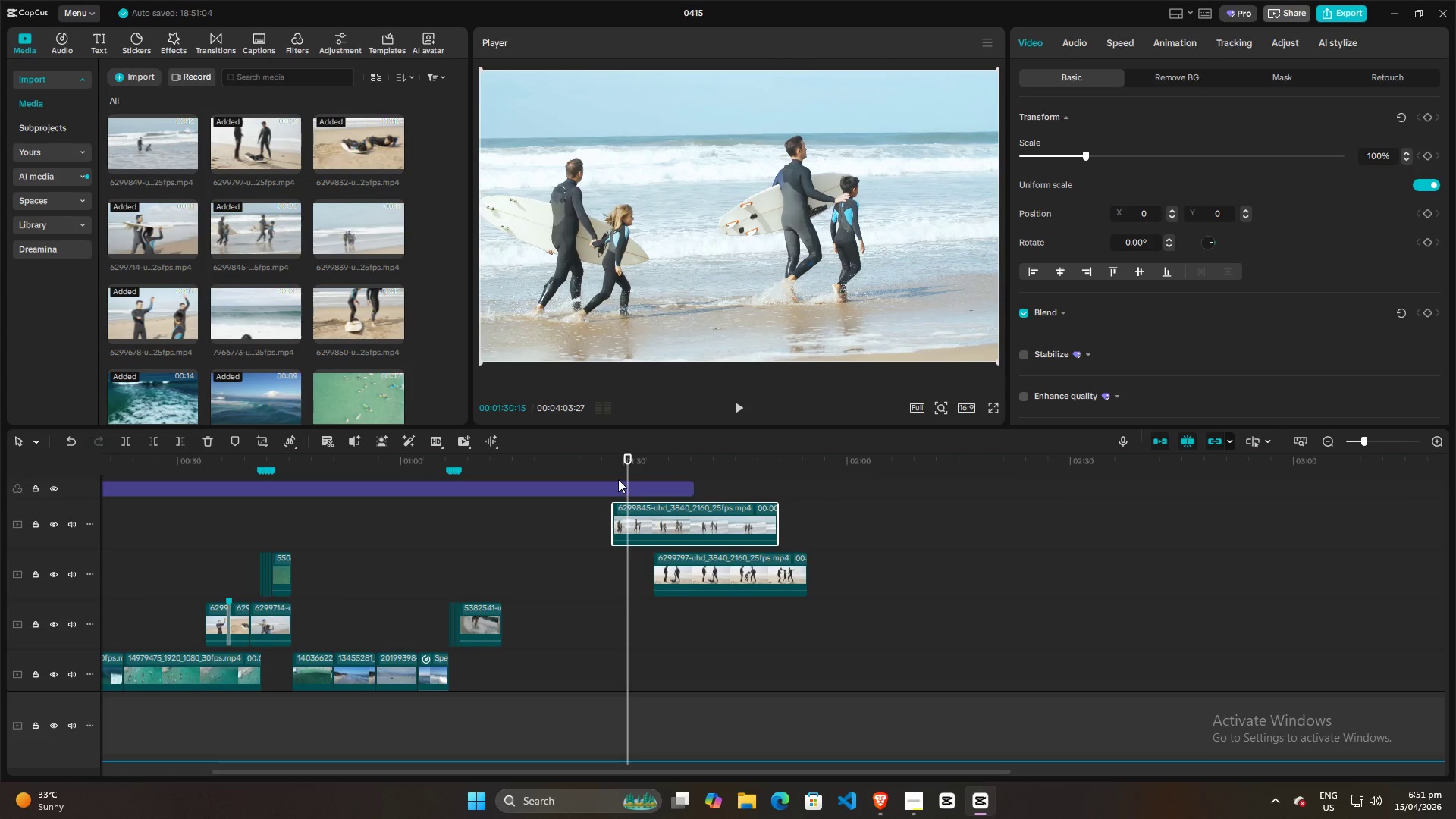 
key(Space)
 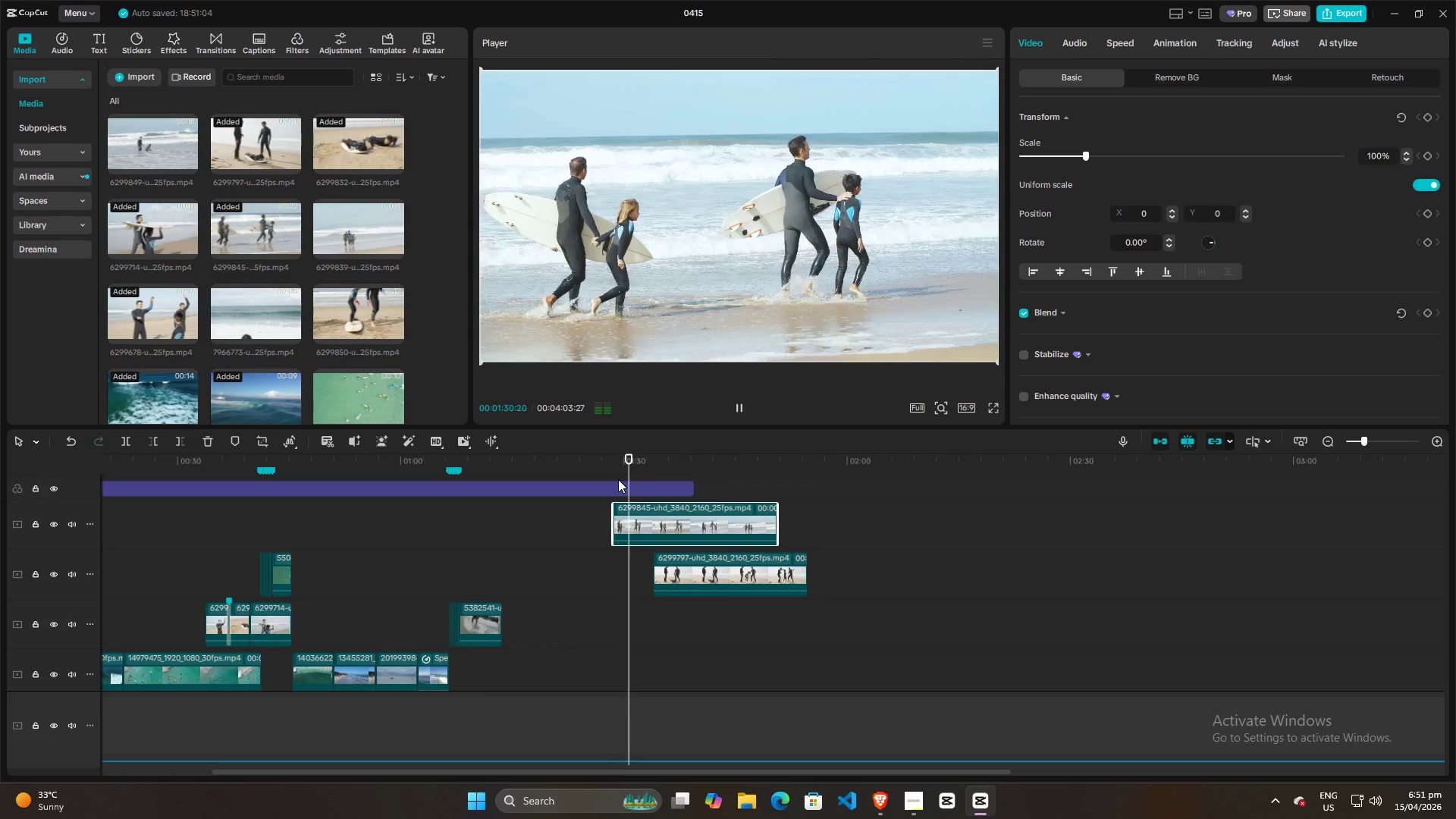 
key(Space)
 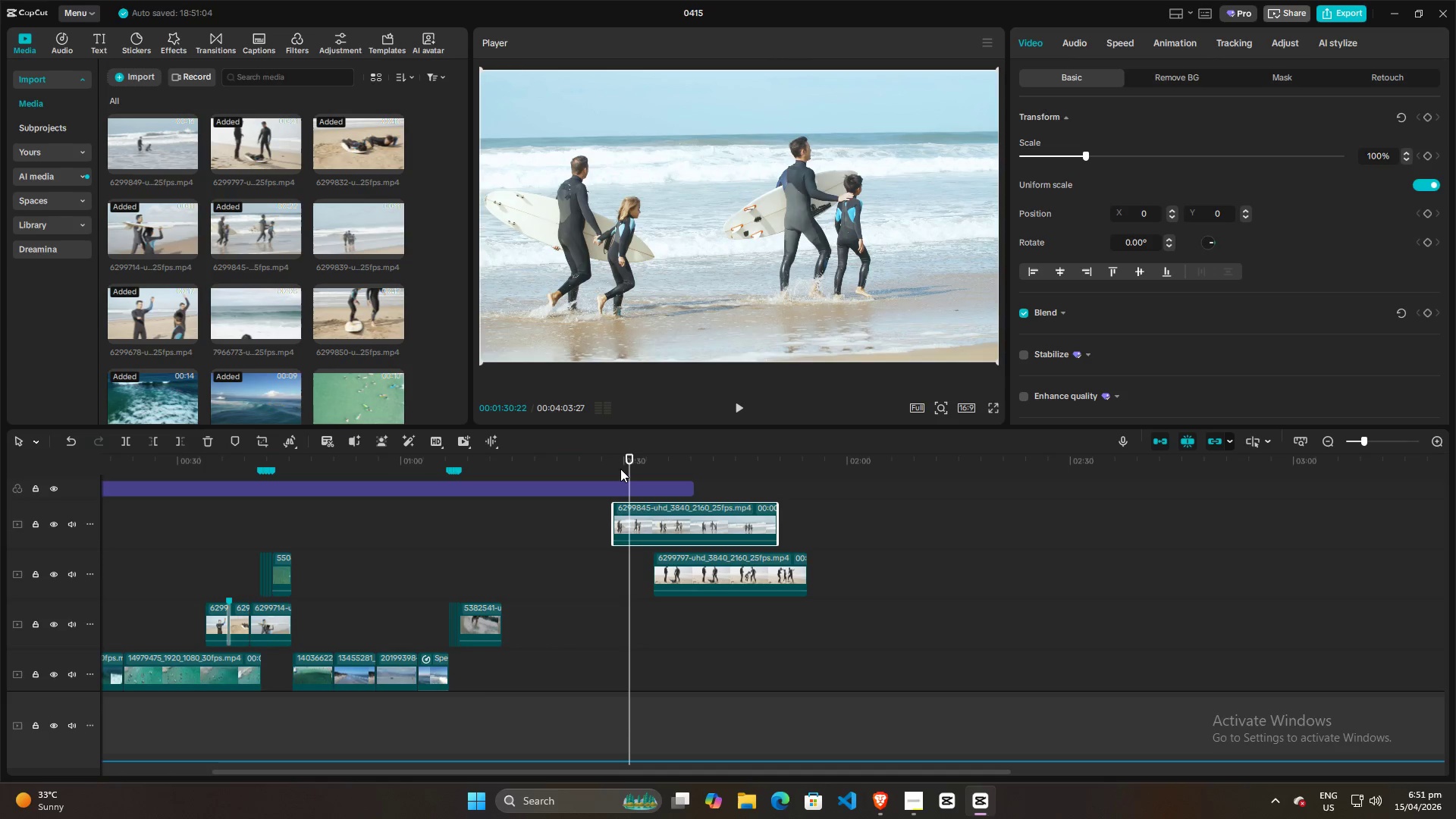 
left_click([620, 469])
 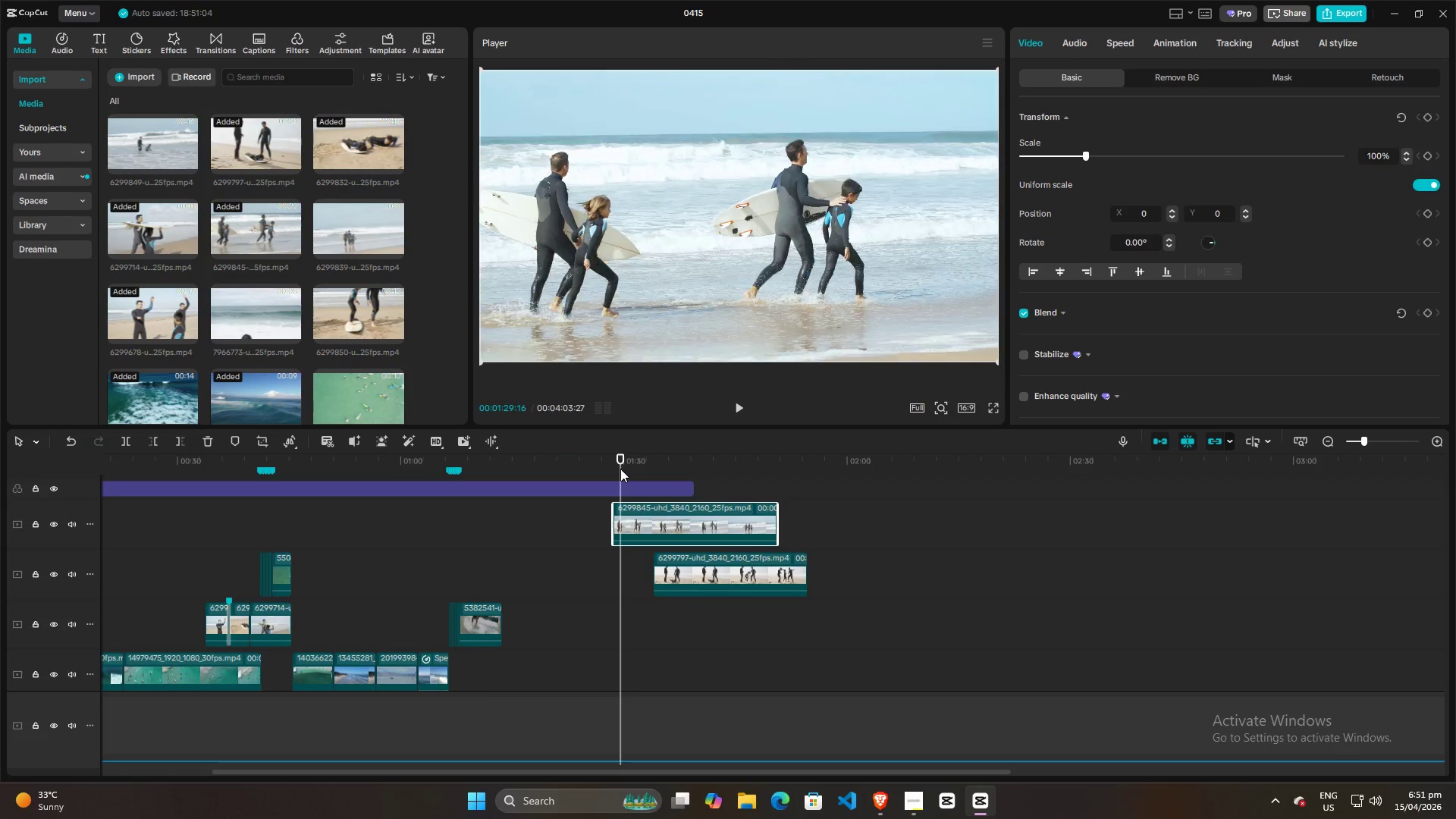 
key(Space)
 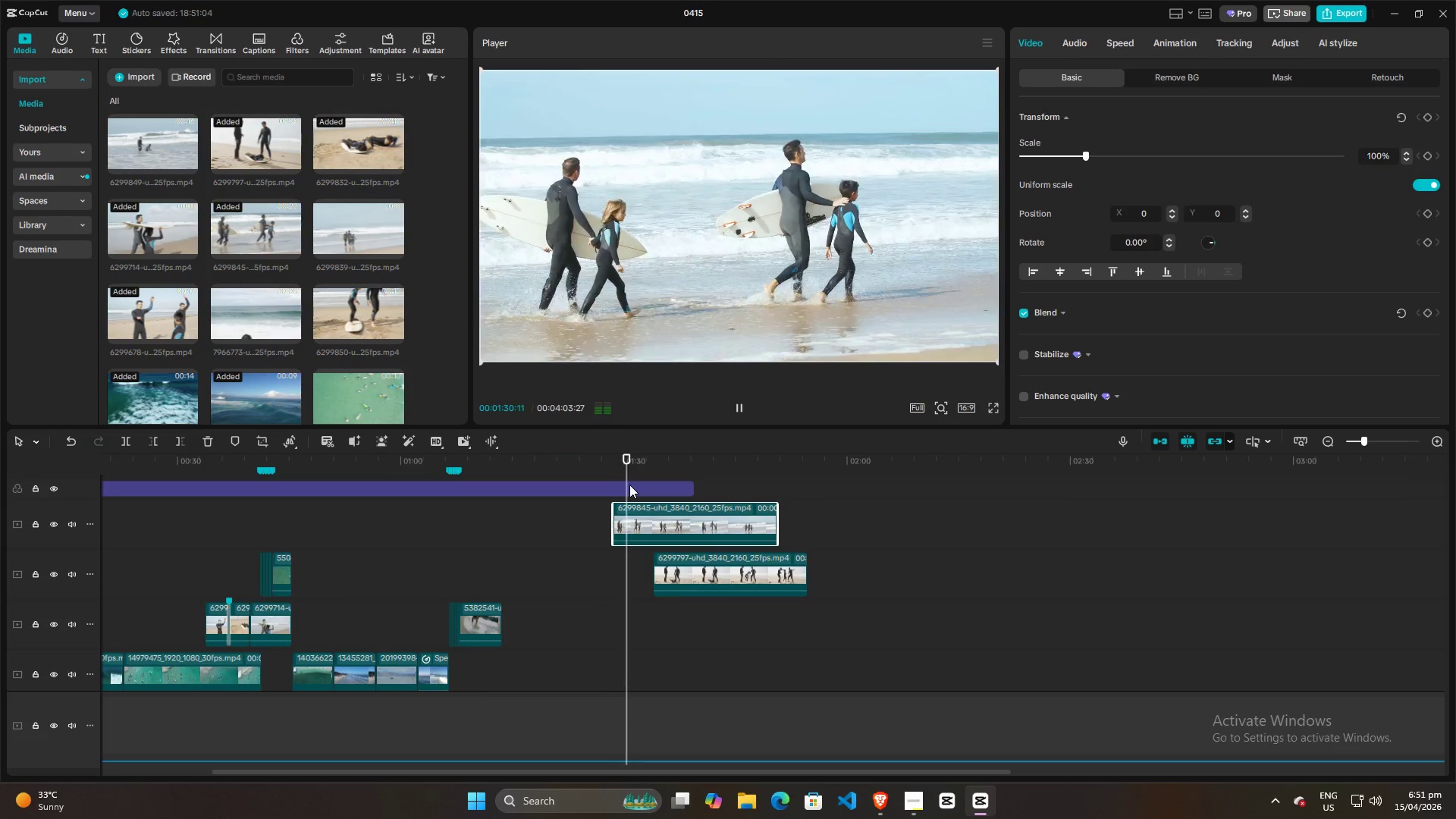 
key(Space)
 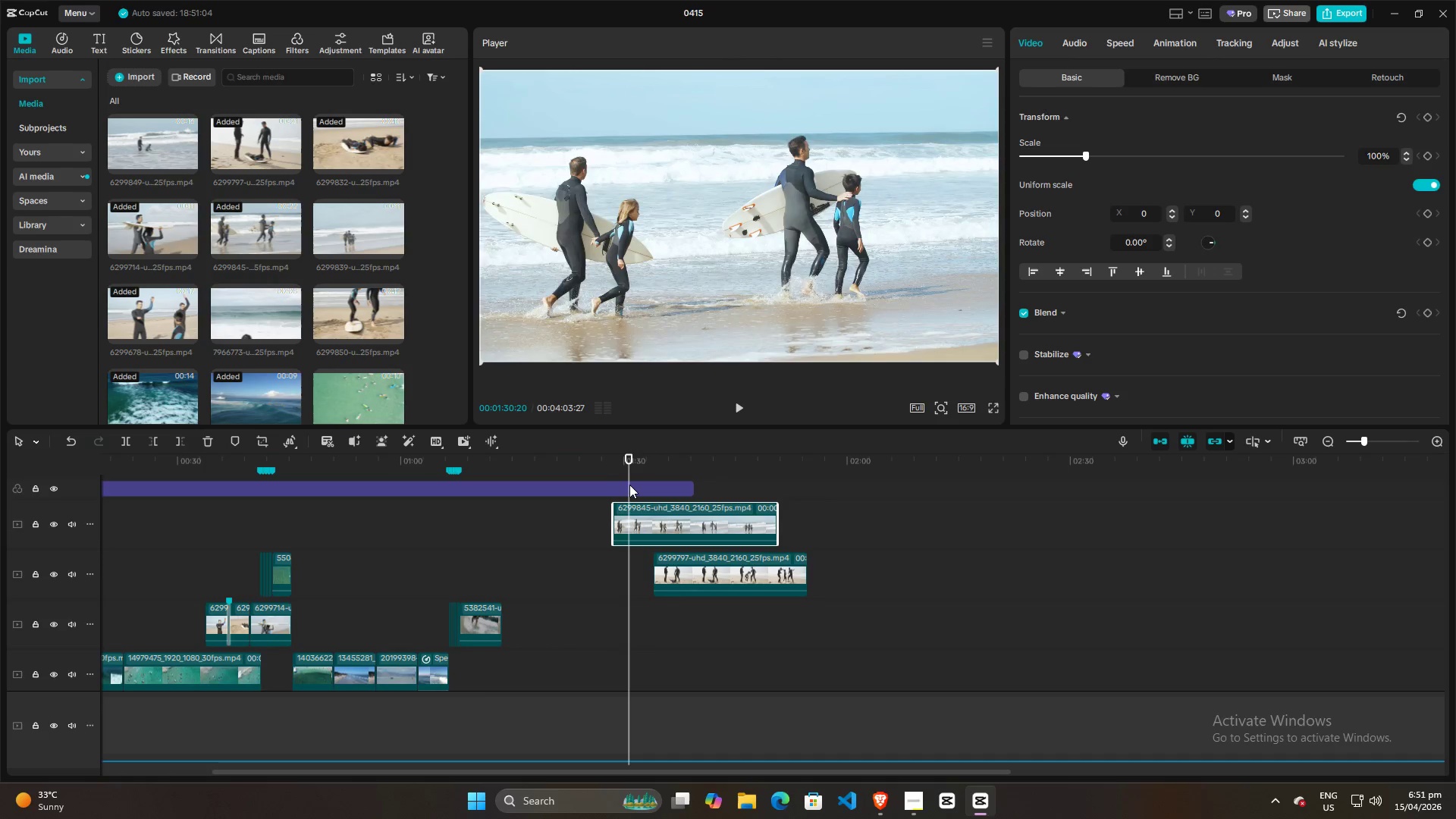 
key(Space)
 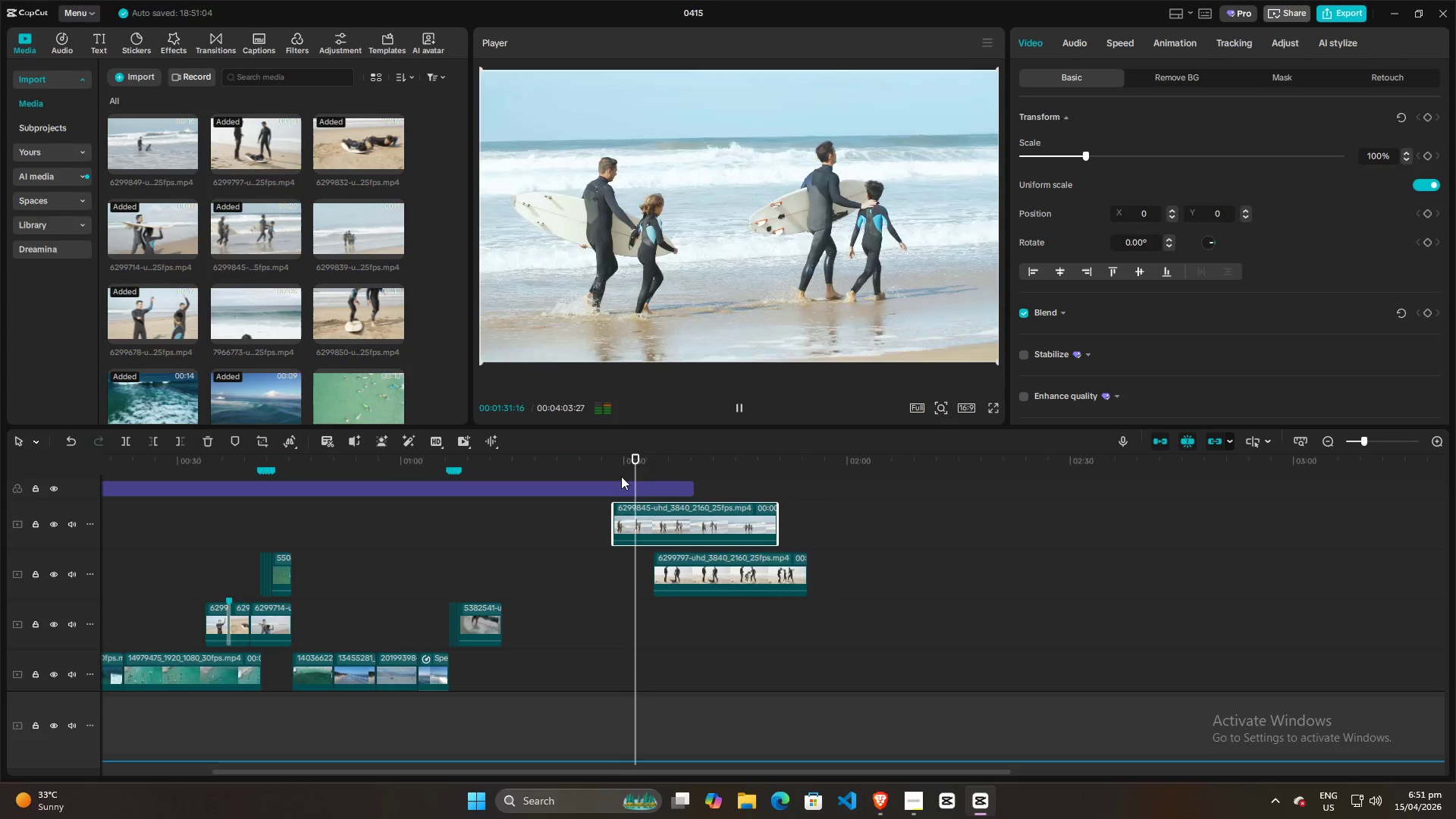 
key(Space)
 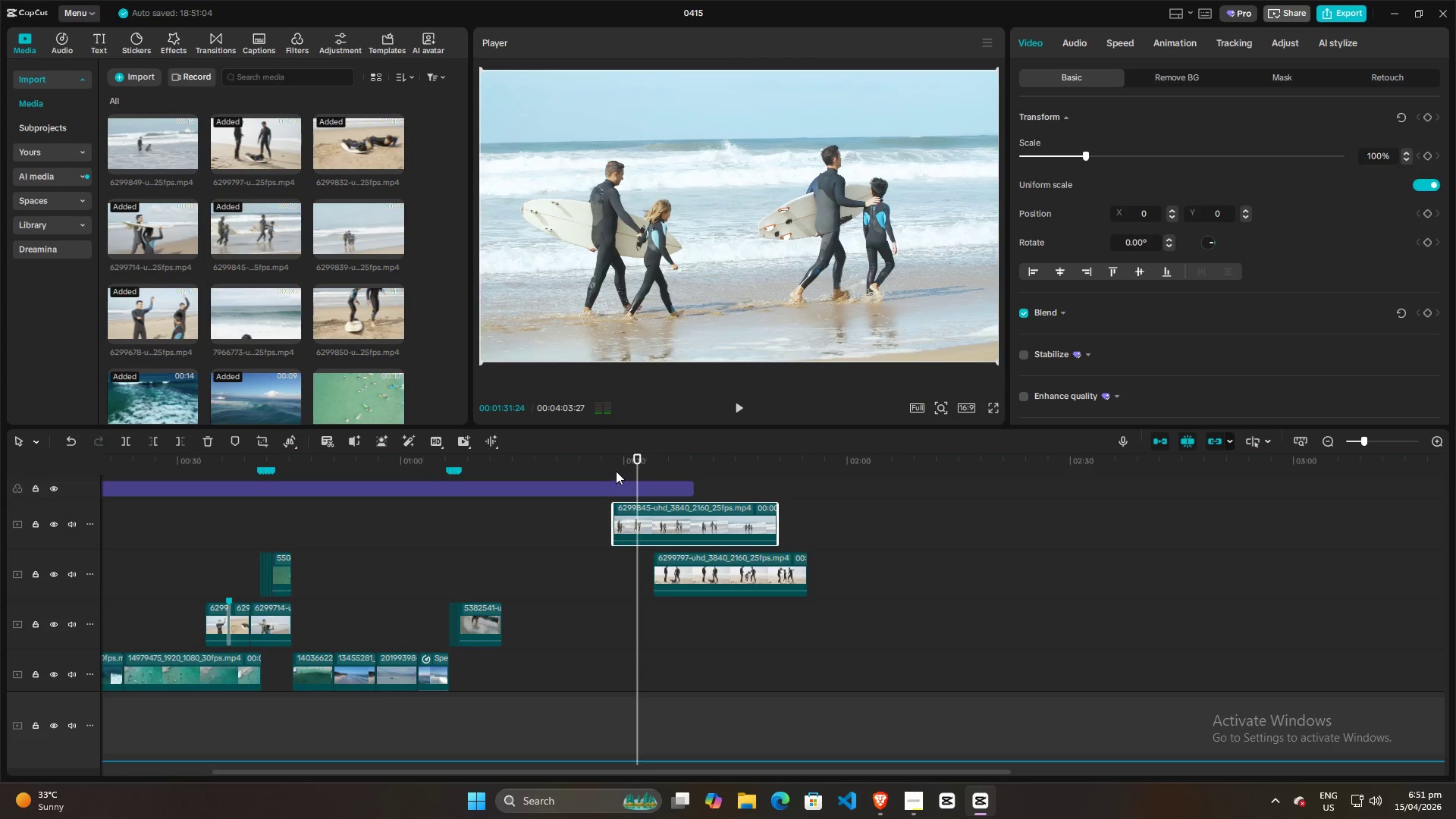 
key(Space)
 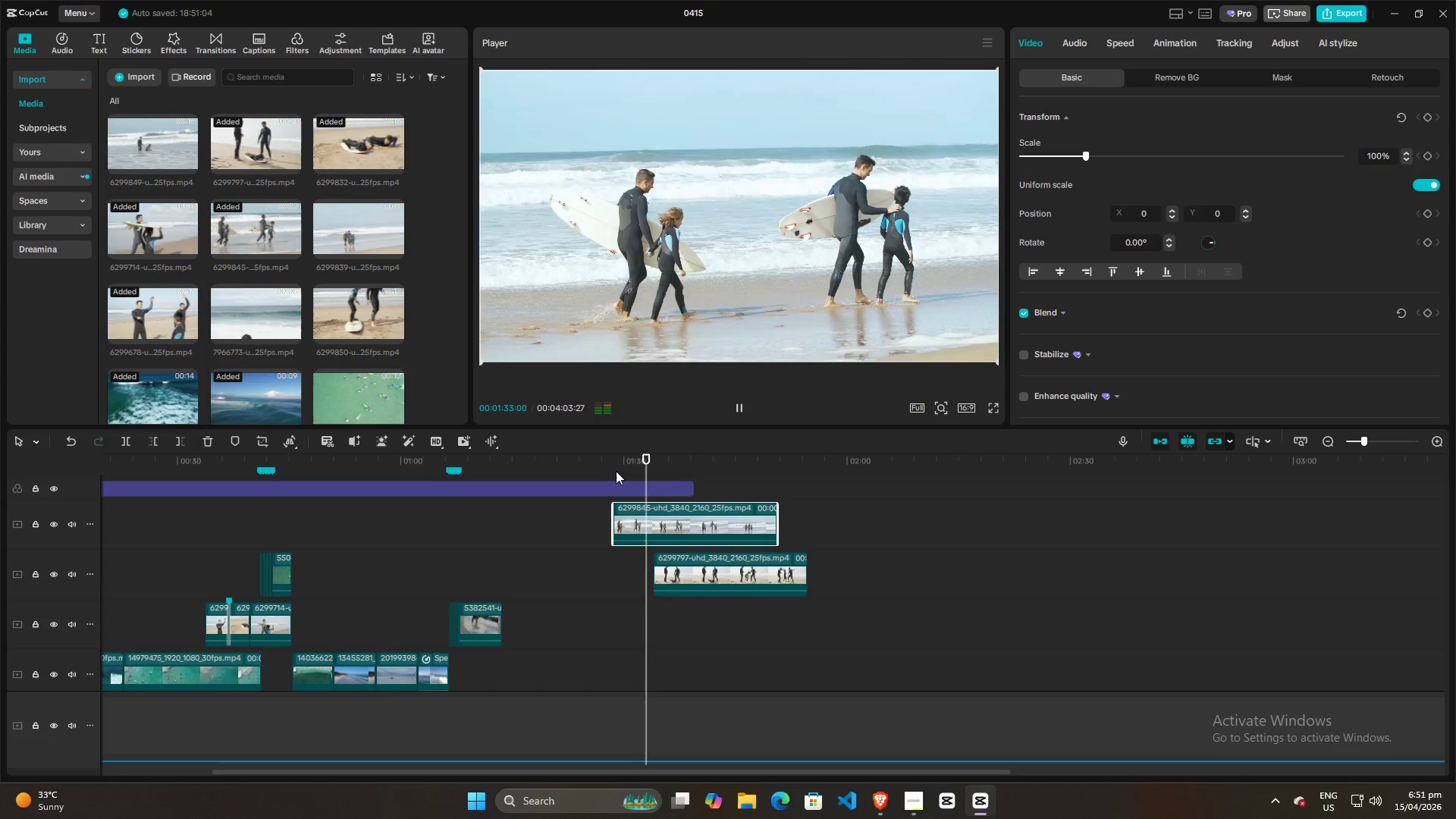 
key(Space)
 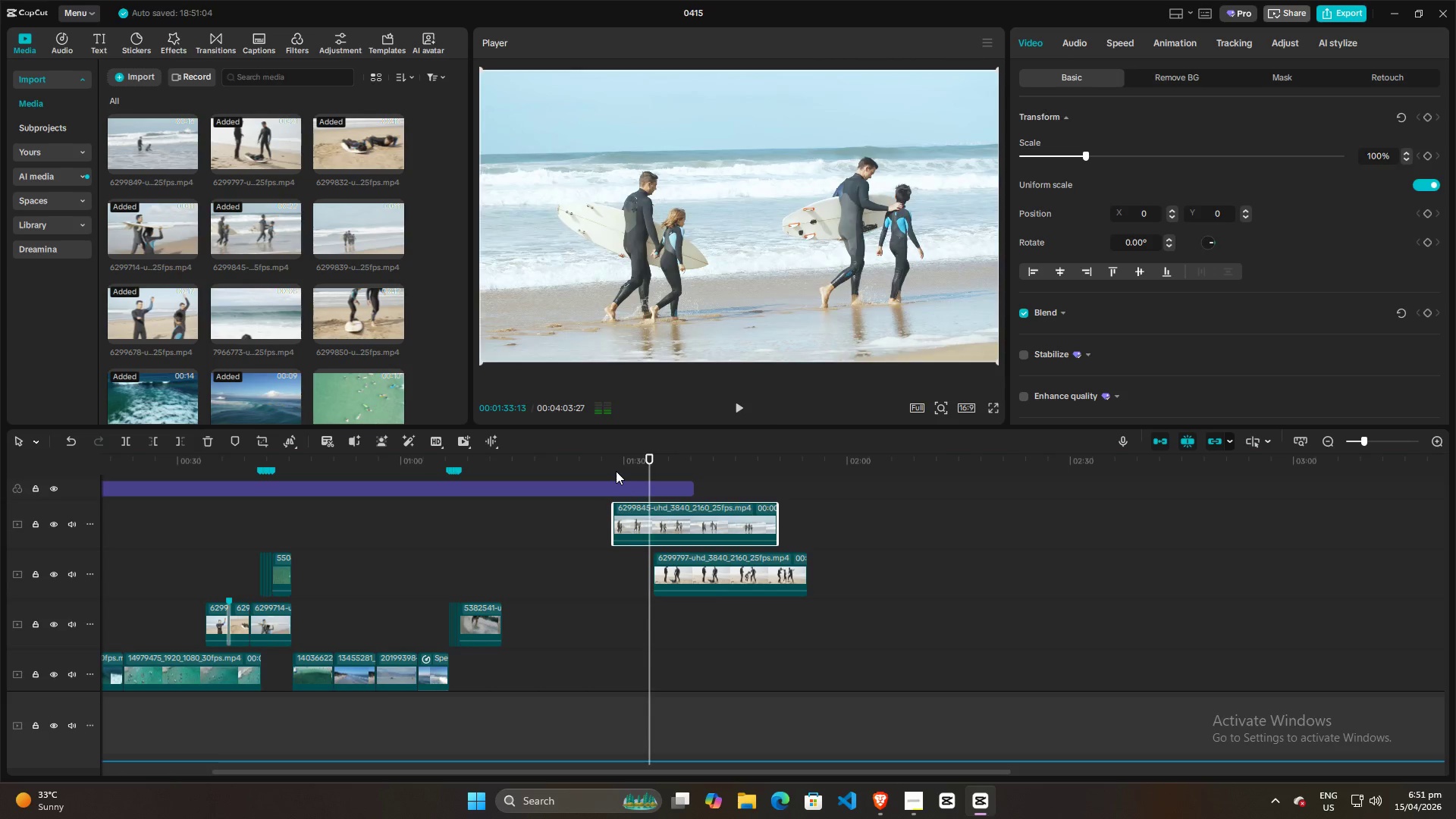 
left_click([616, 471])
 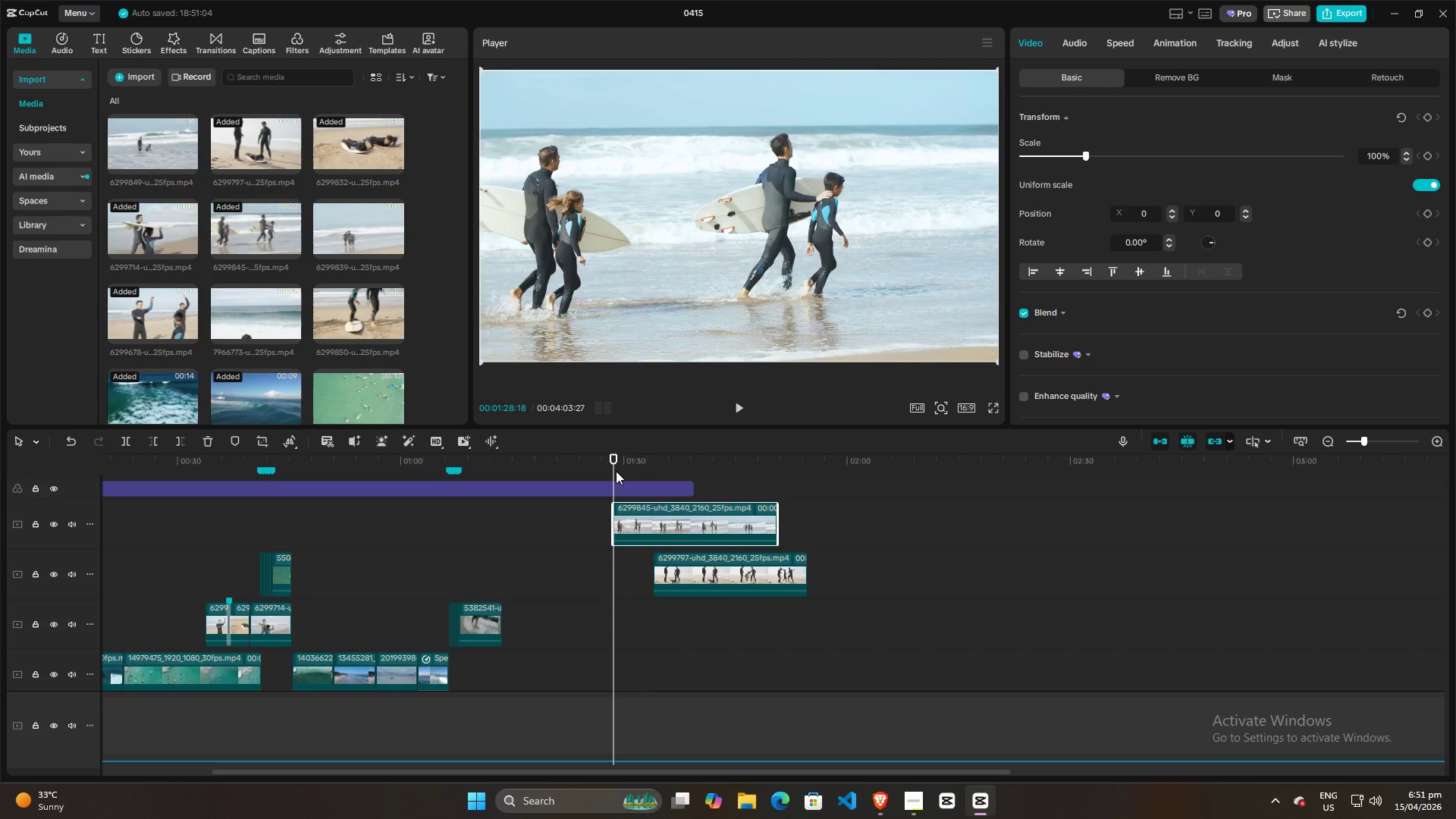 
key(Space)
 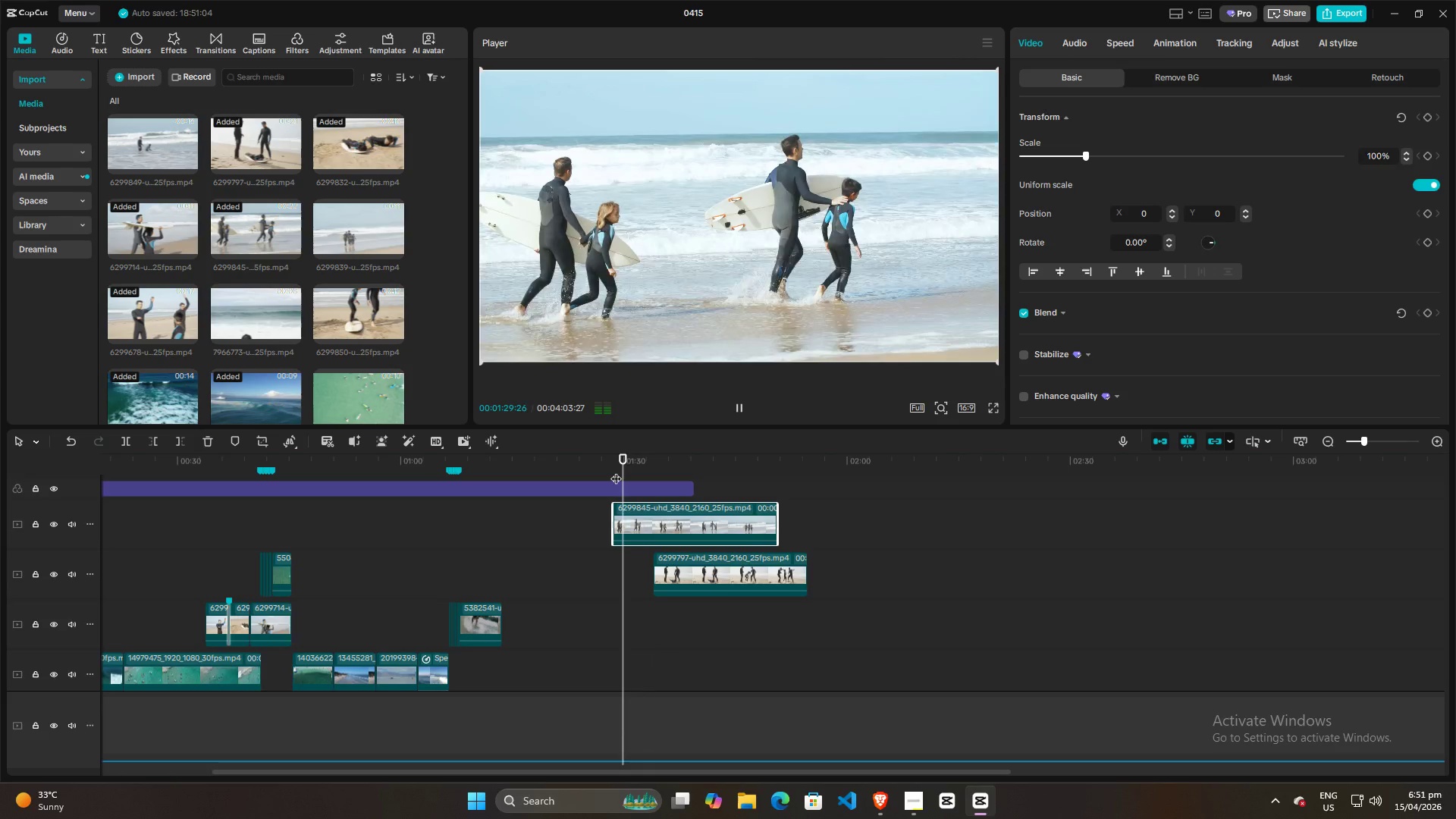 
key(Space)
 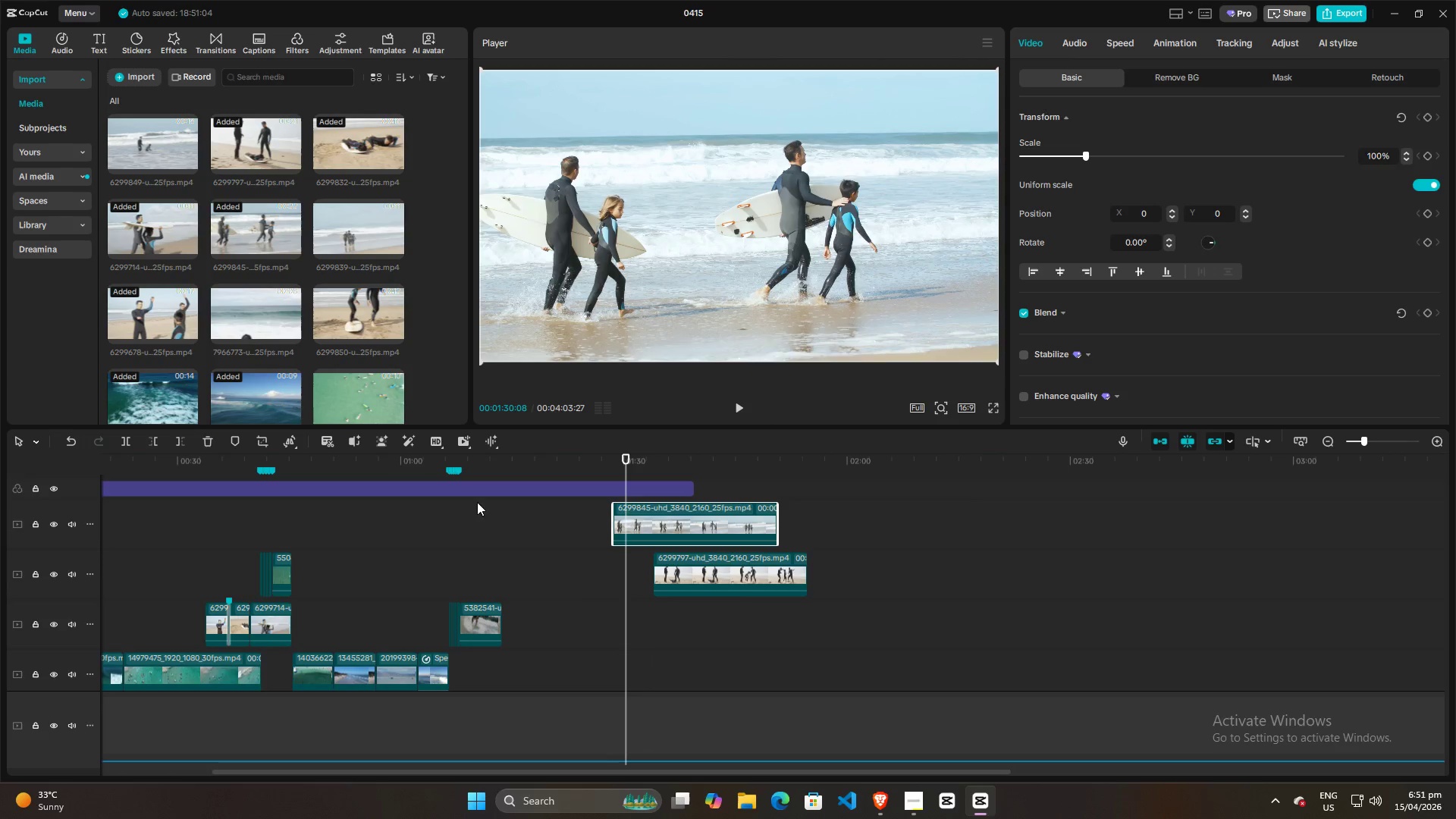 
left_click([202, 557])
 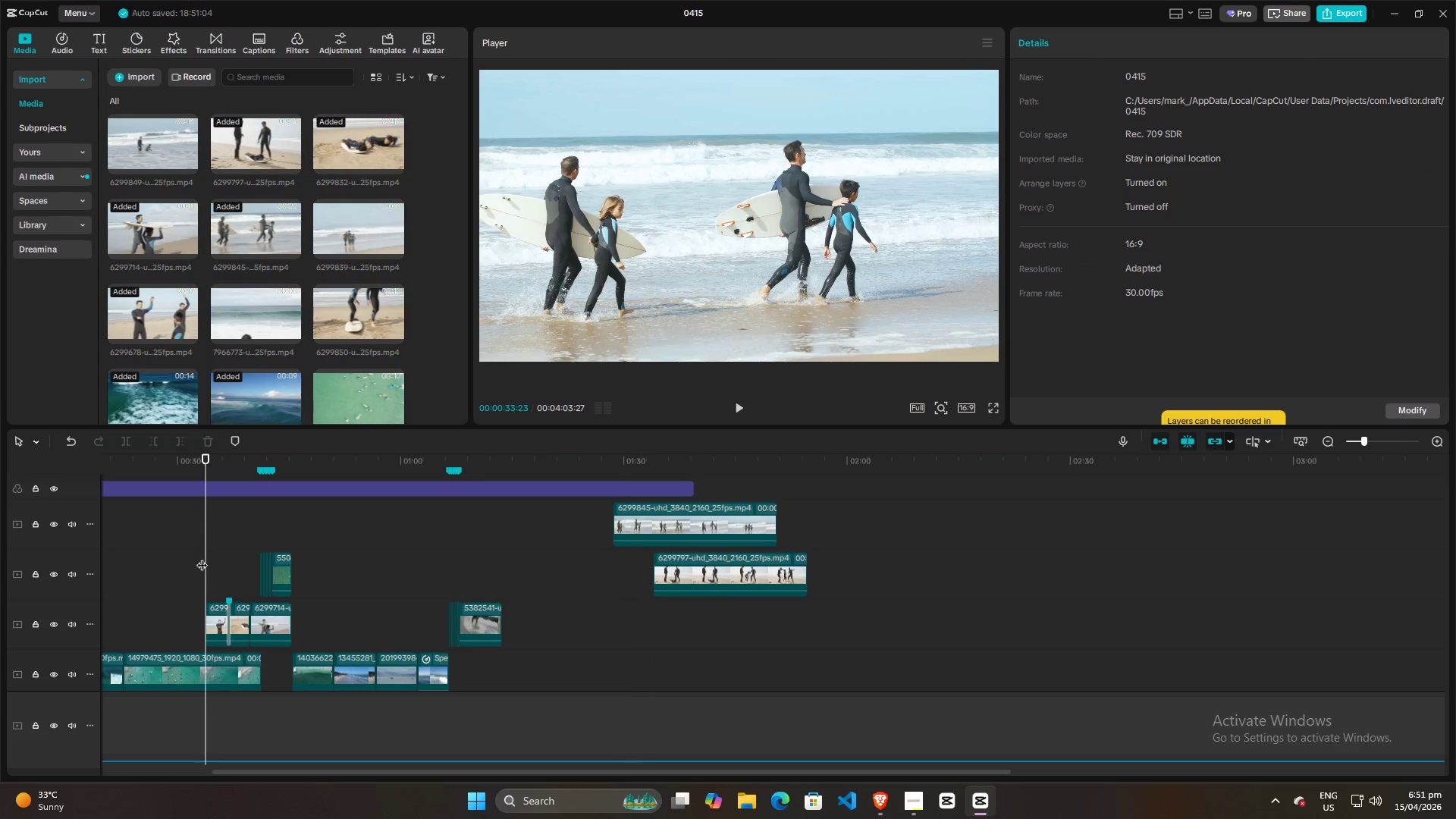 
key(Space)
 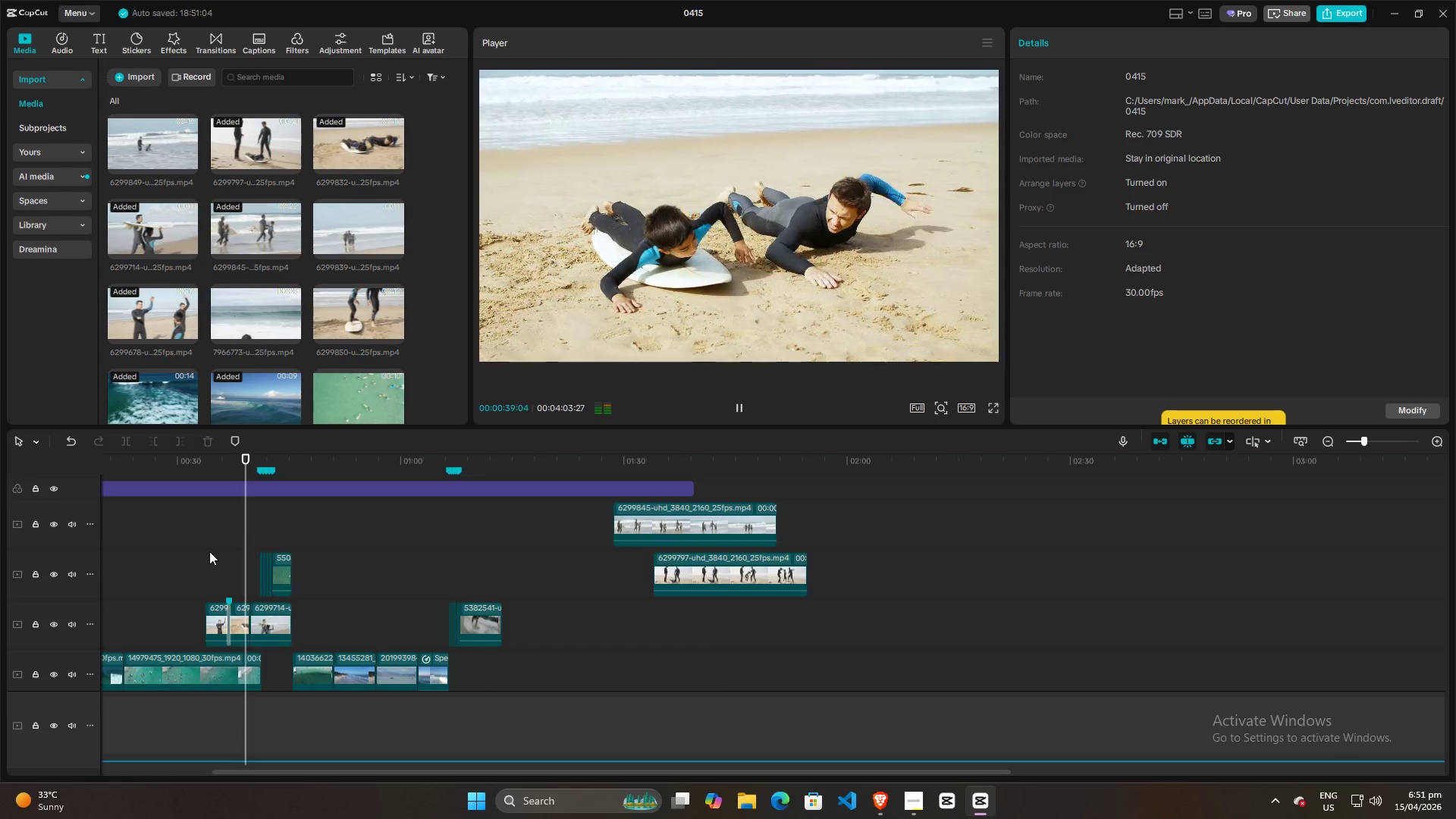 
wait(7.86)
 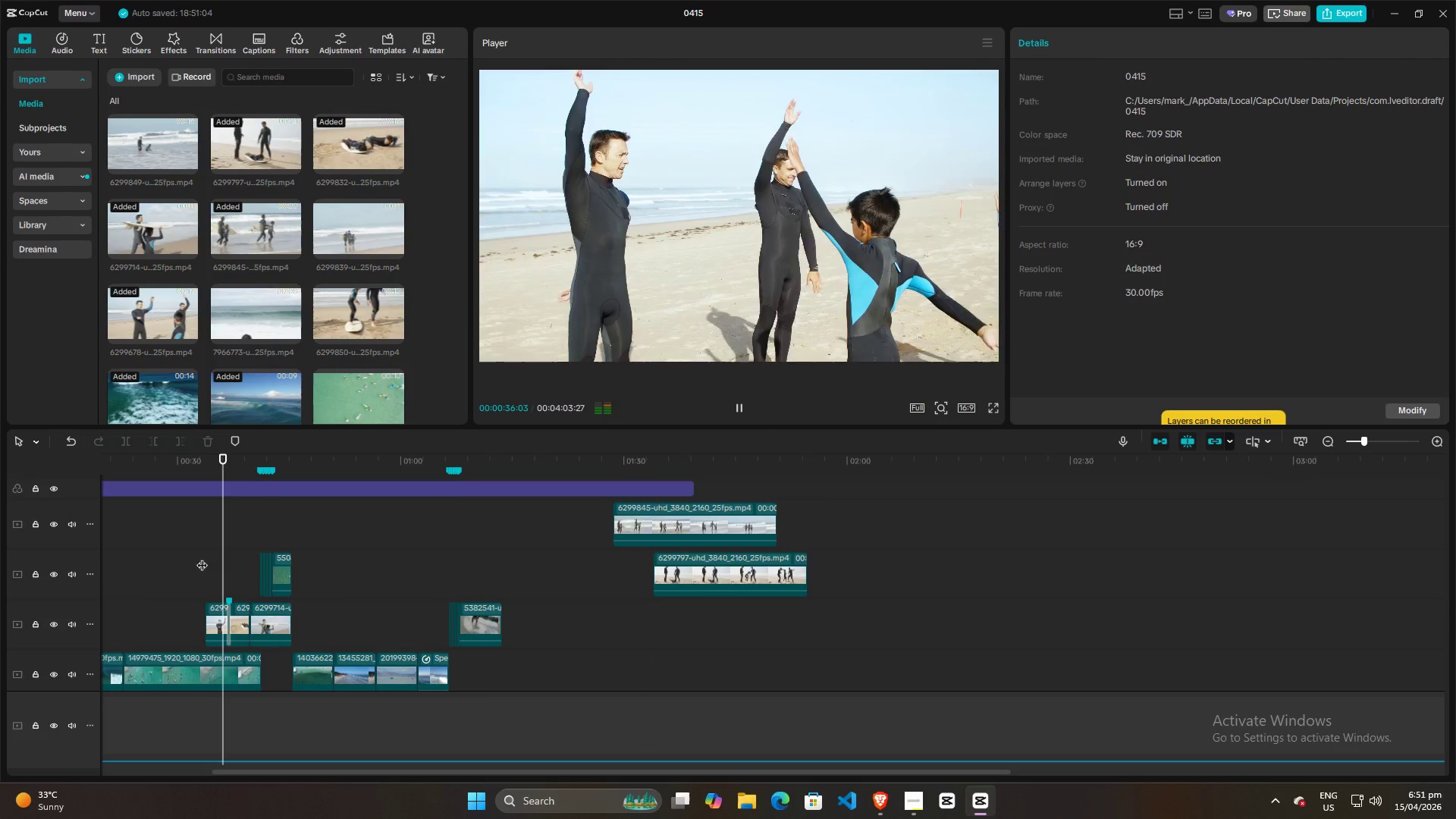 
key(Space)
 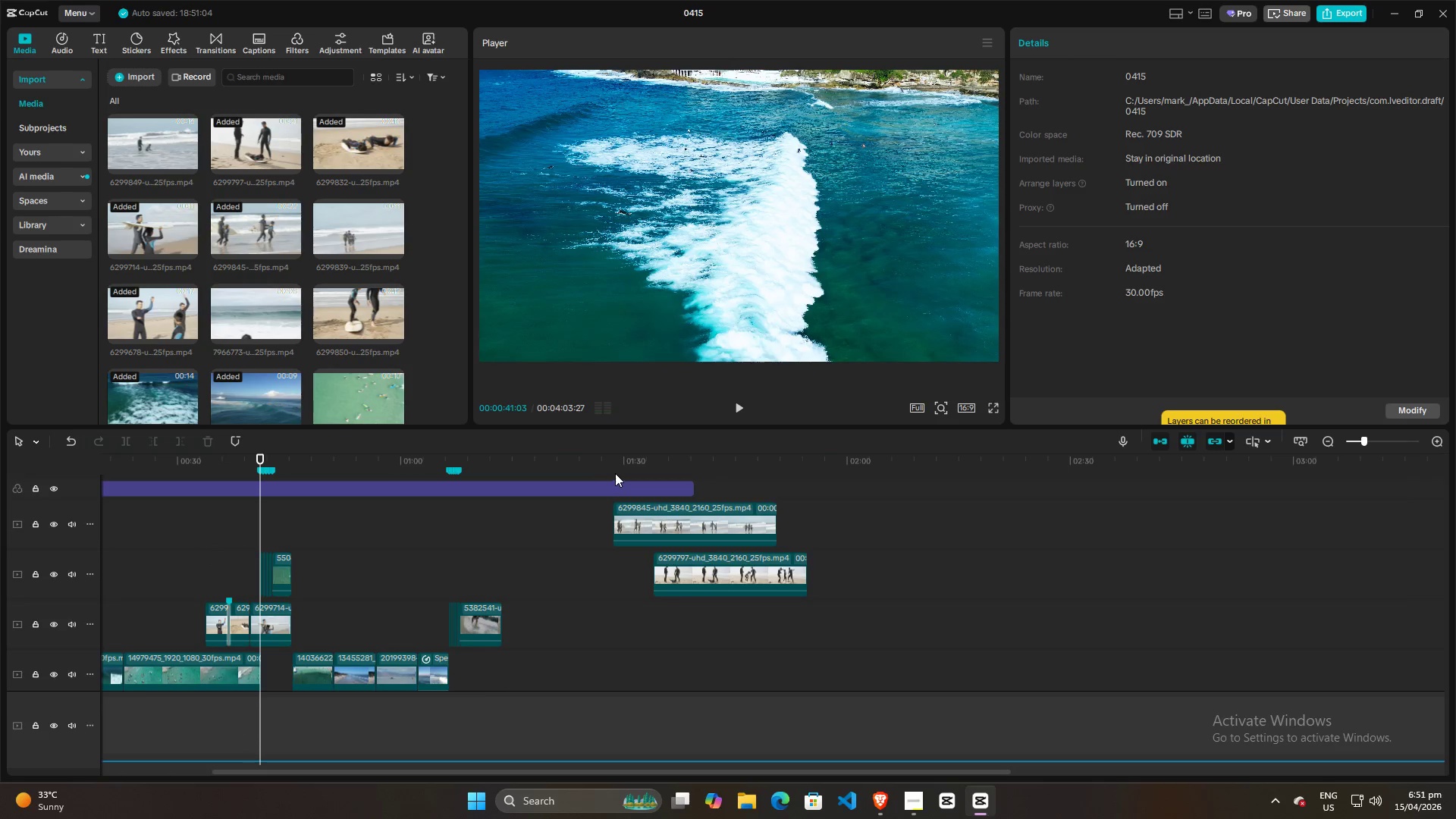 
left_click([618, 473])
 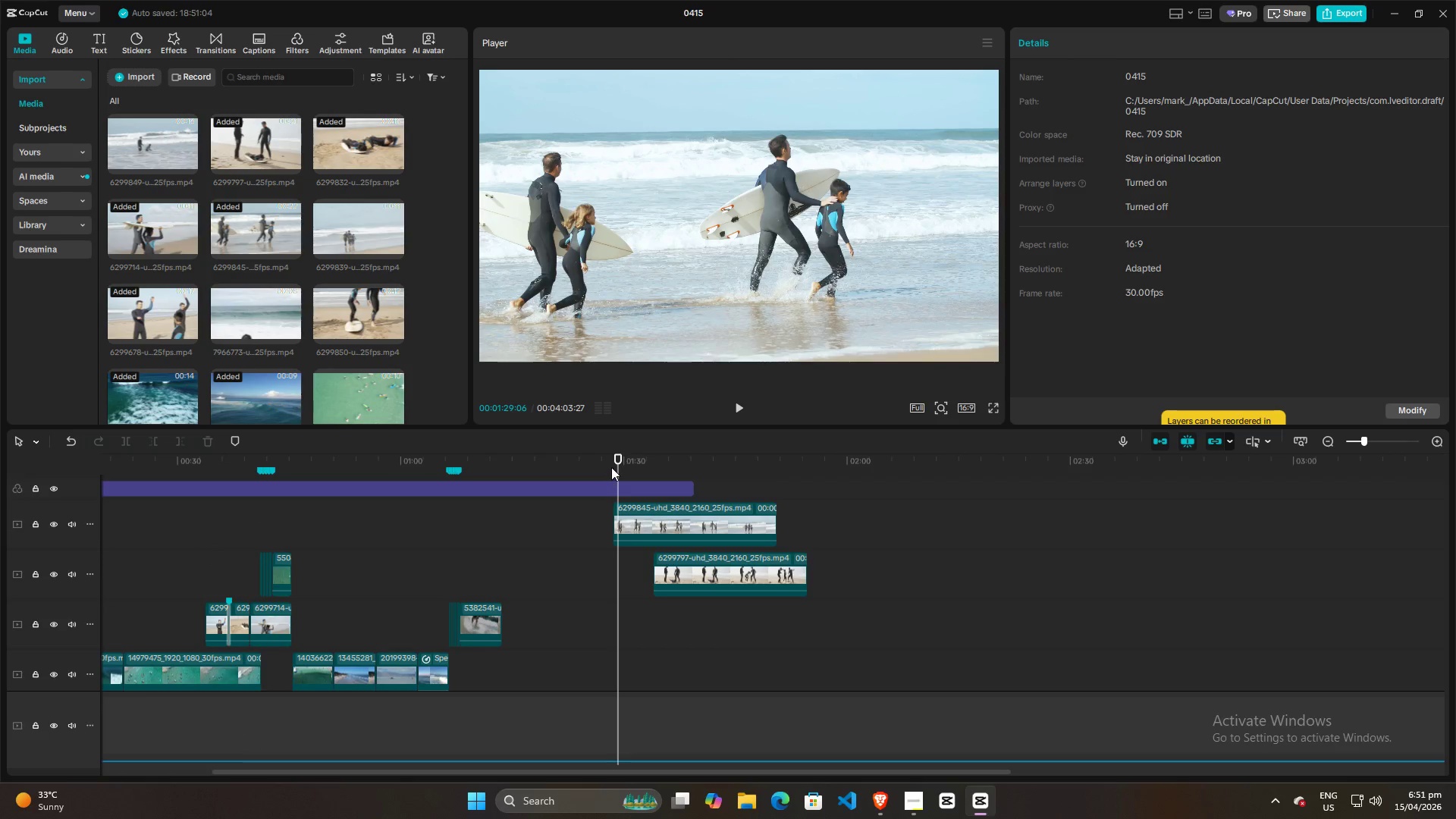 
left_click([610, 466])
 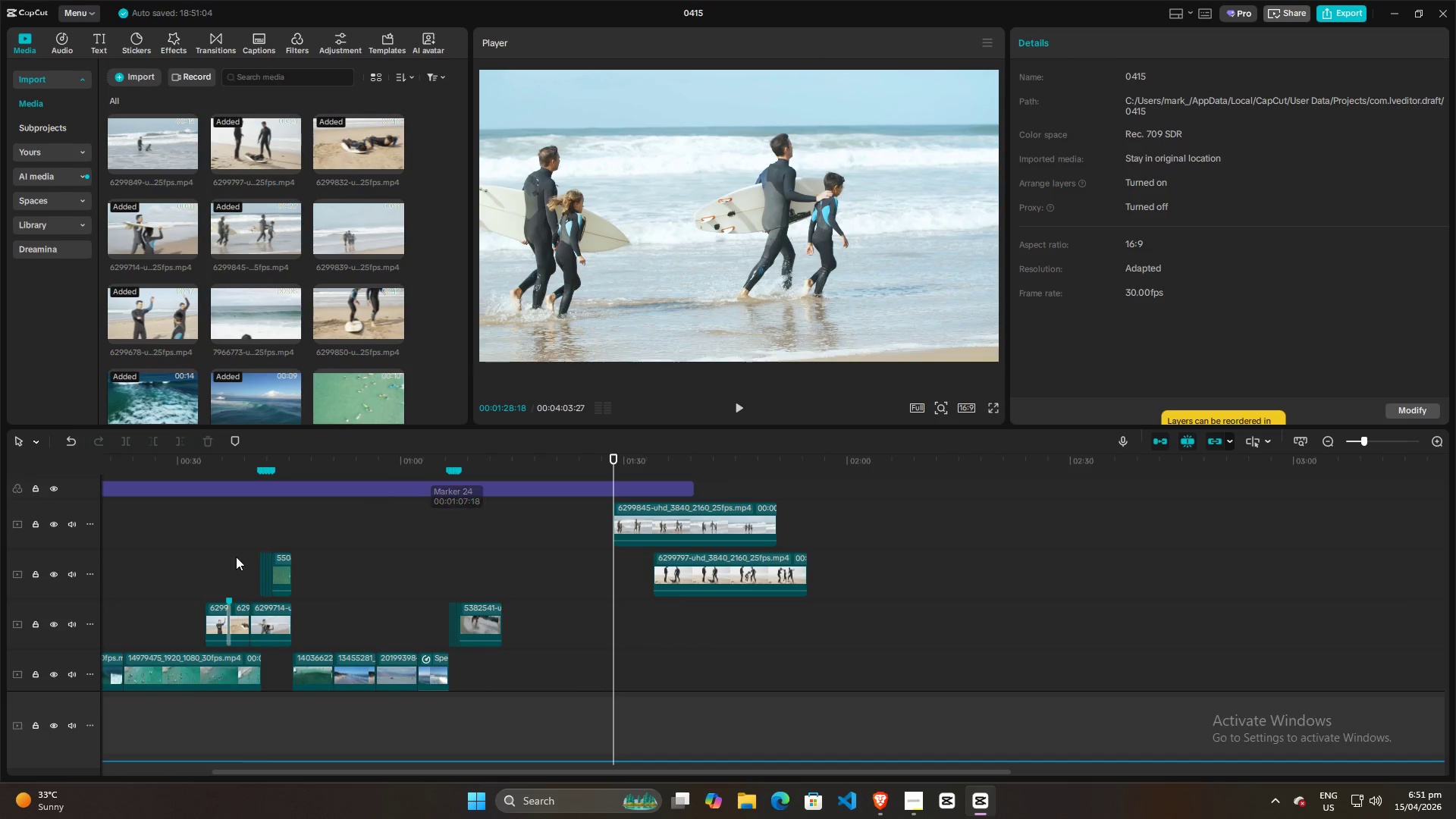 
left_click([179, 557])
 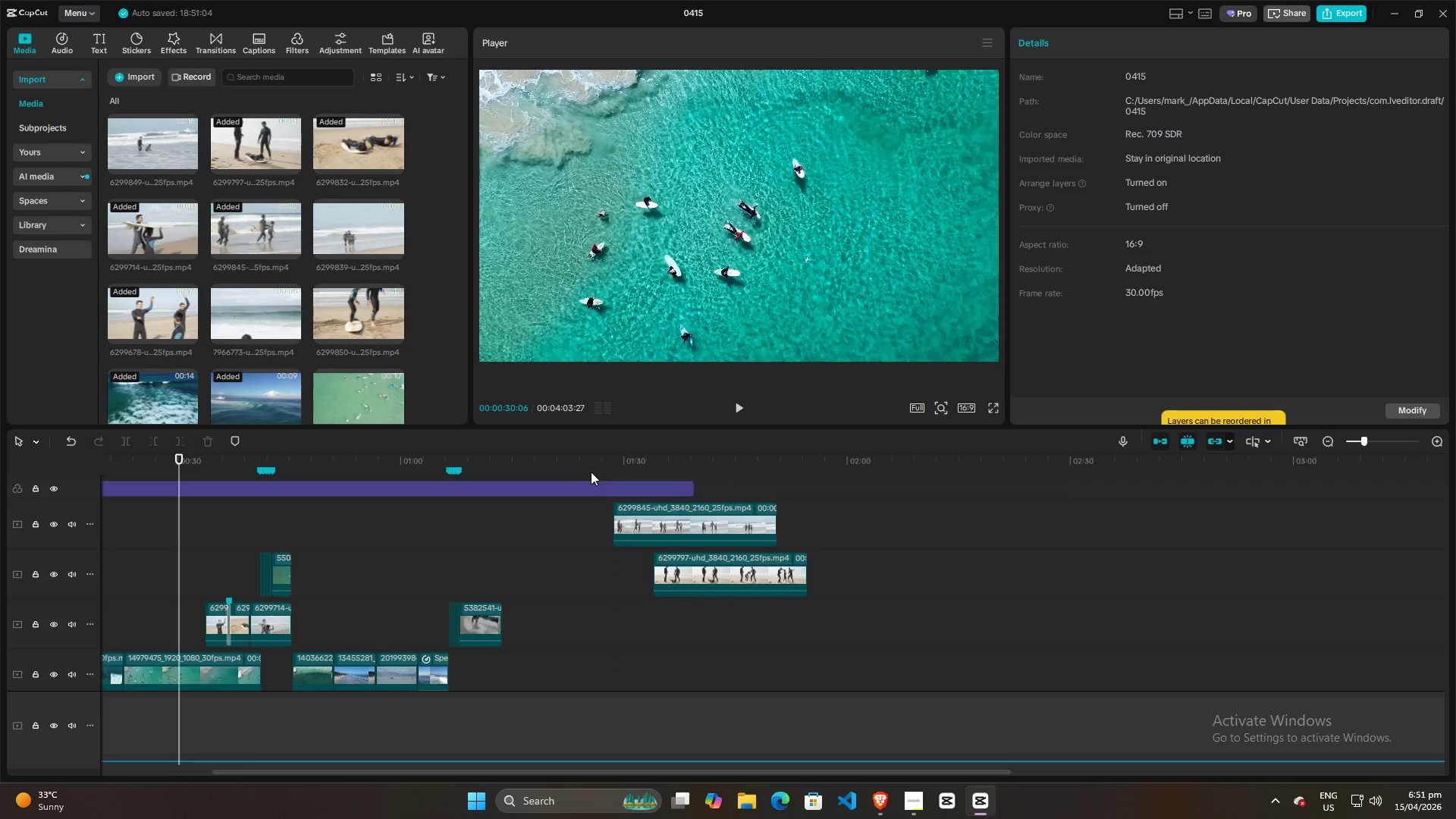 
left_click([591, 472])
 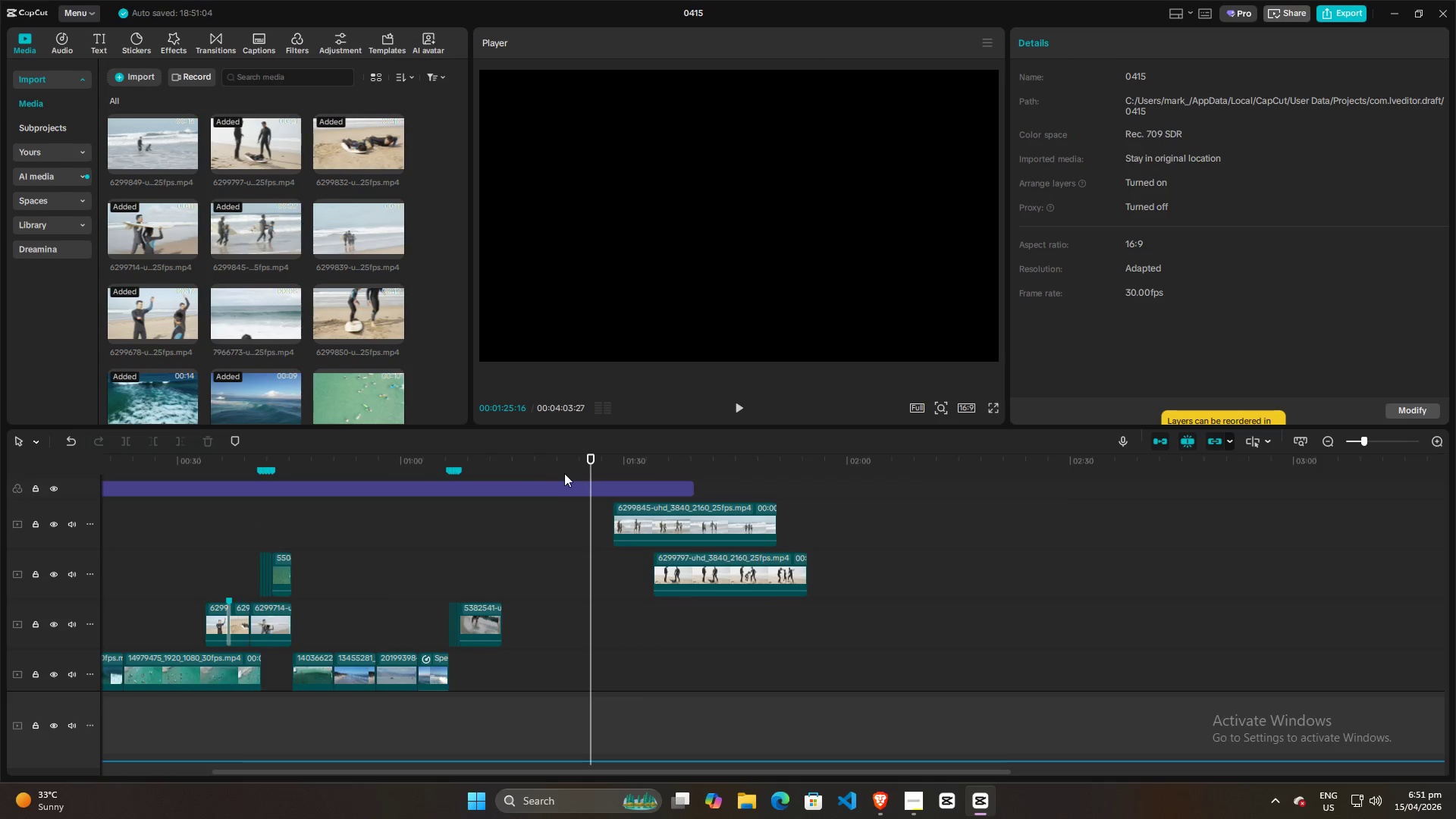 
left_click([564, 473])
 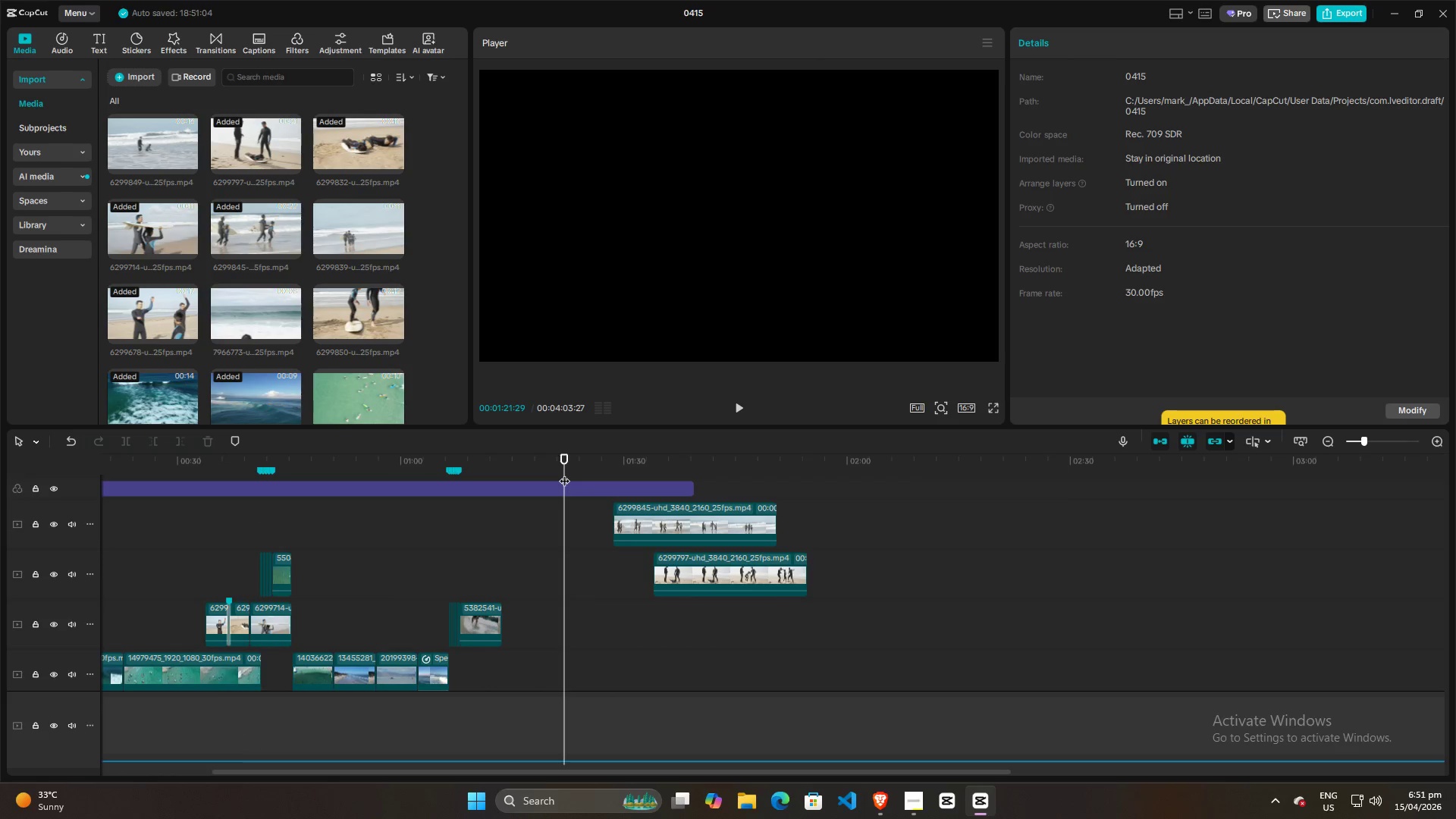 
key(Space)
 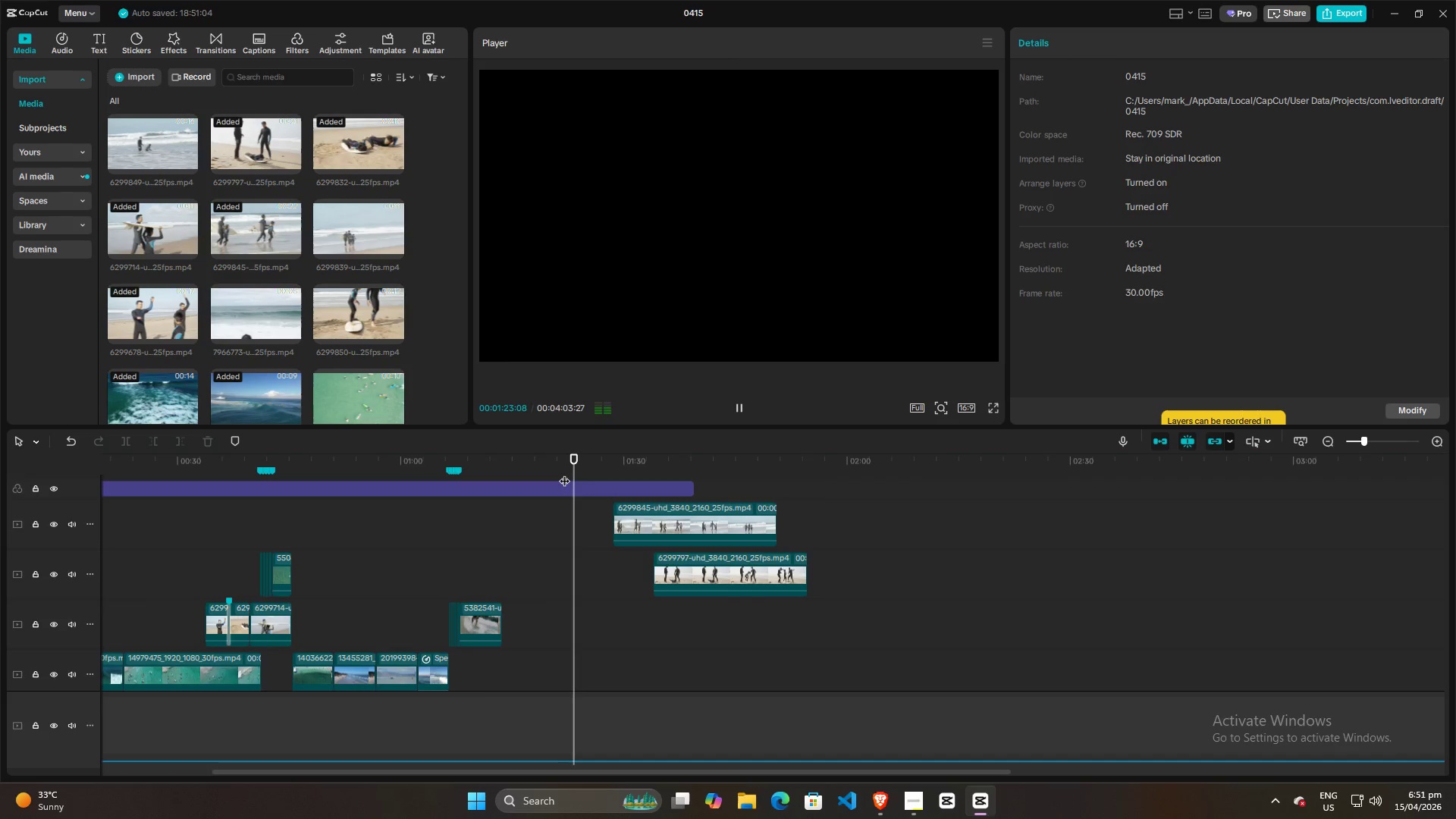 
key(Space)
 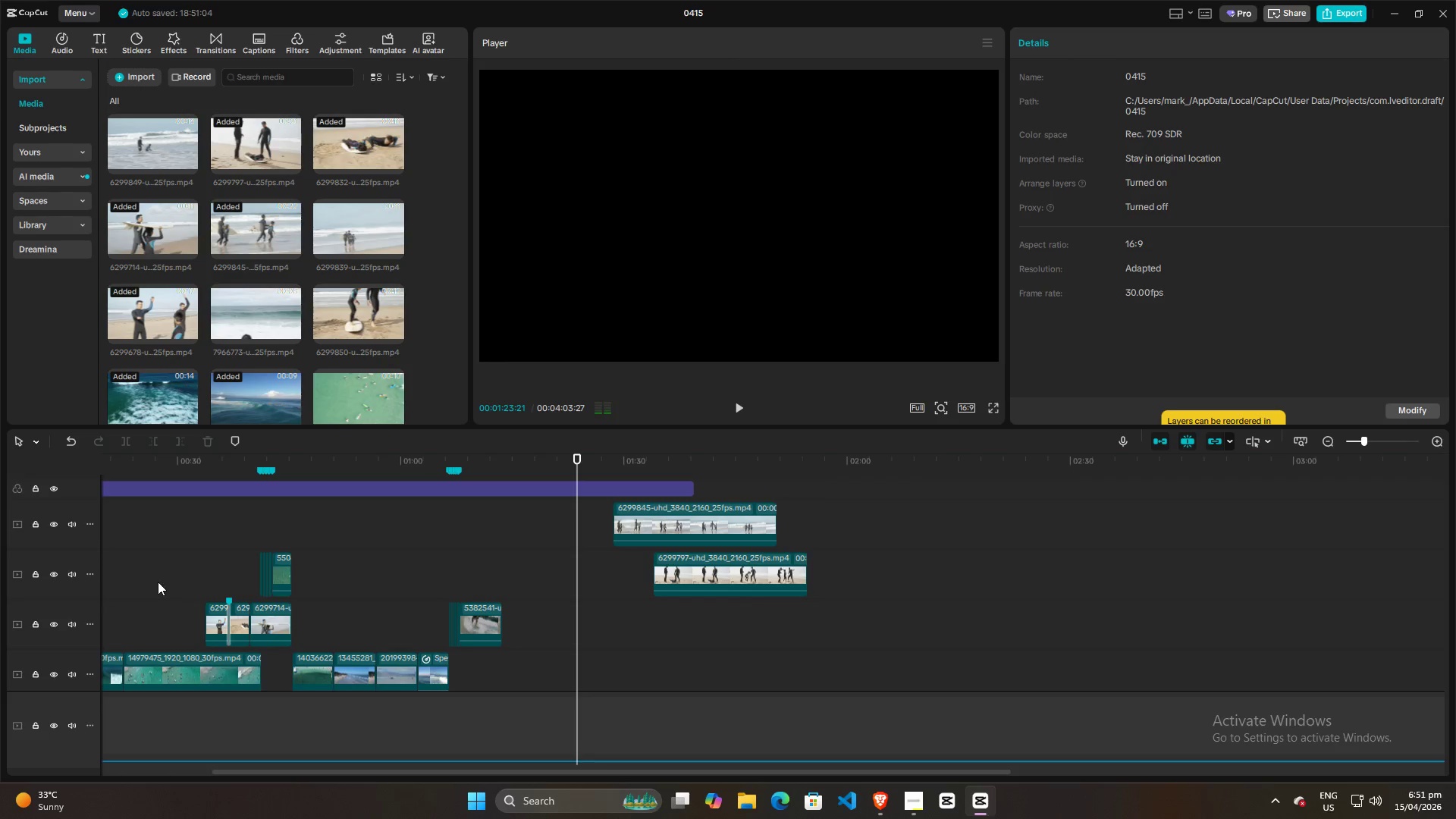 
left_click([157, 582])
 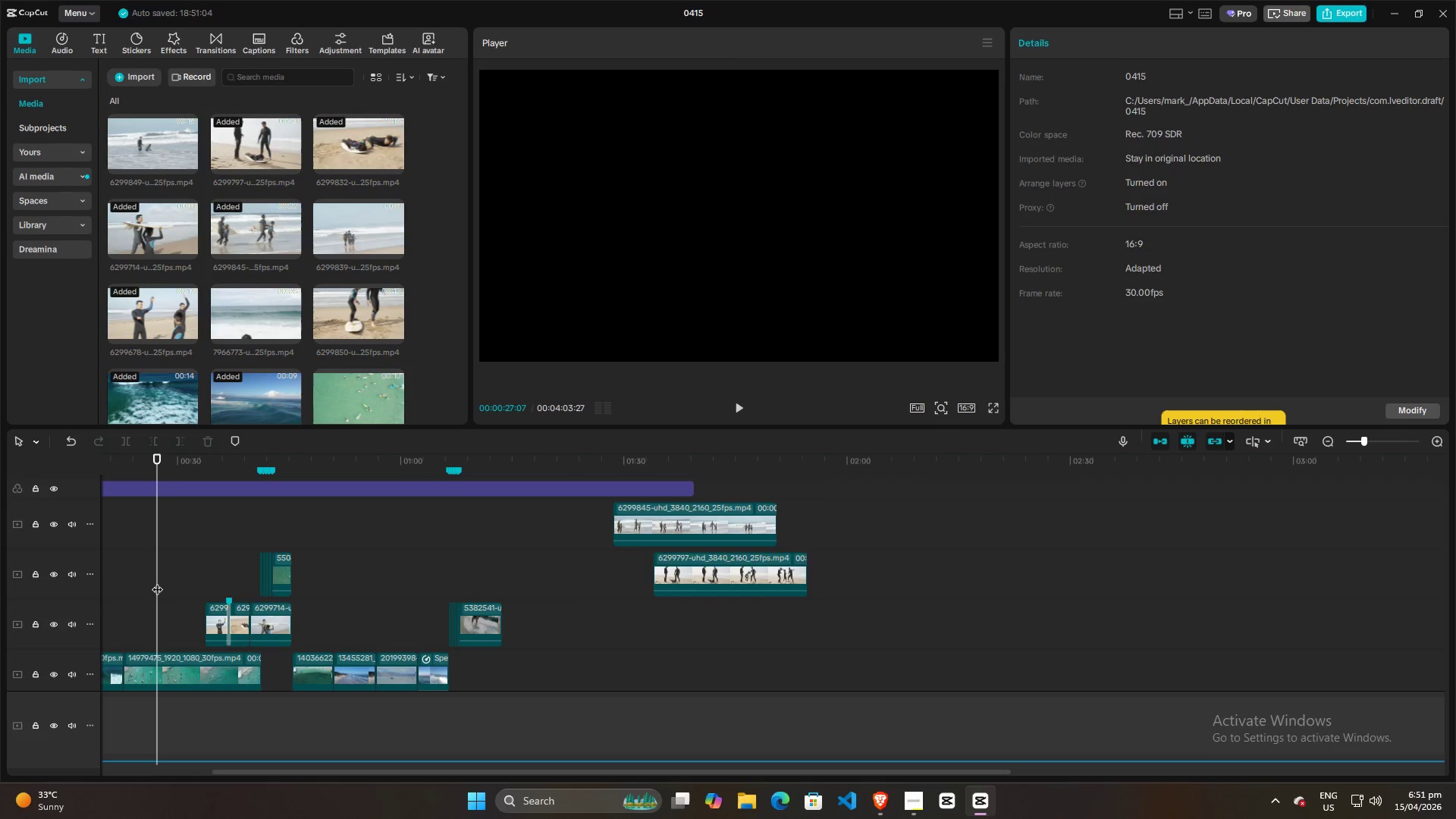 
key(Space)
 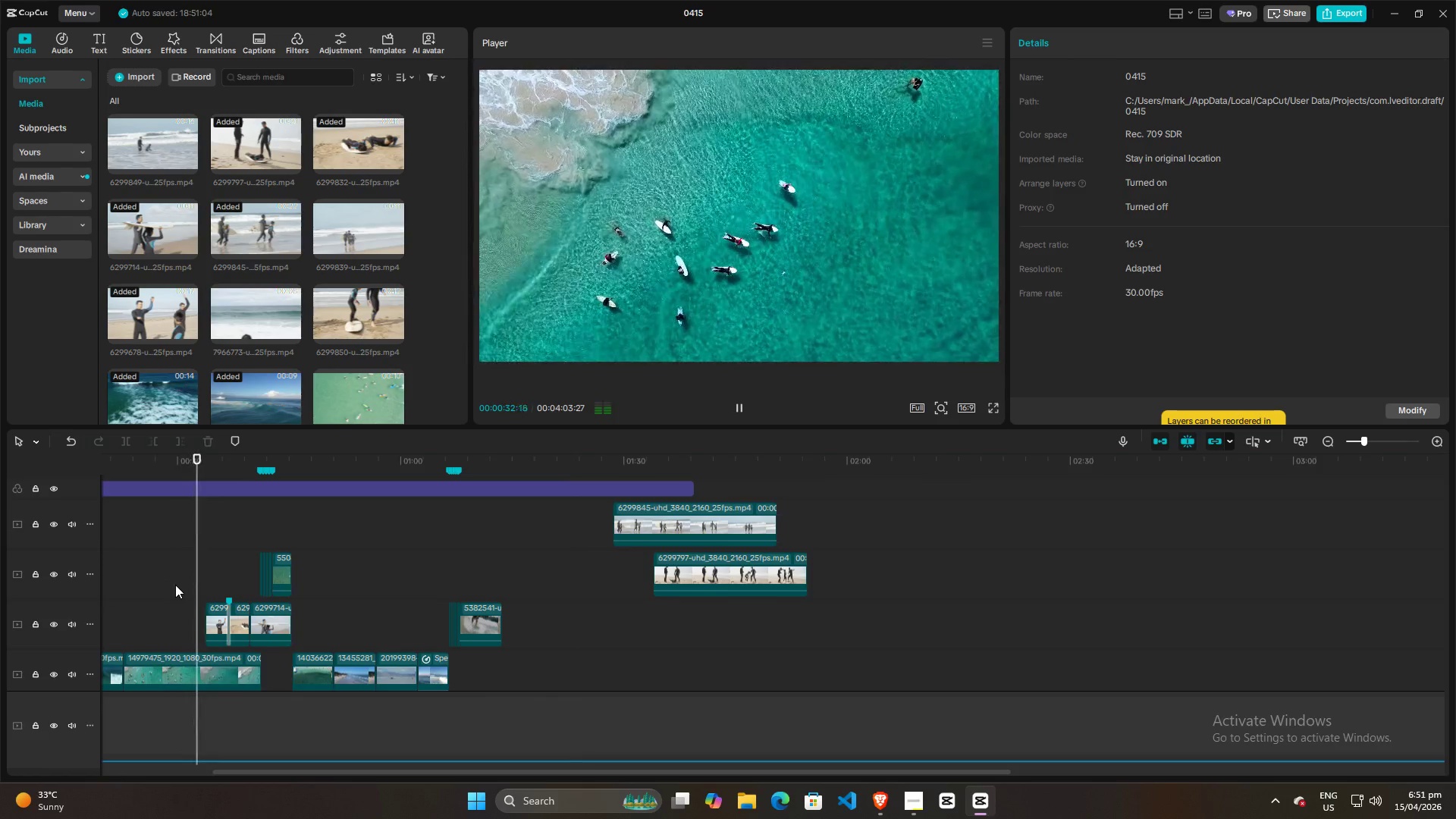 
wait(7.27)
 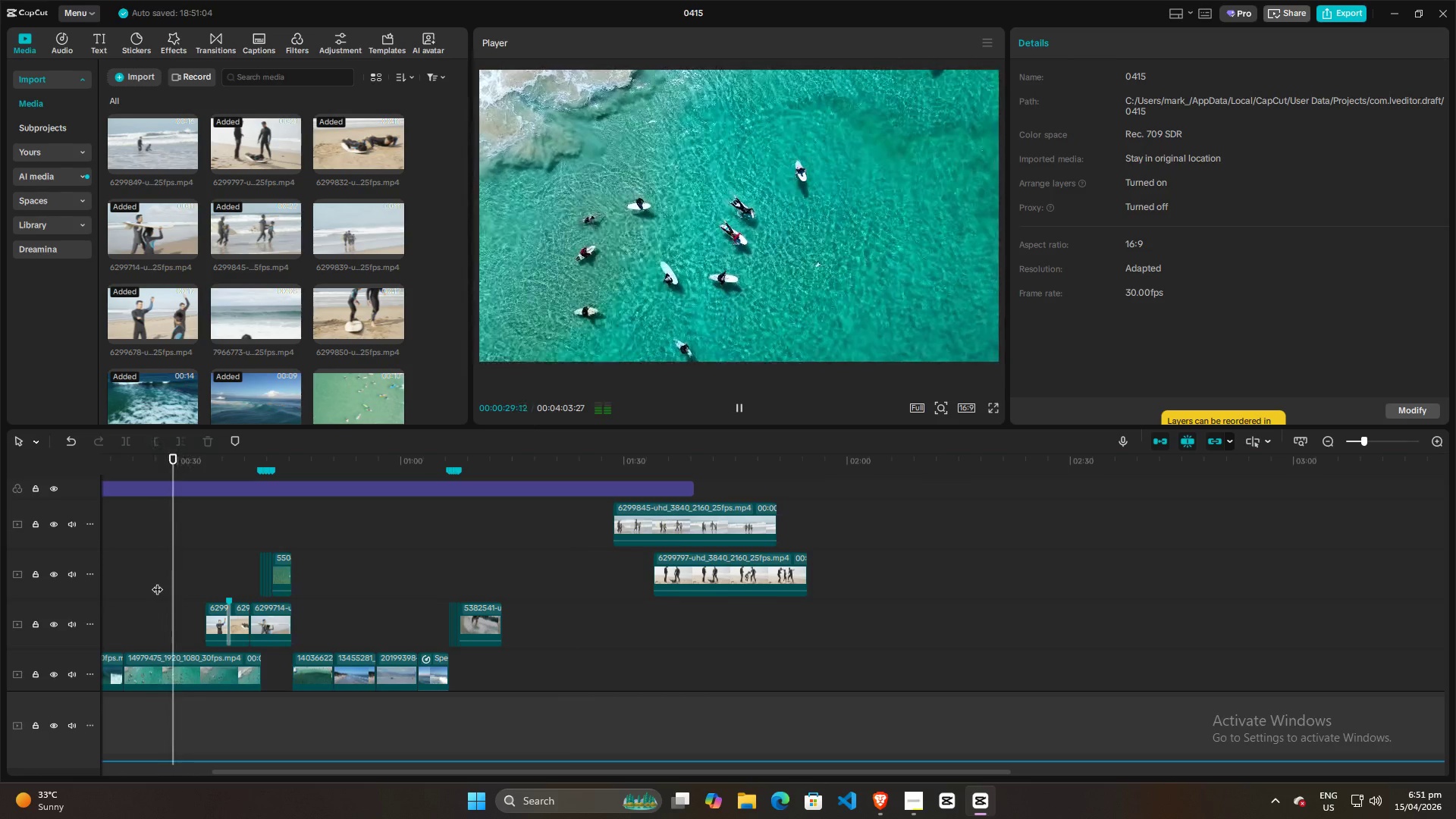 
key(Space)
 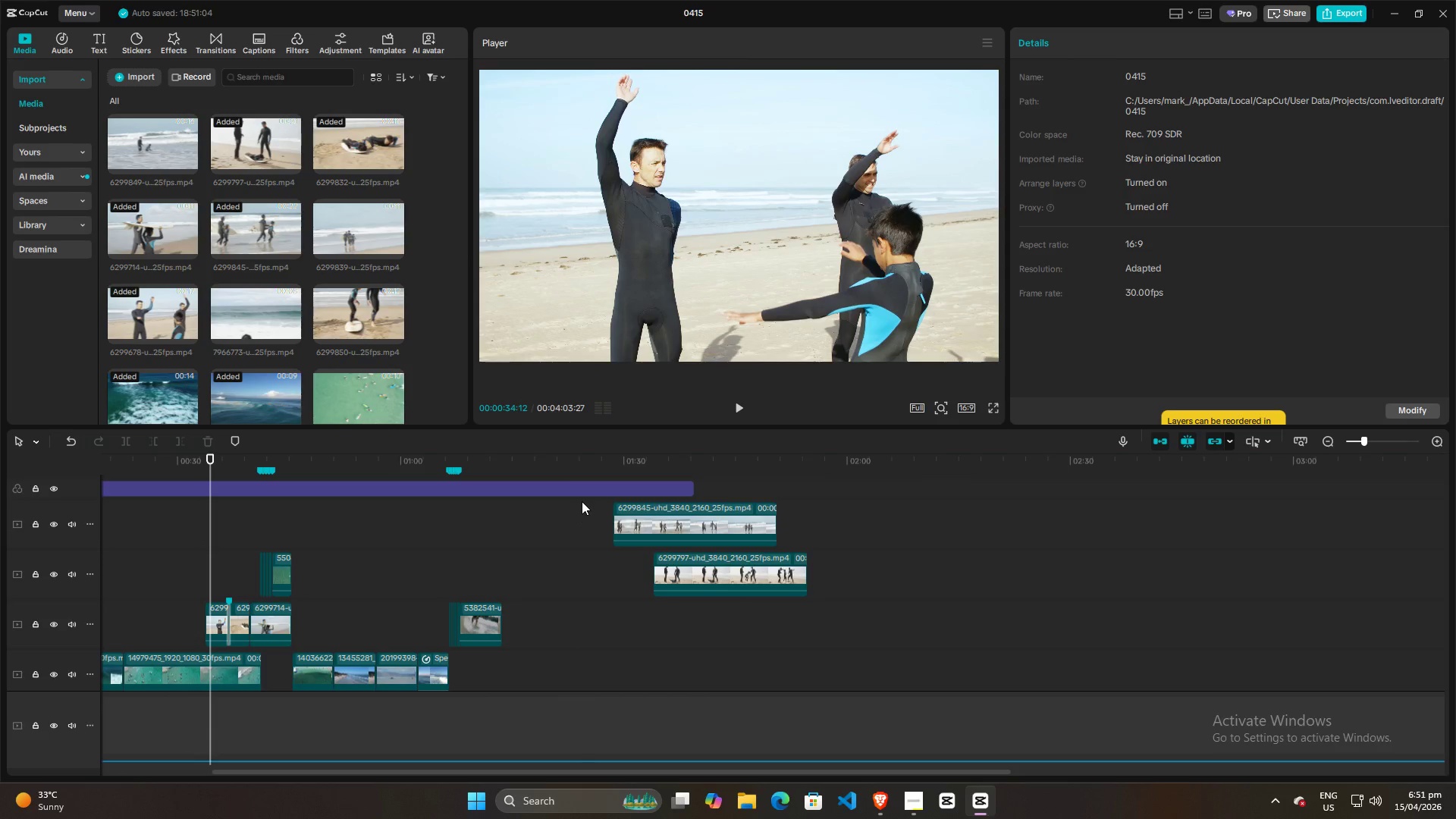 
left_click([581, 514])
 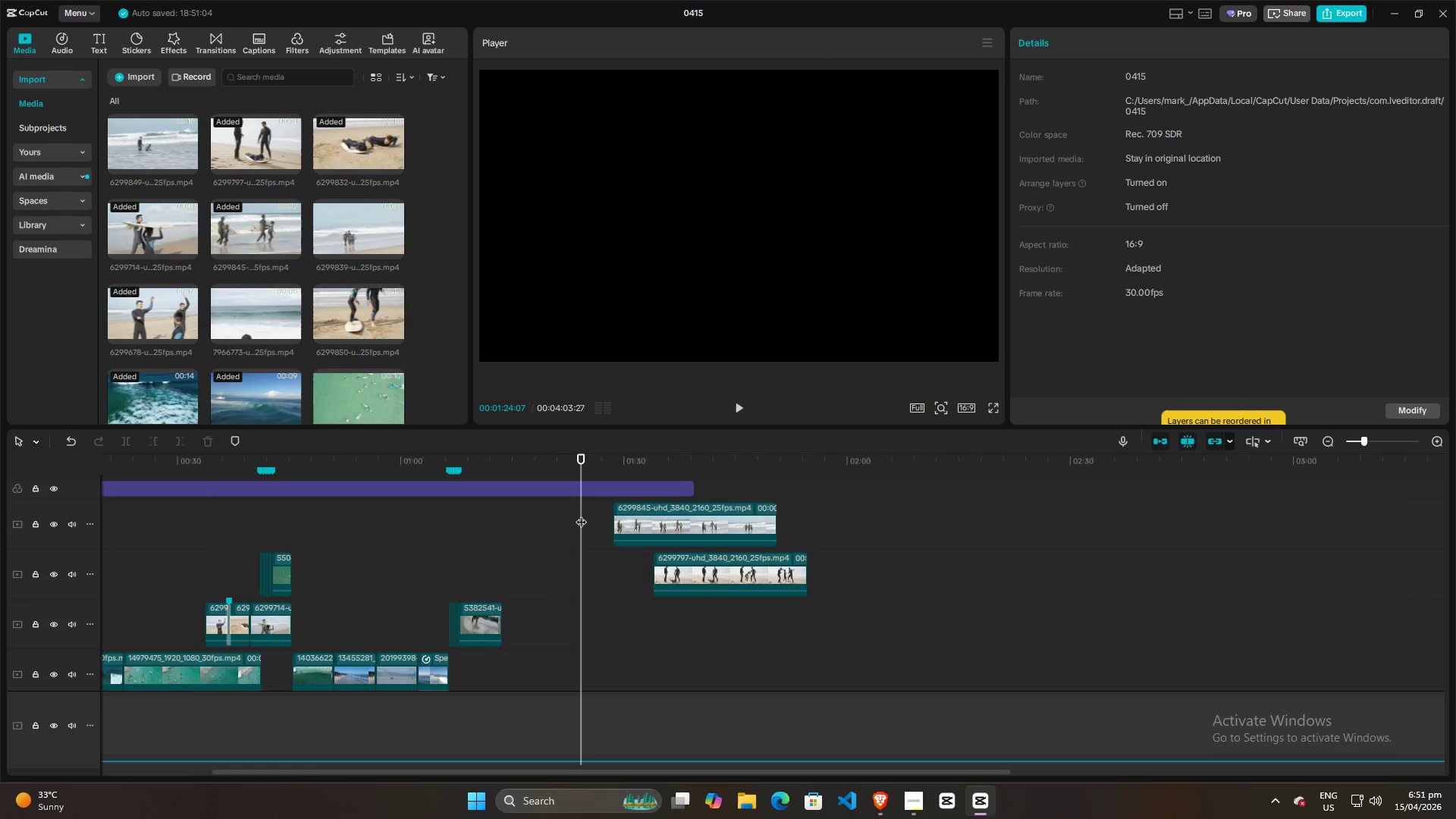 
key(Space)
 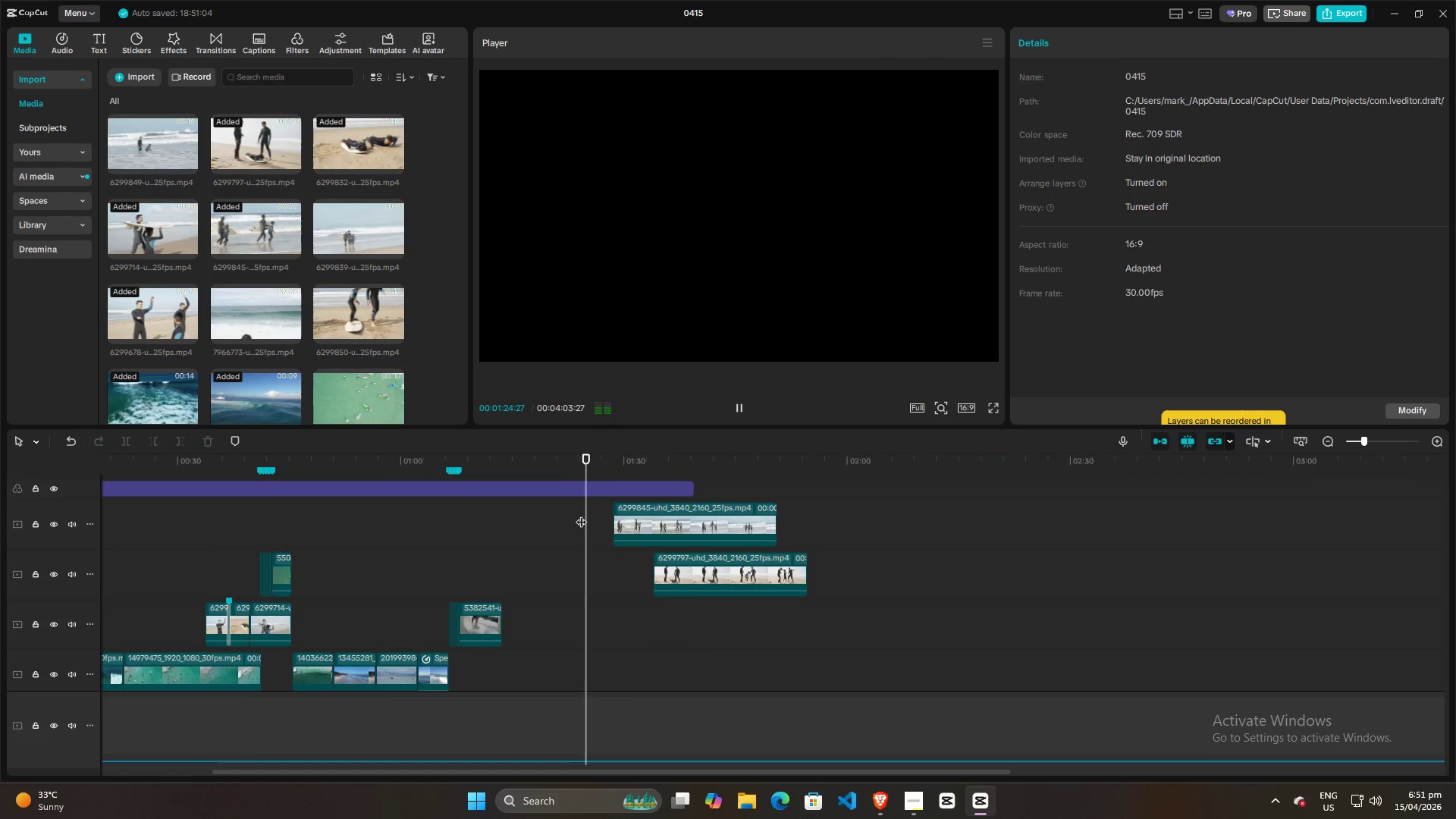 
key(Space)
 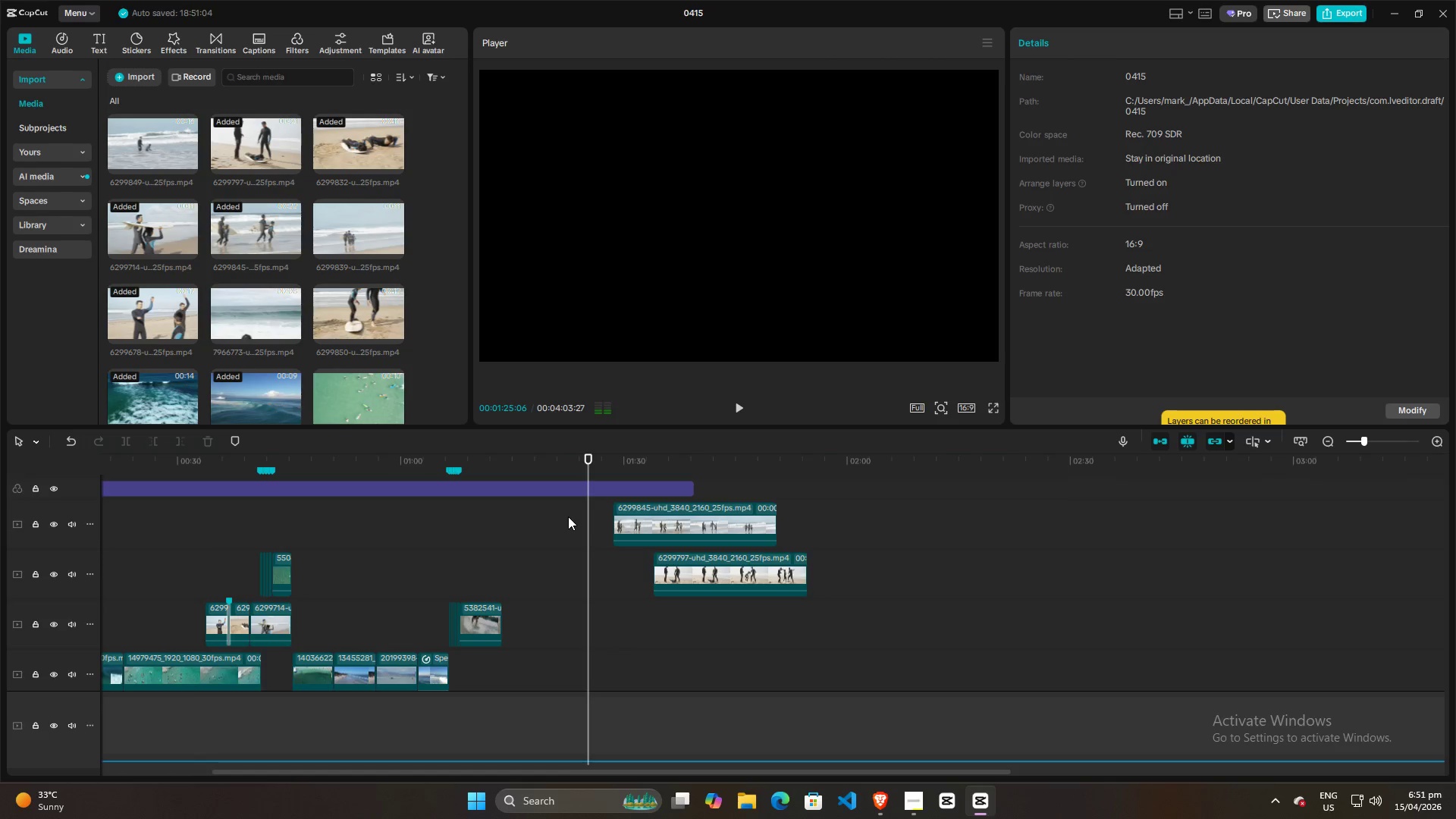 
left_click([568, 516])
 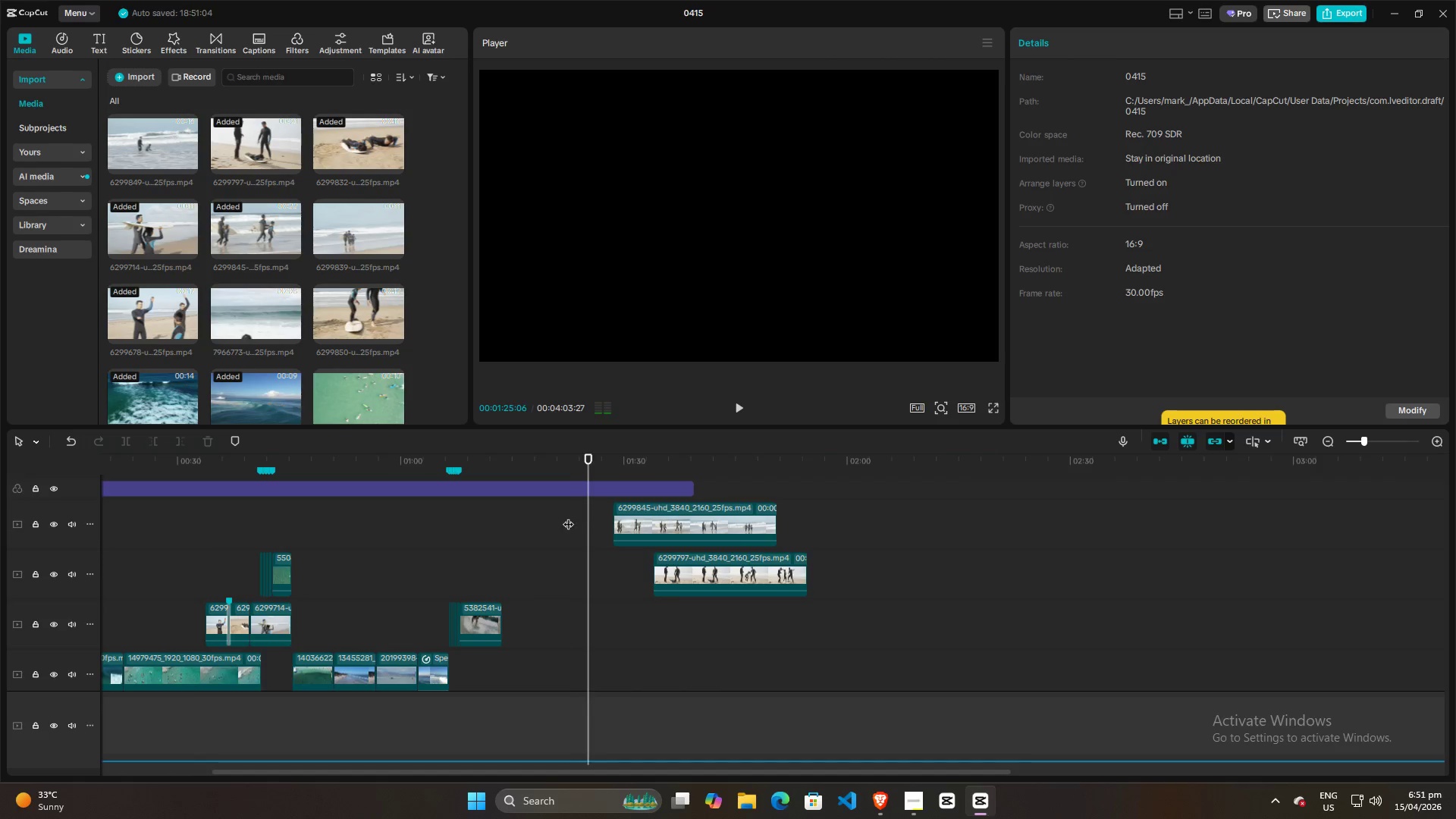 
key(Space)
 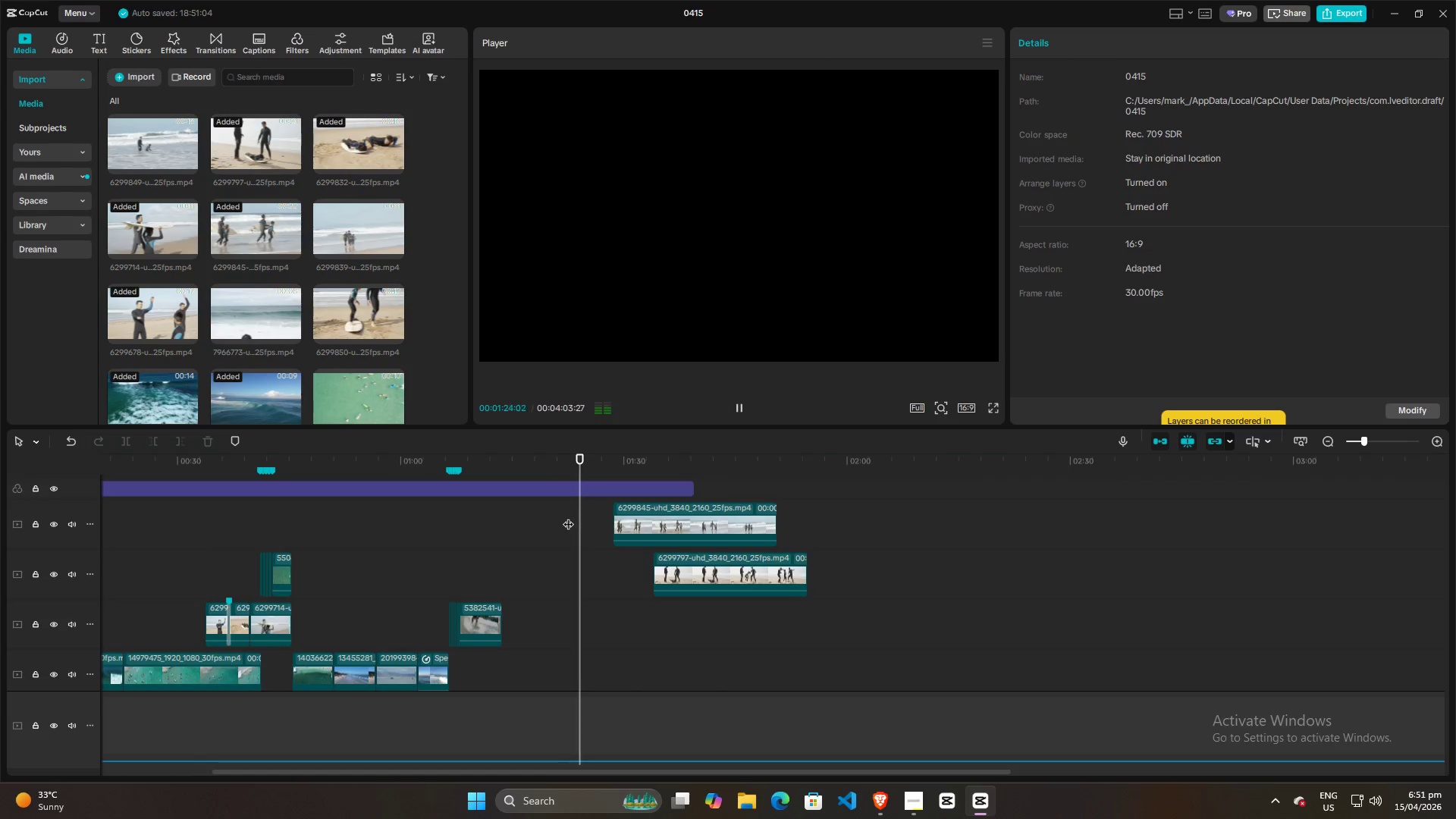 
key(Space)
 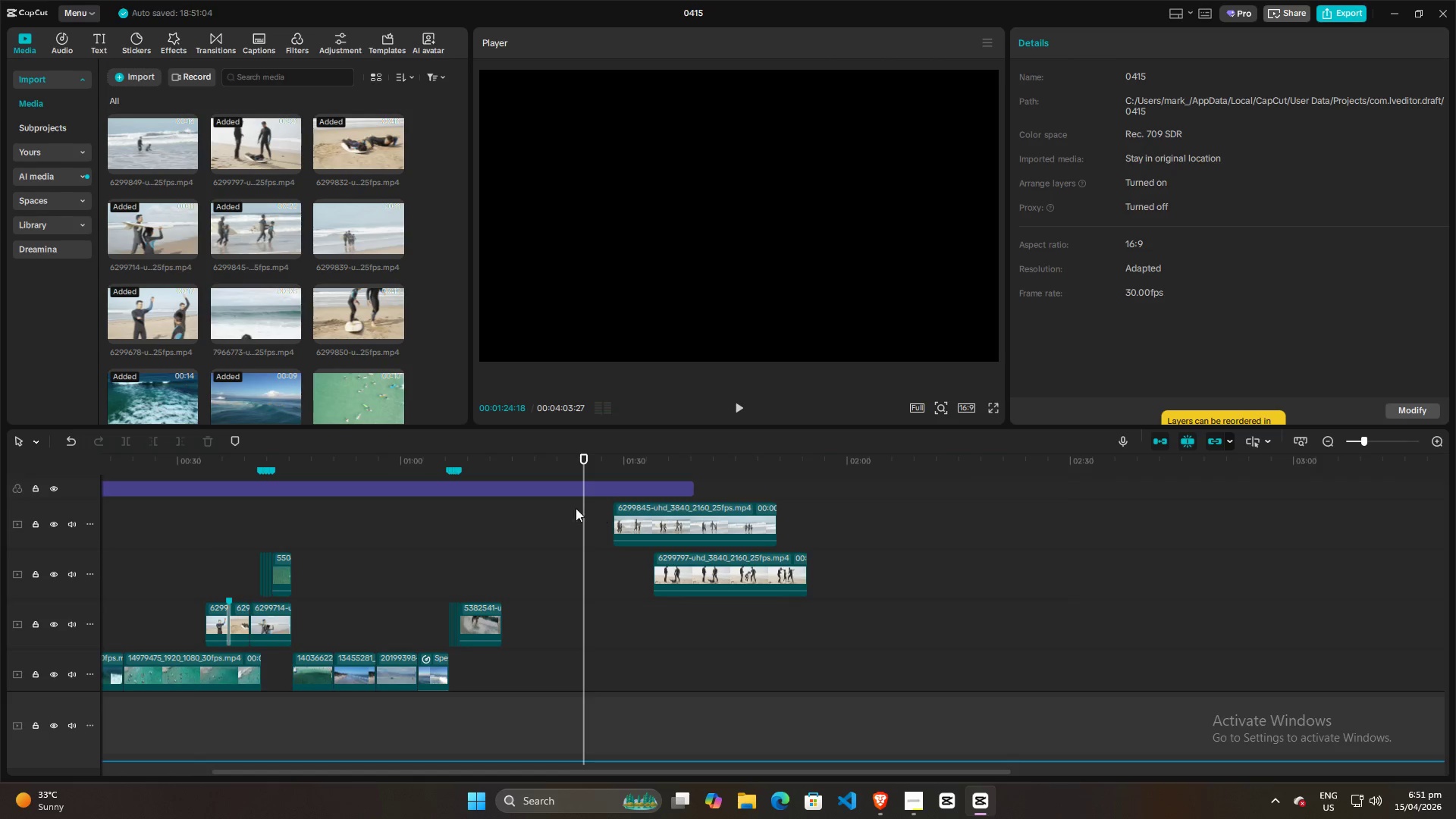 
left_click([566, 507])
 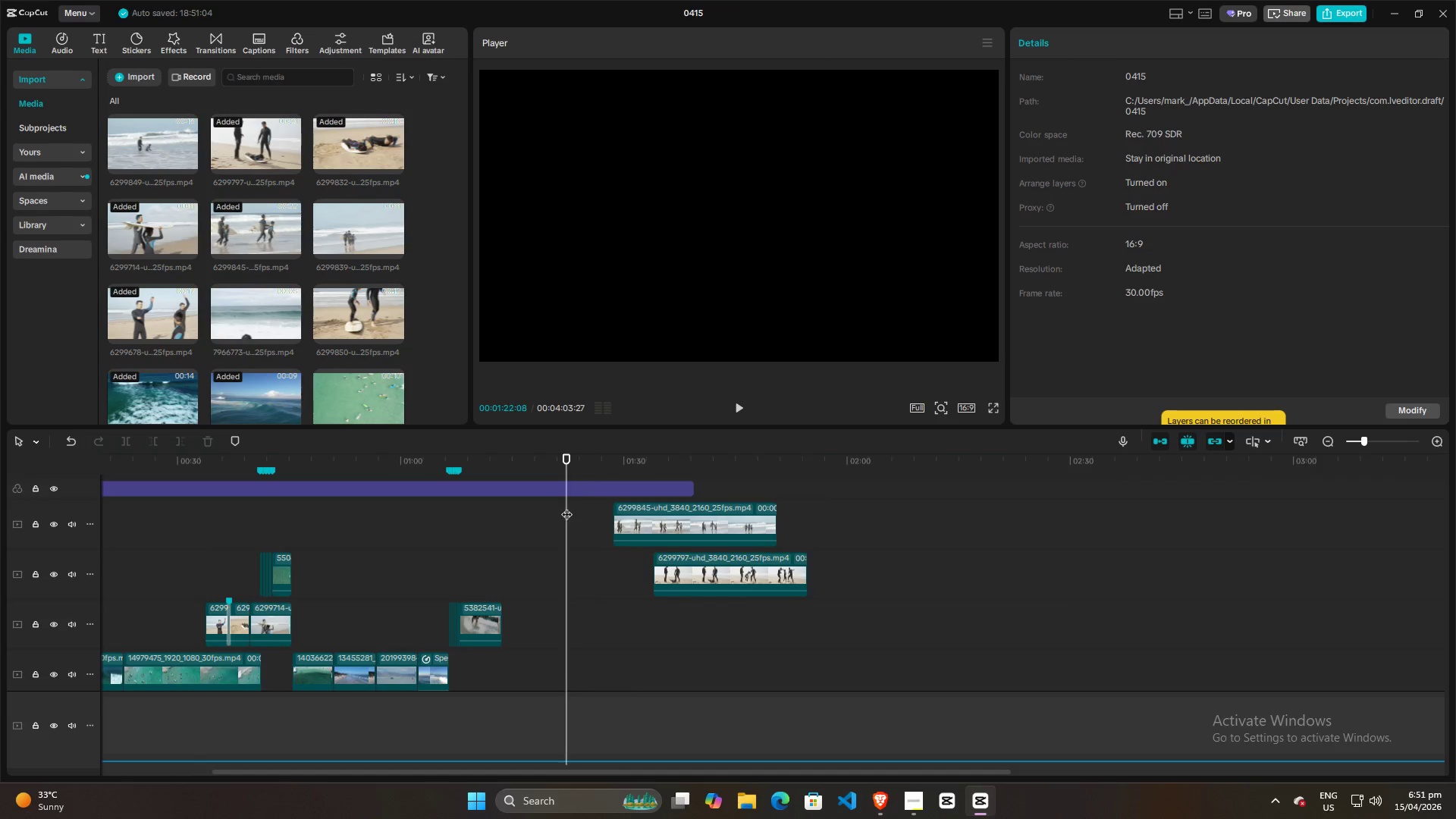 
key(Space)
 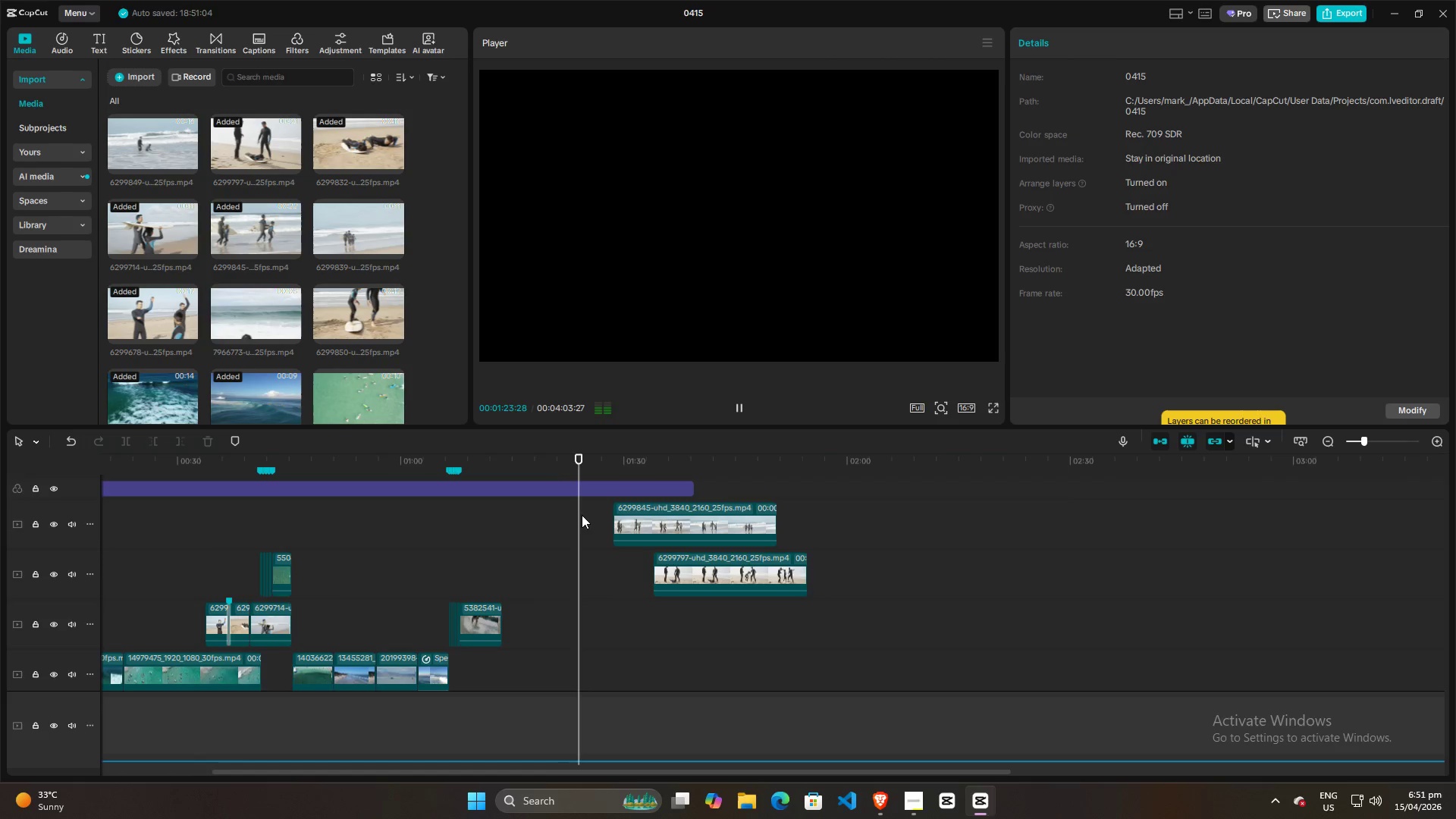 
key(Space)
 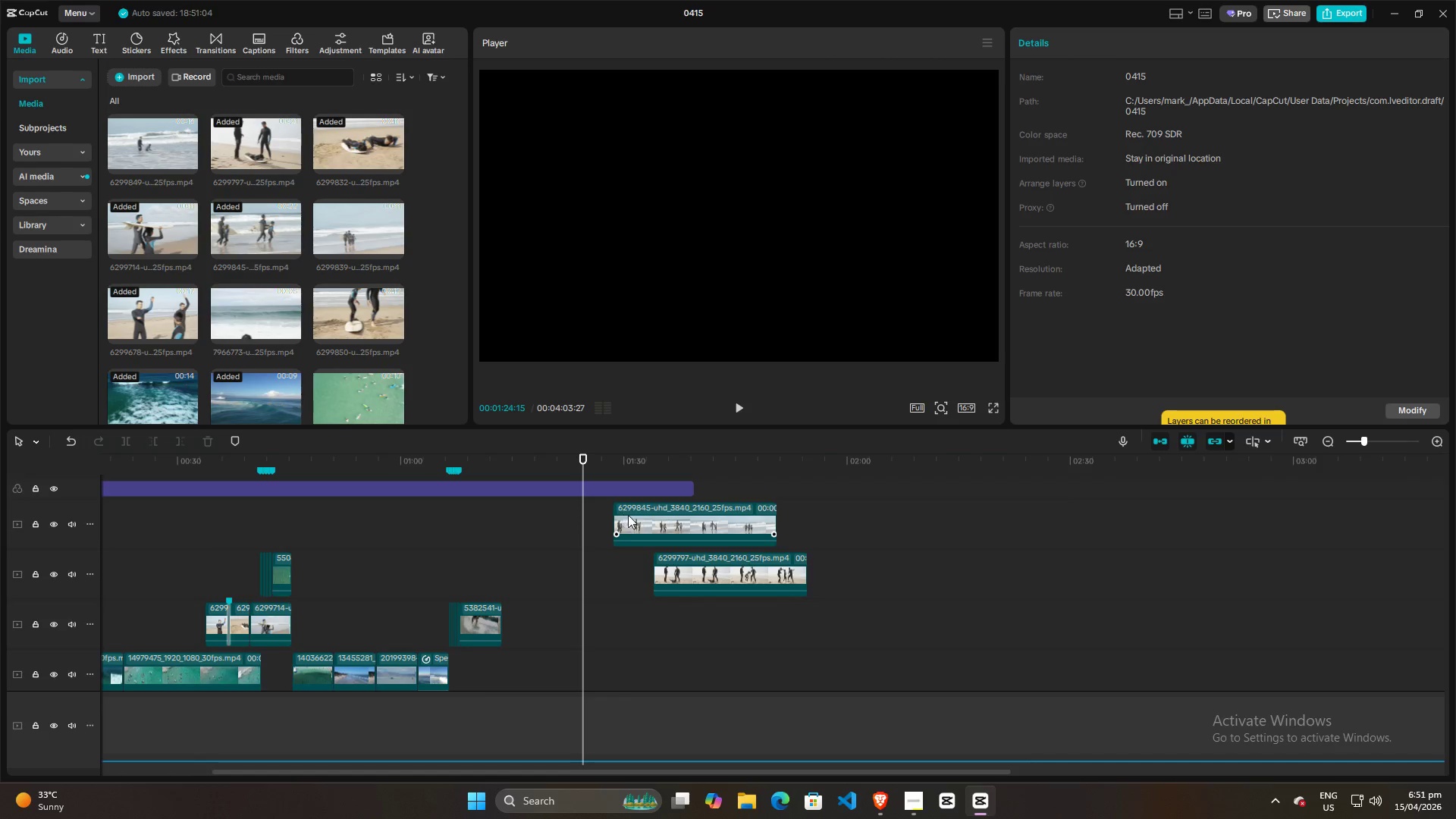 
left_click_drag(start_coordinate=[629, 516], to_coordinate=[600, 662])
 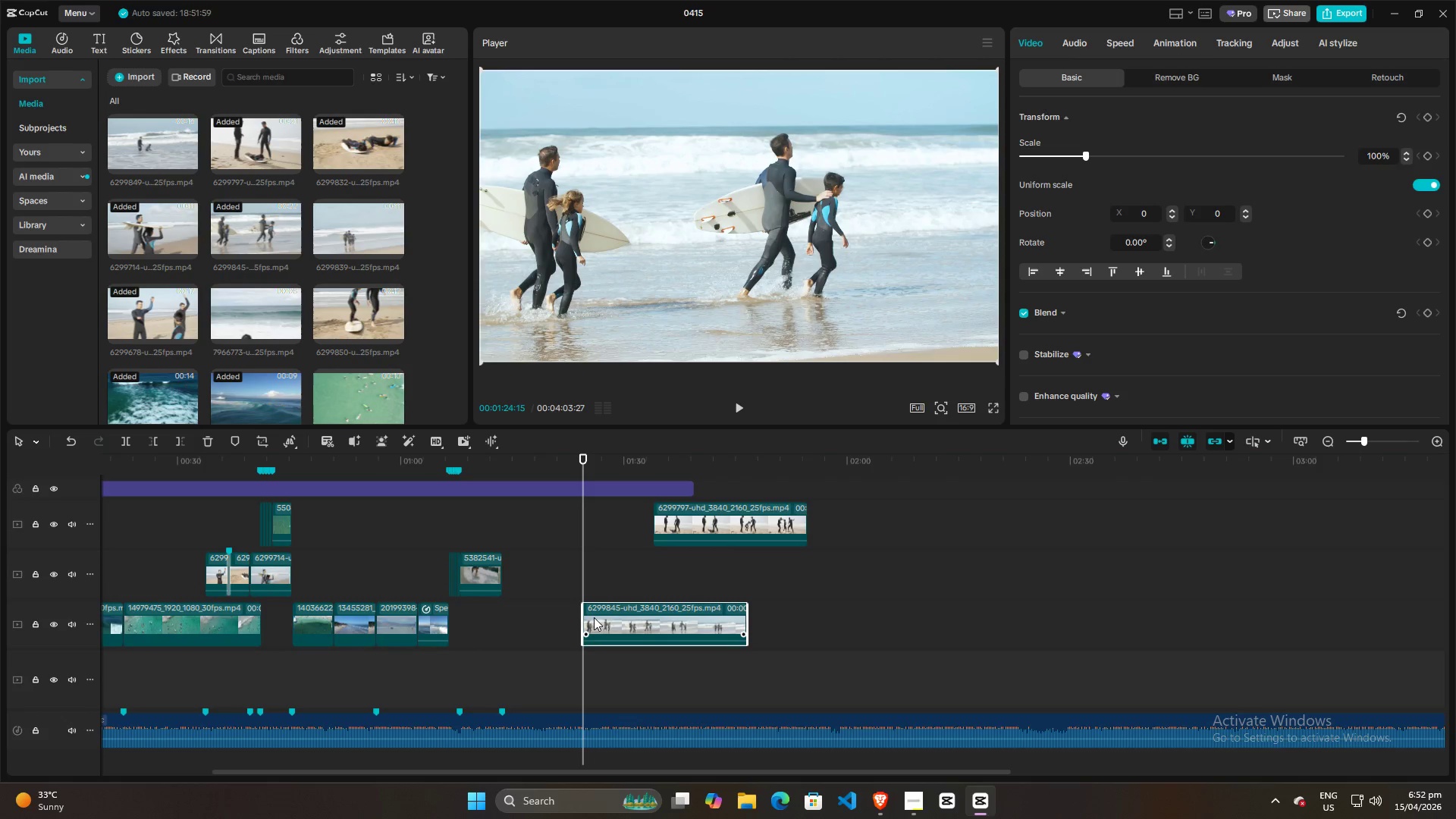 
key(Space)
 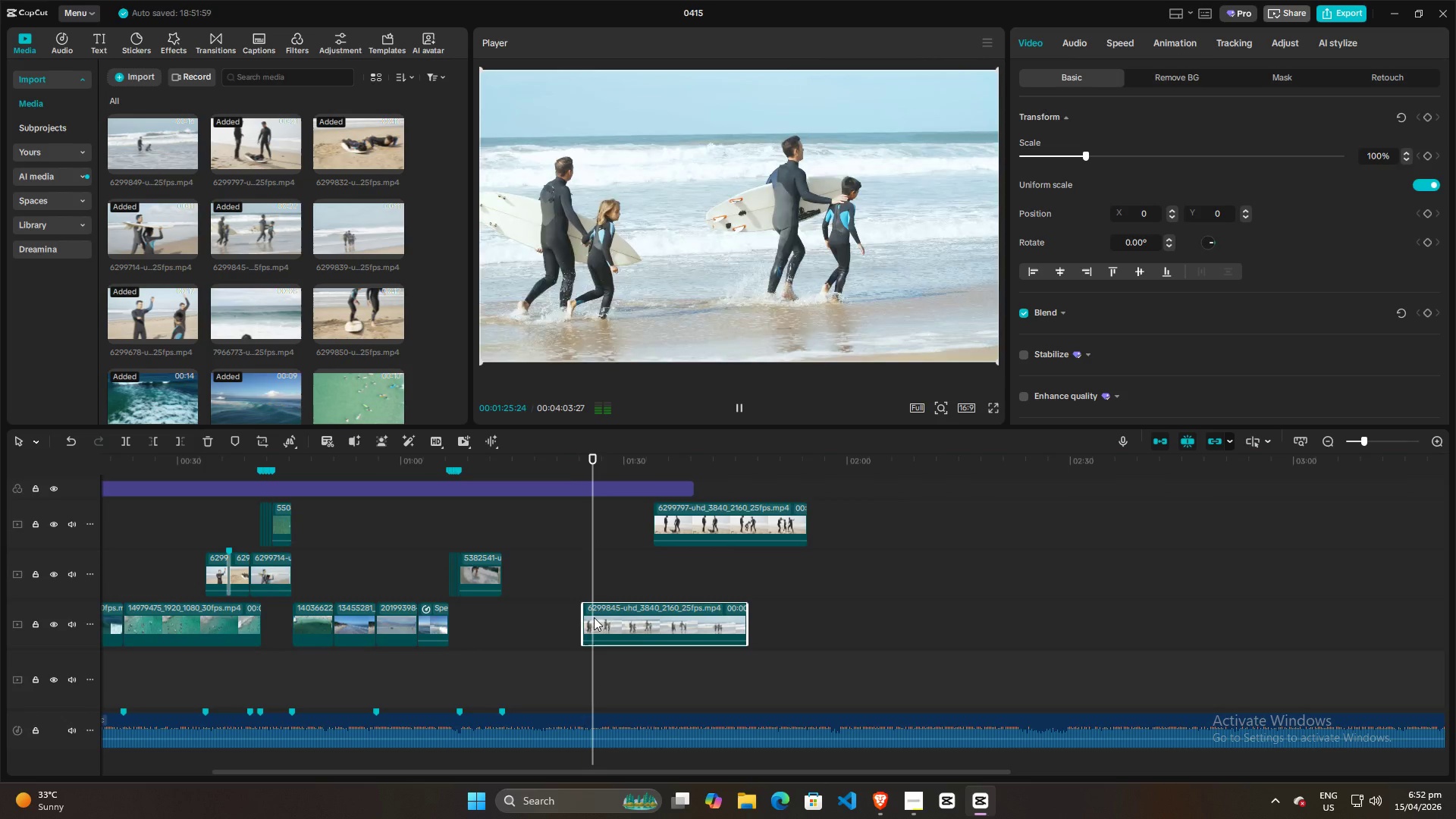 
key(Space)
 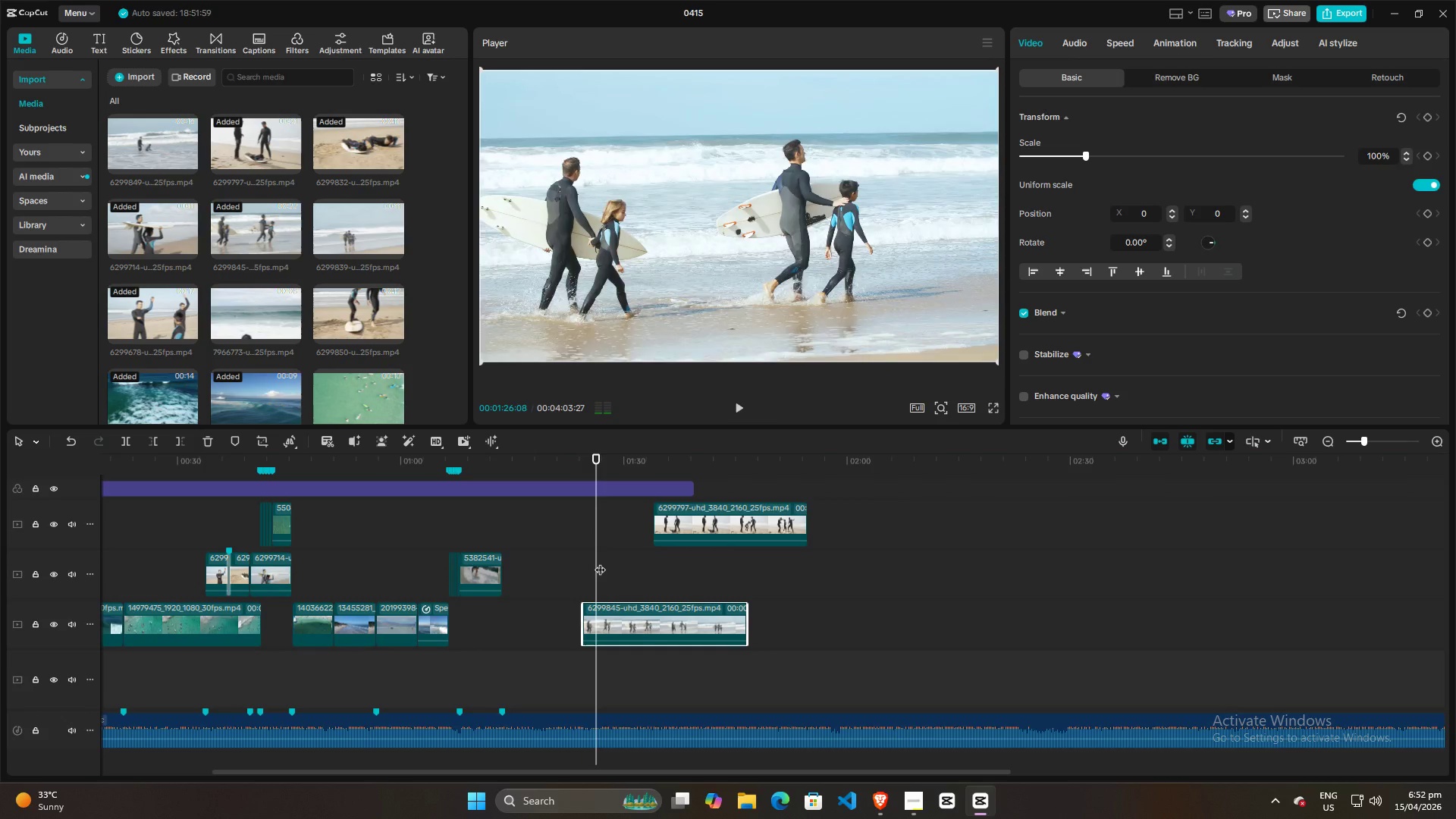 
key(Space)
 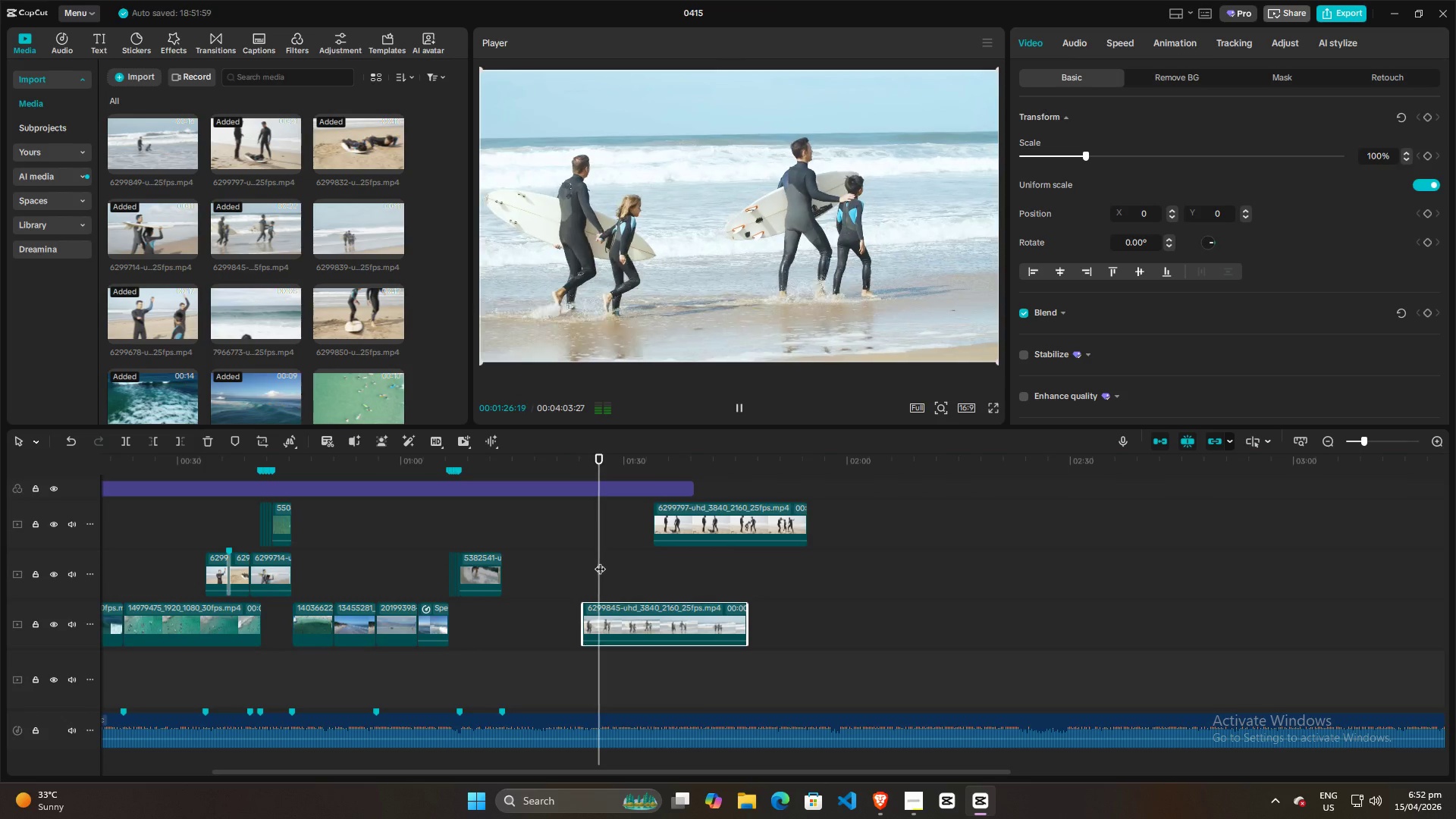 
key(Space)
 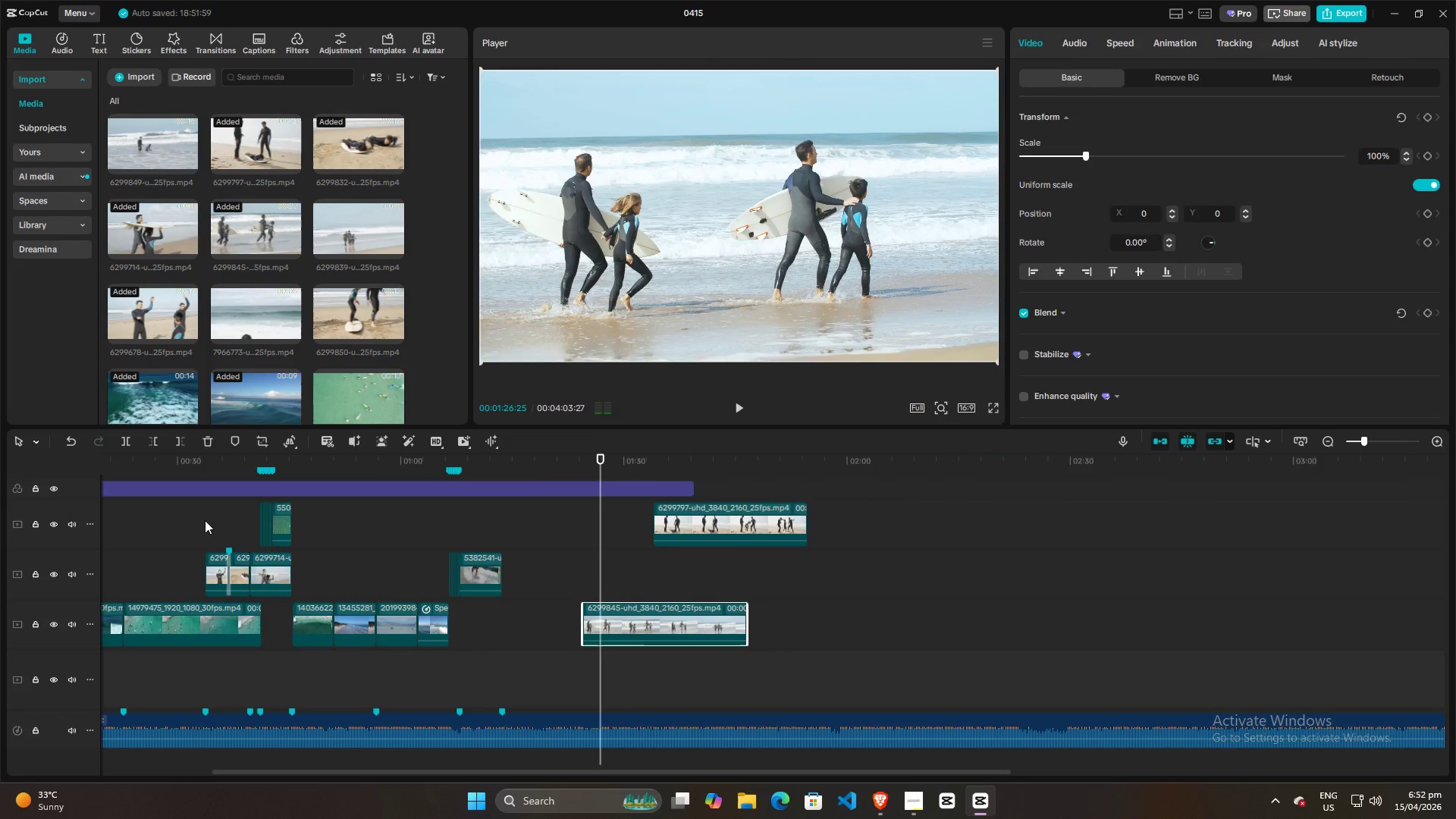 
left_click([205, 520])
 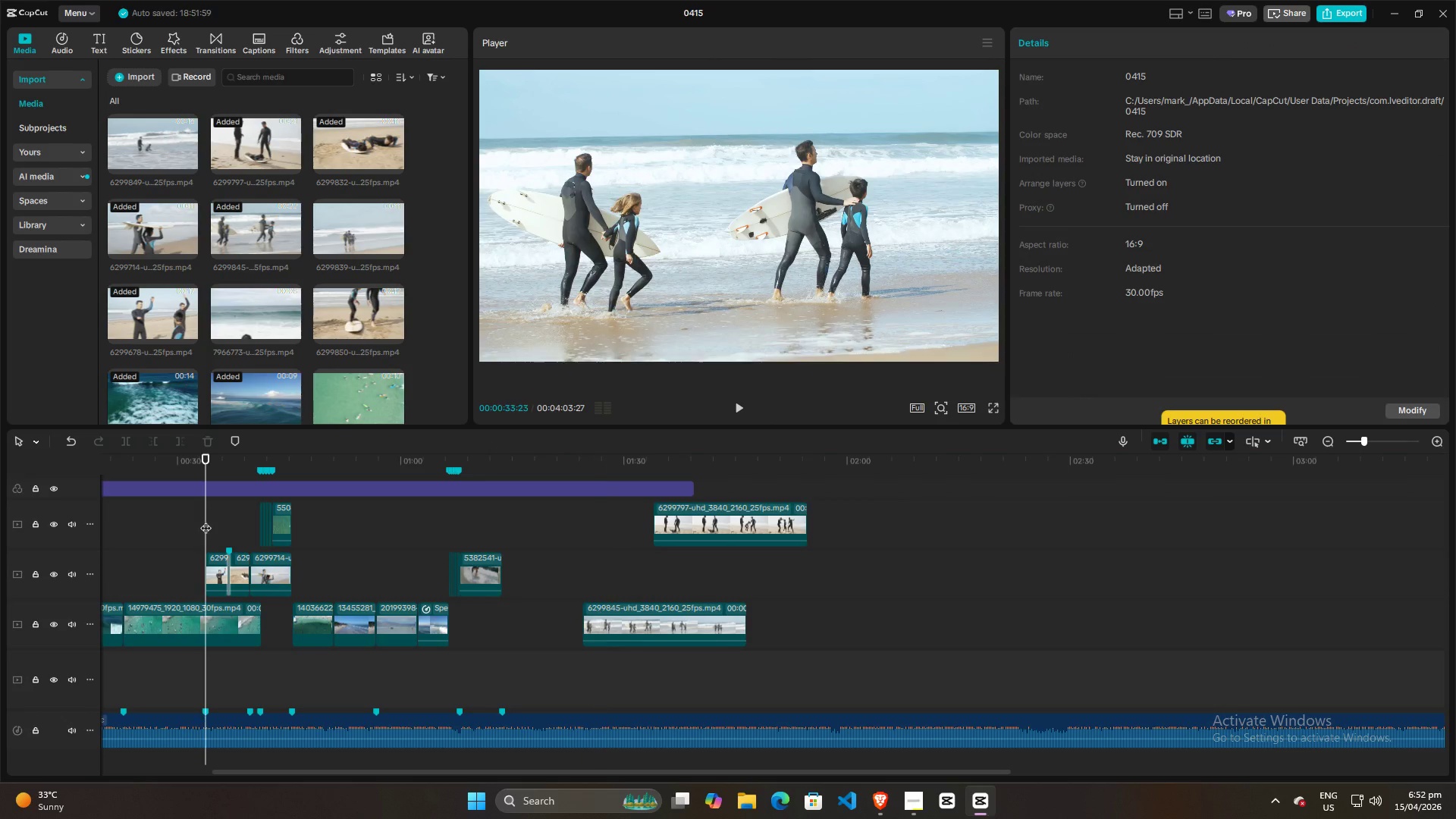 
key(Space)
 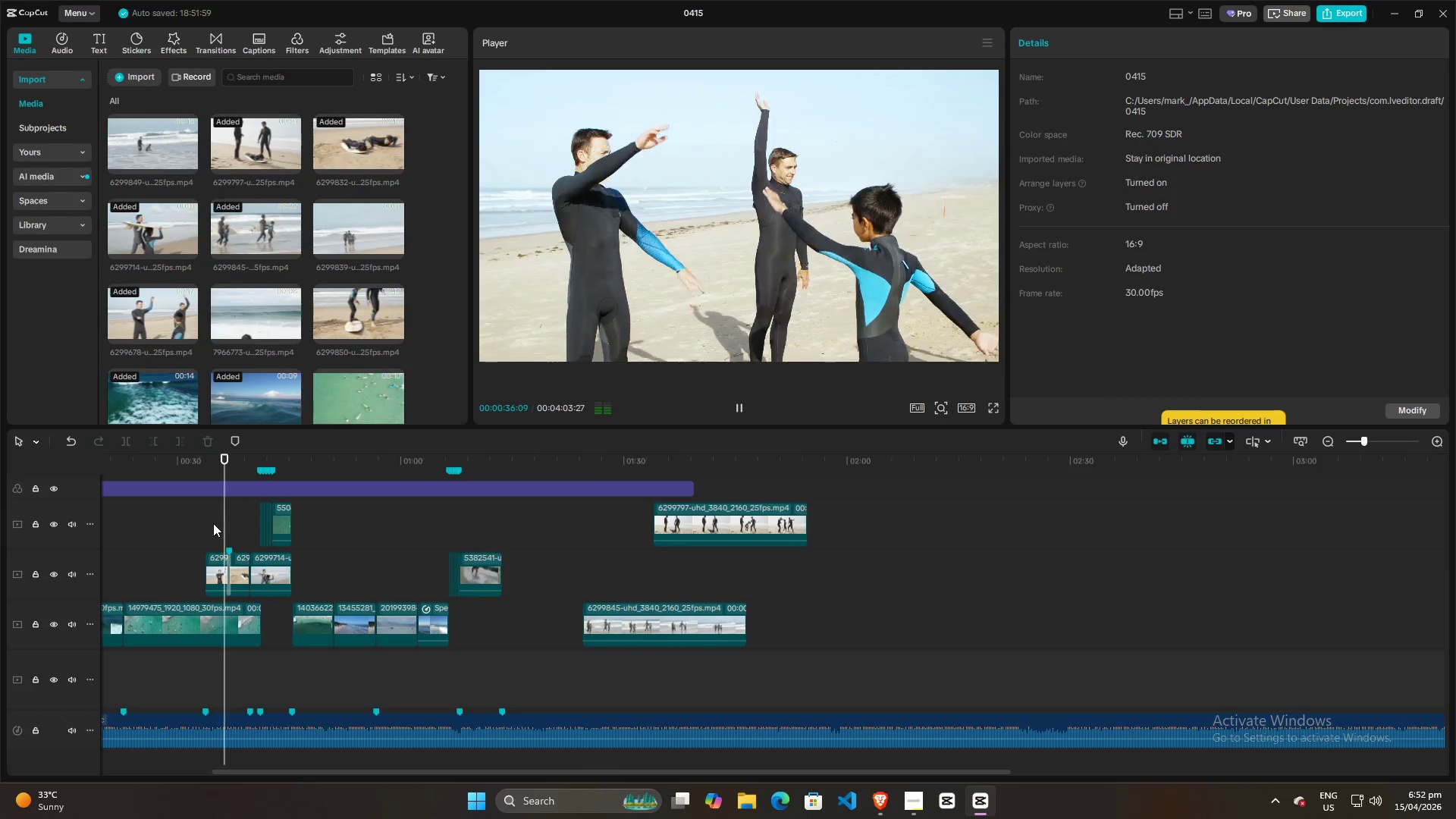 
key(Space)
 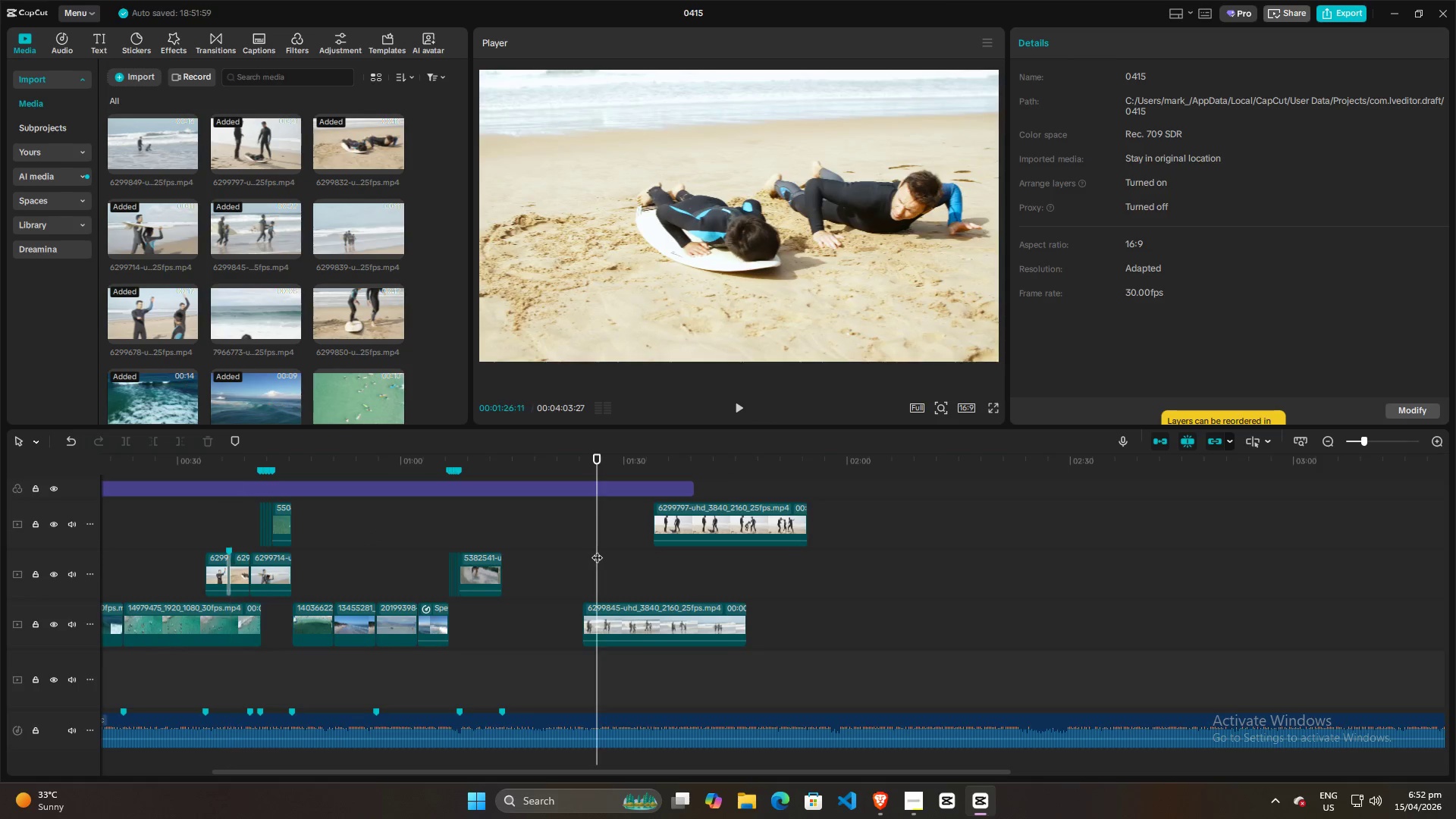 
double_click([580, 550])
 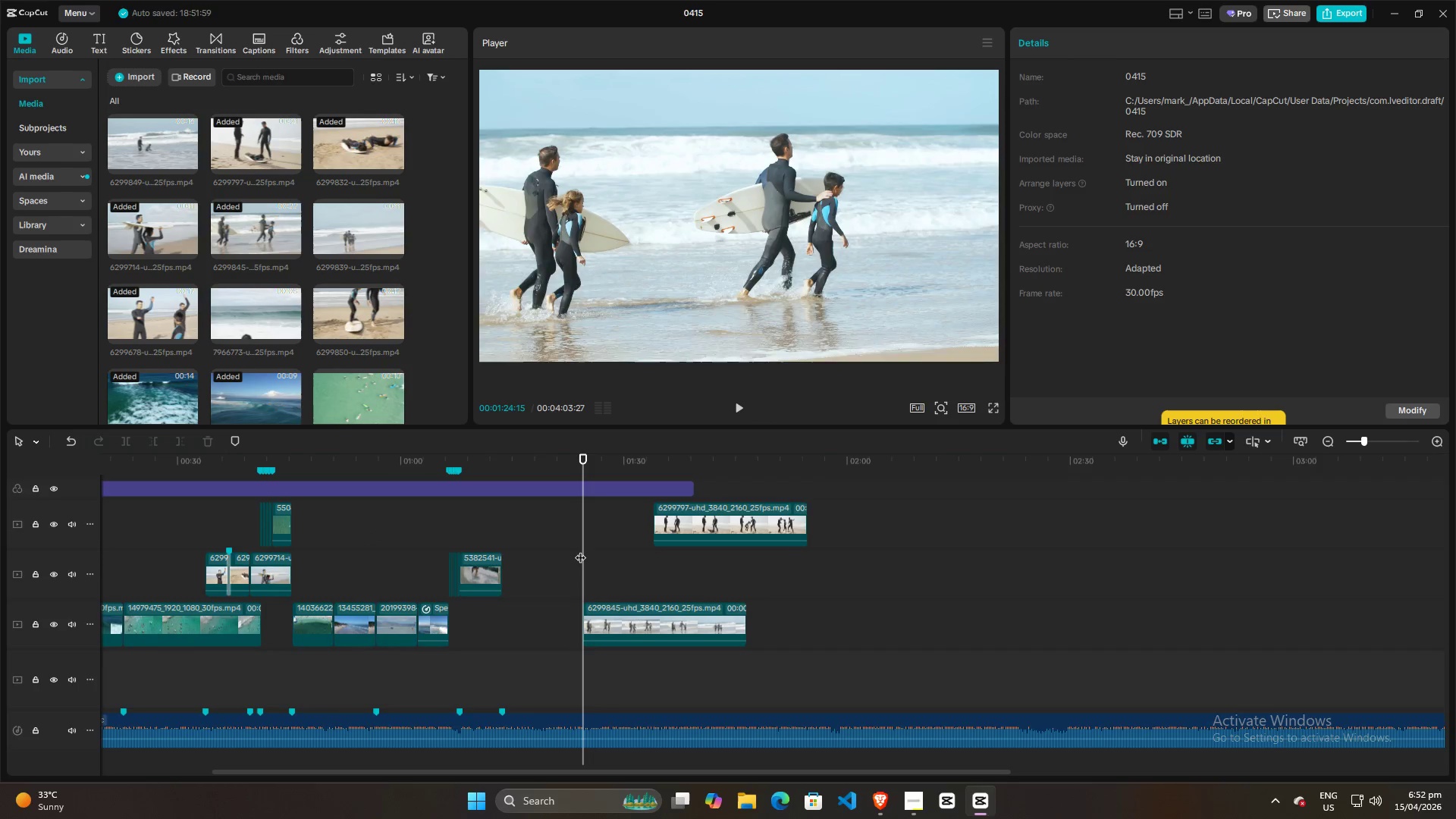 
key(Space)
 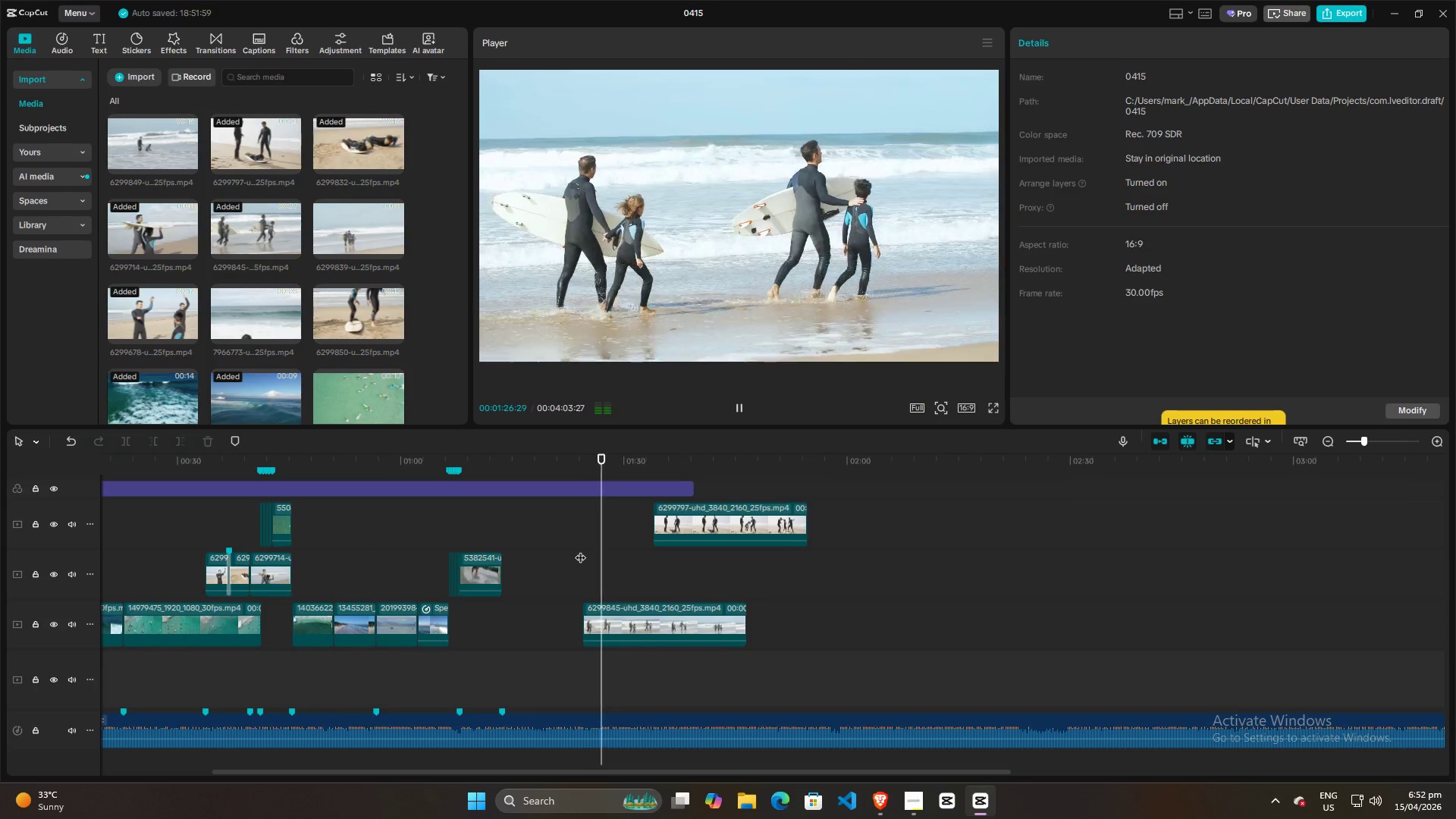 
key(Space)
 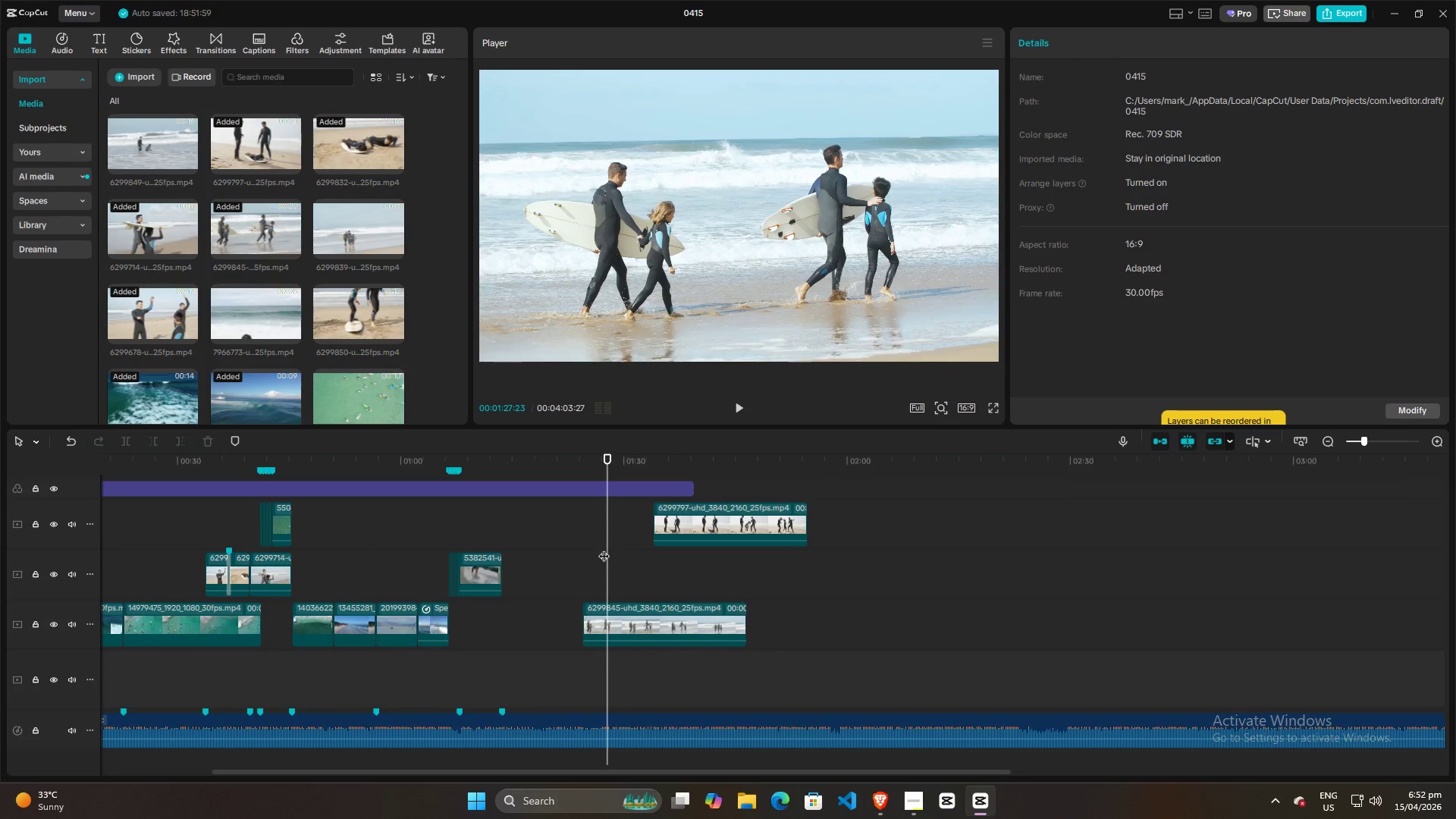 
left_click([592, 548])
 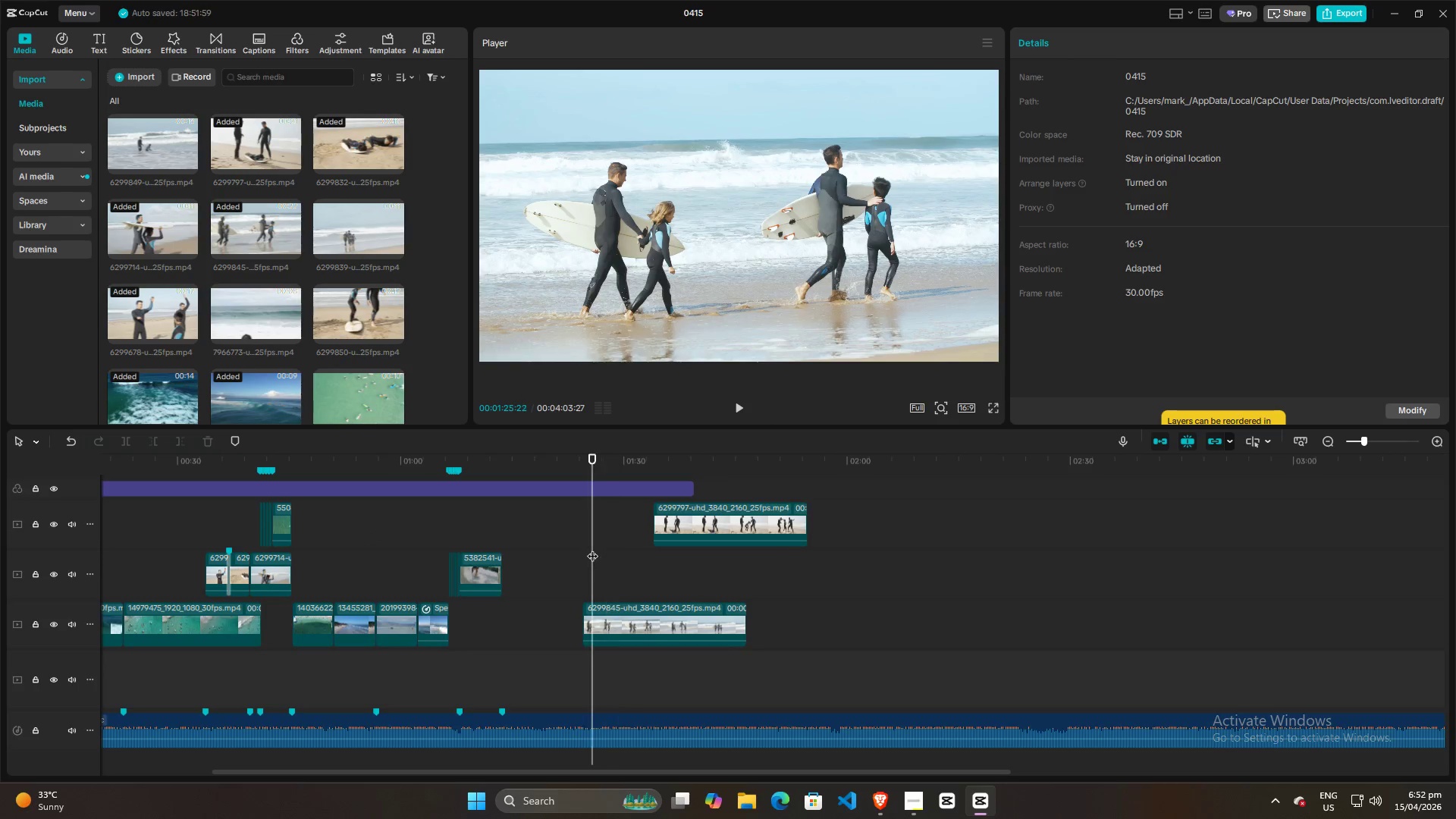 
key(Space)
 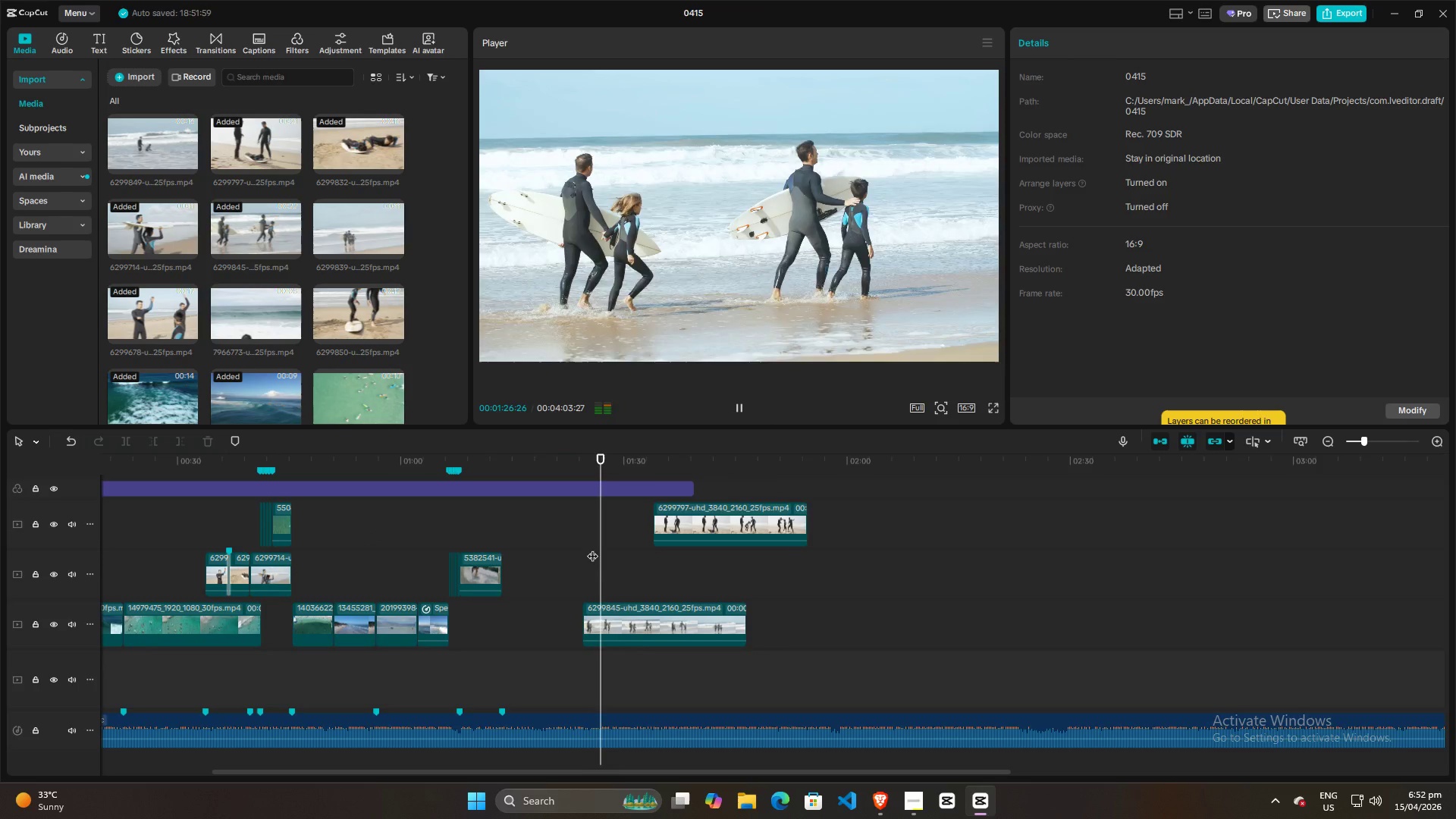 
left_click_drag(start_coordinate=[602, 547], to_coordinate=[636, 548])
 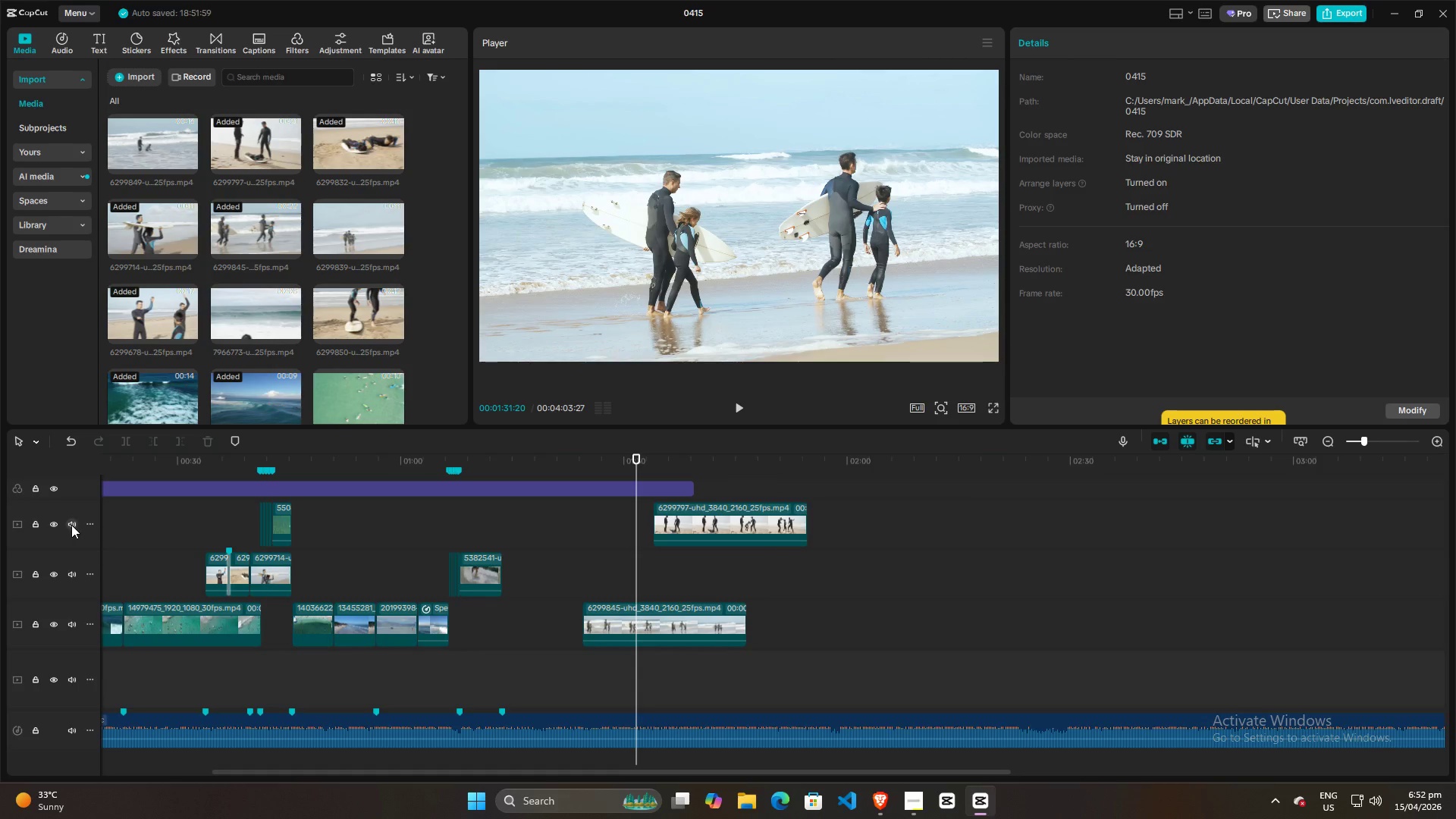 
left_click([54, 525])
 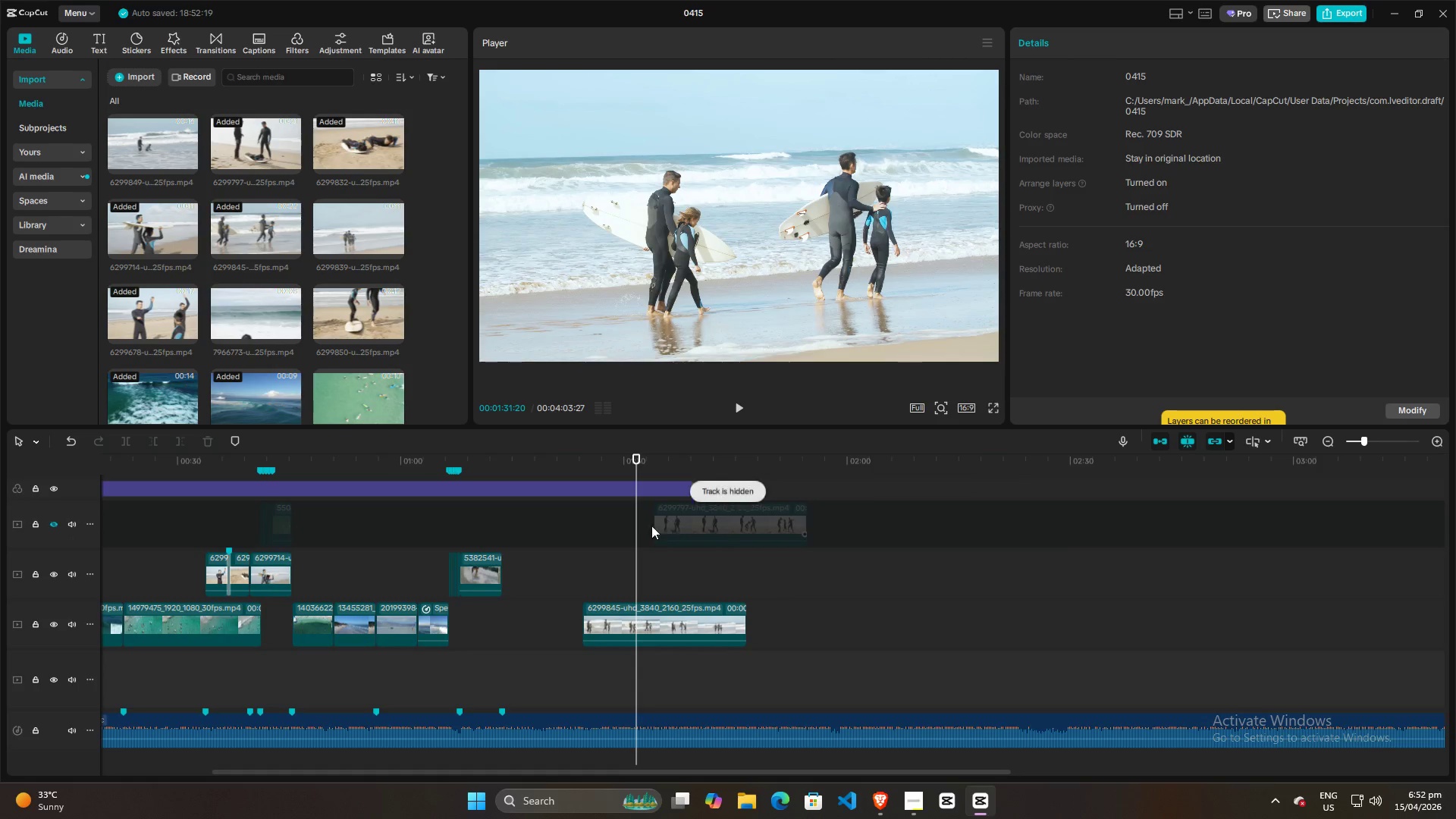 
key(Space)
 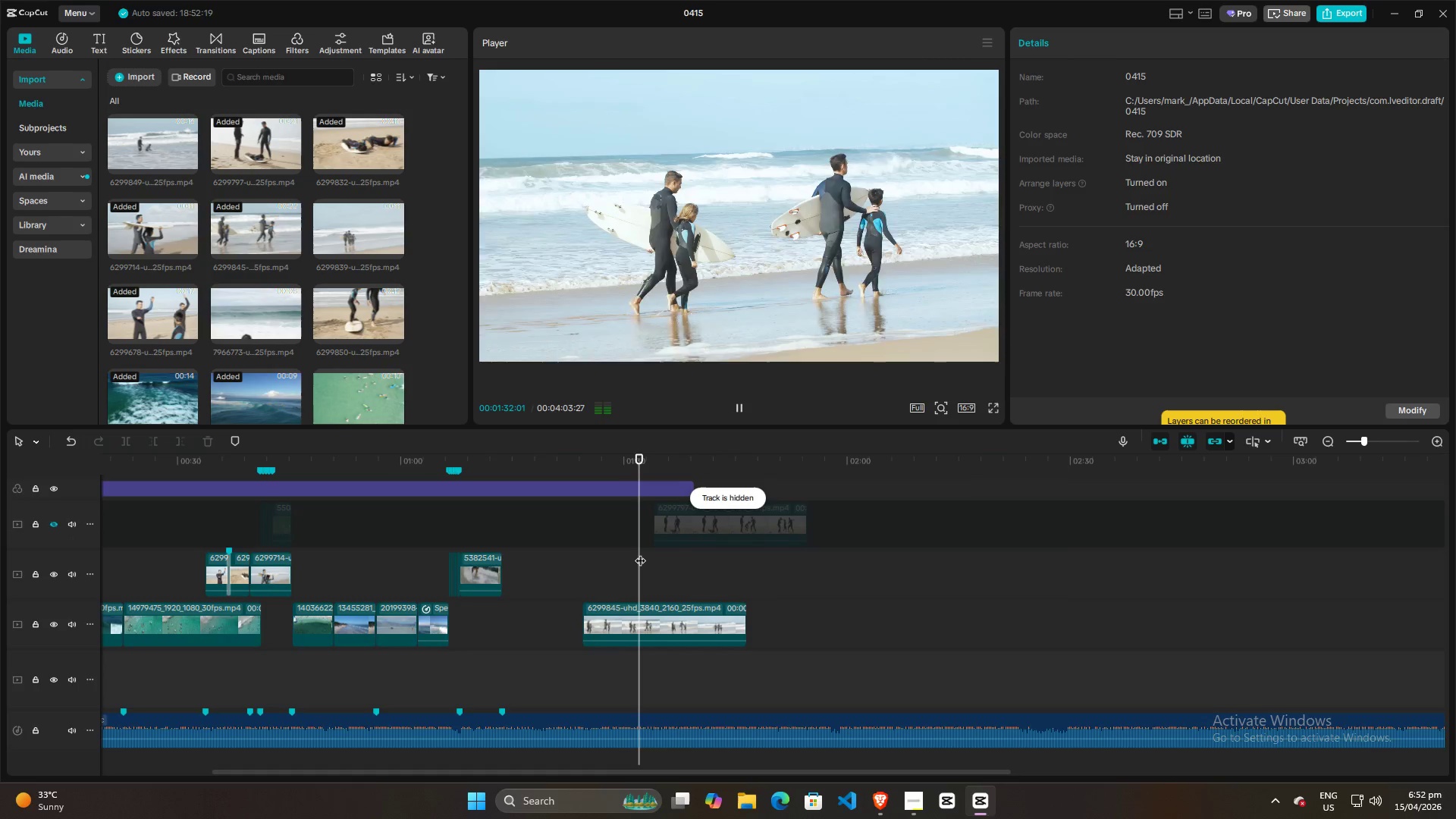 
left_click_drag(start_coordinate=[640, 554], to_coordinate=[592, 557])
 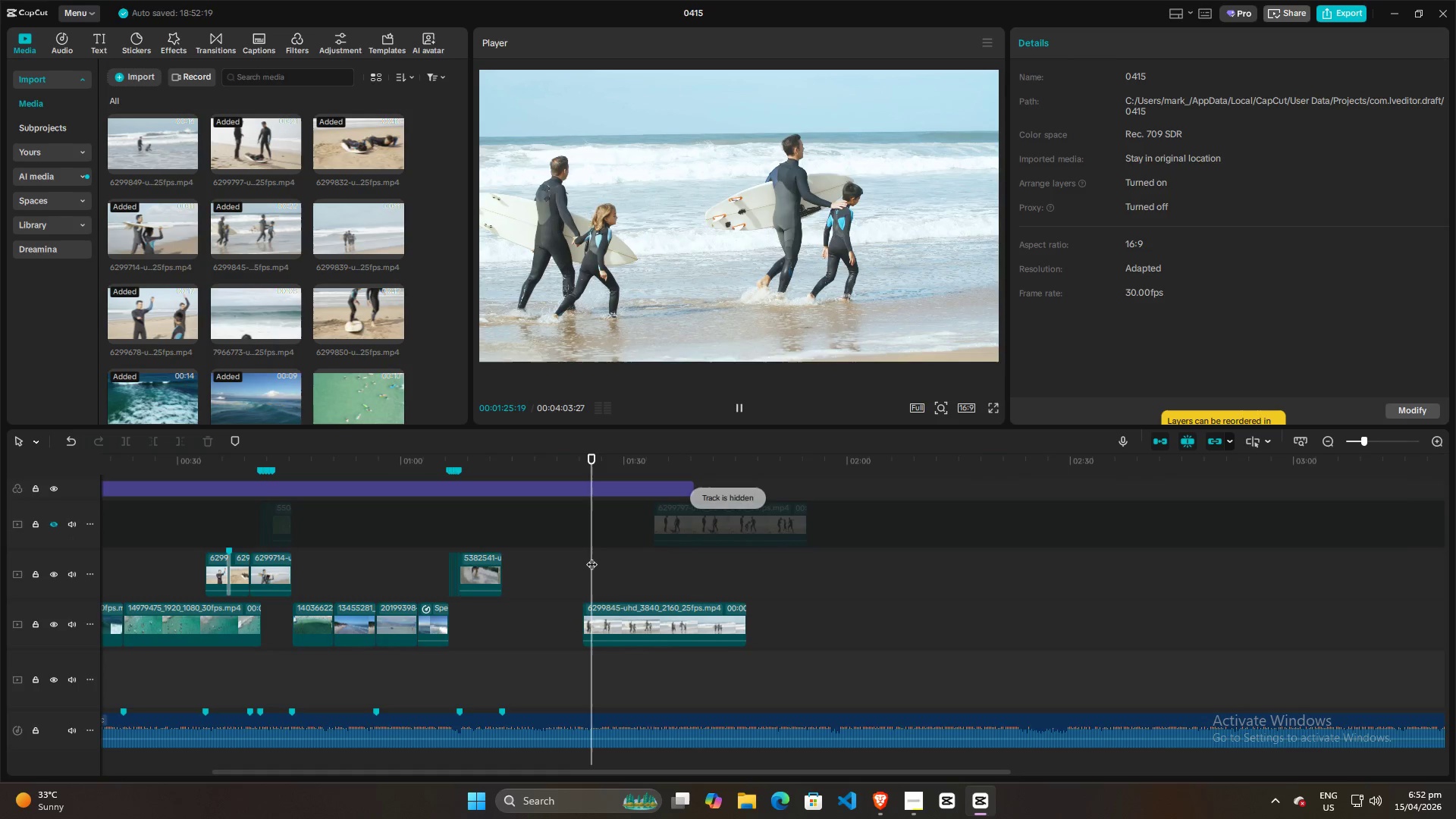 
key(Space)
 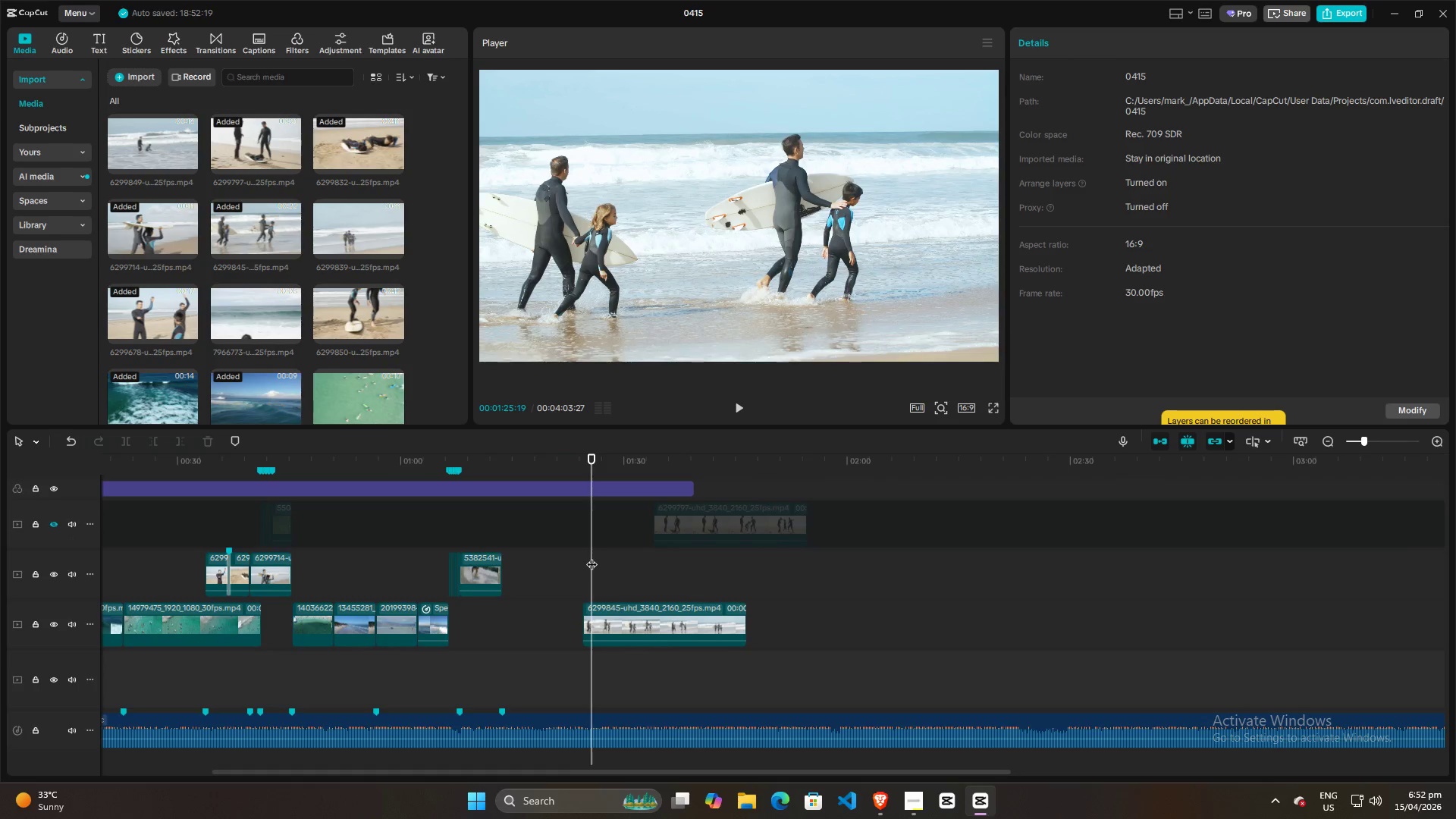 
key(Space)
 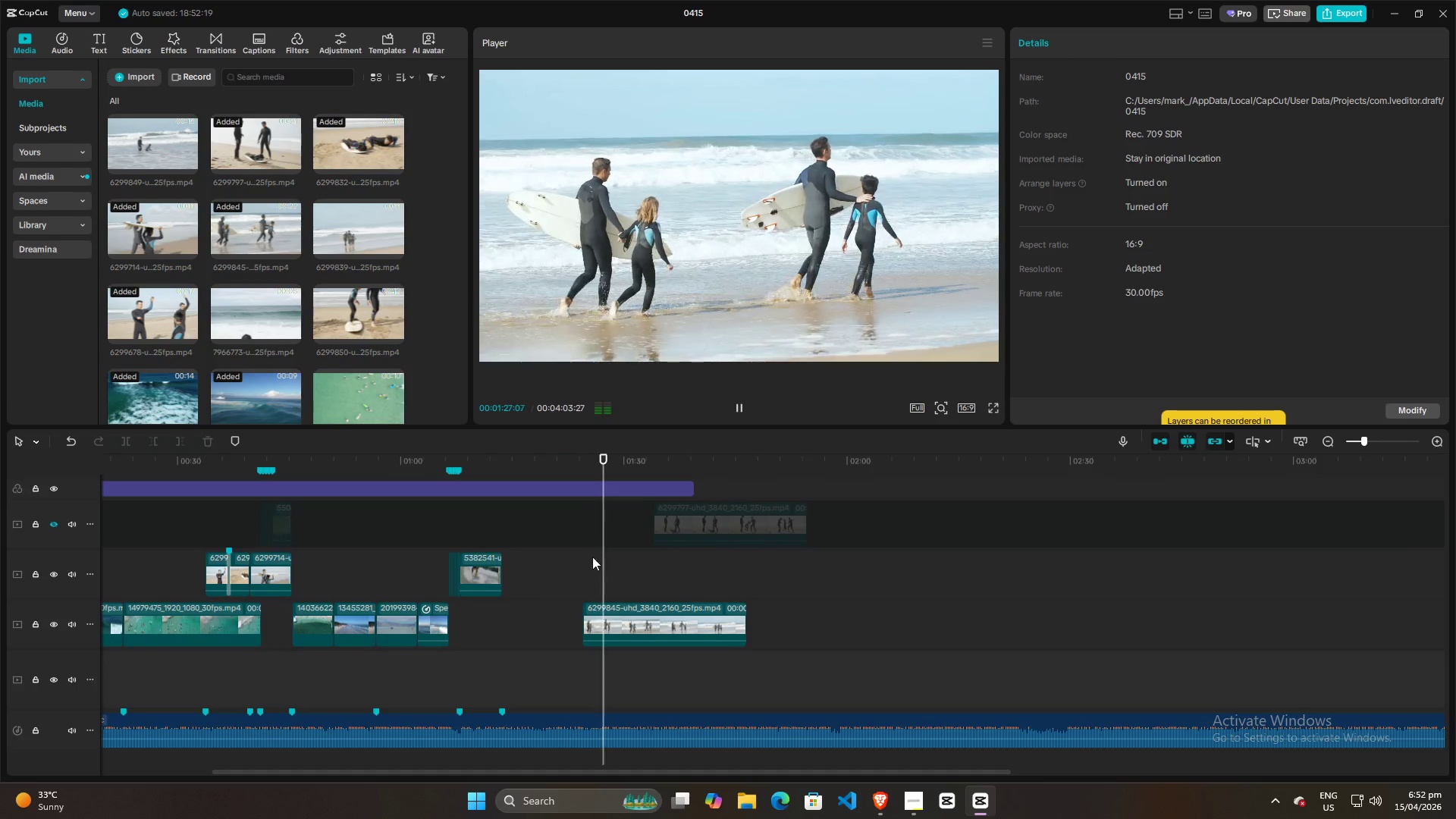 
key(Space)
 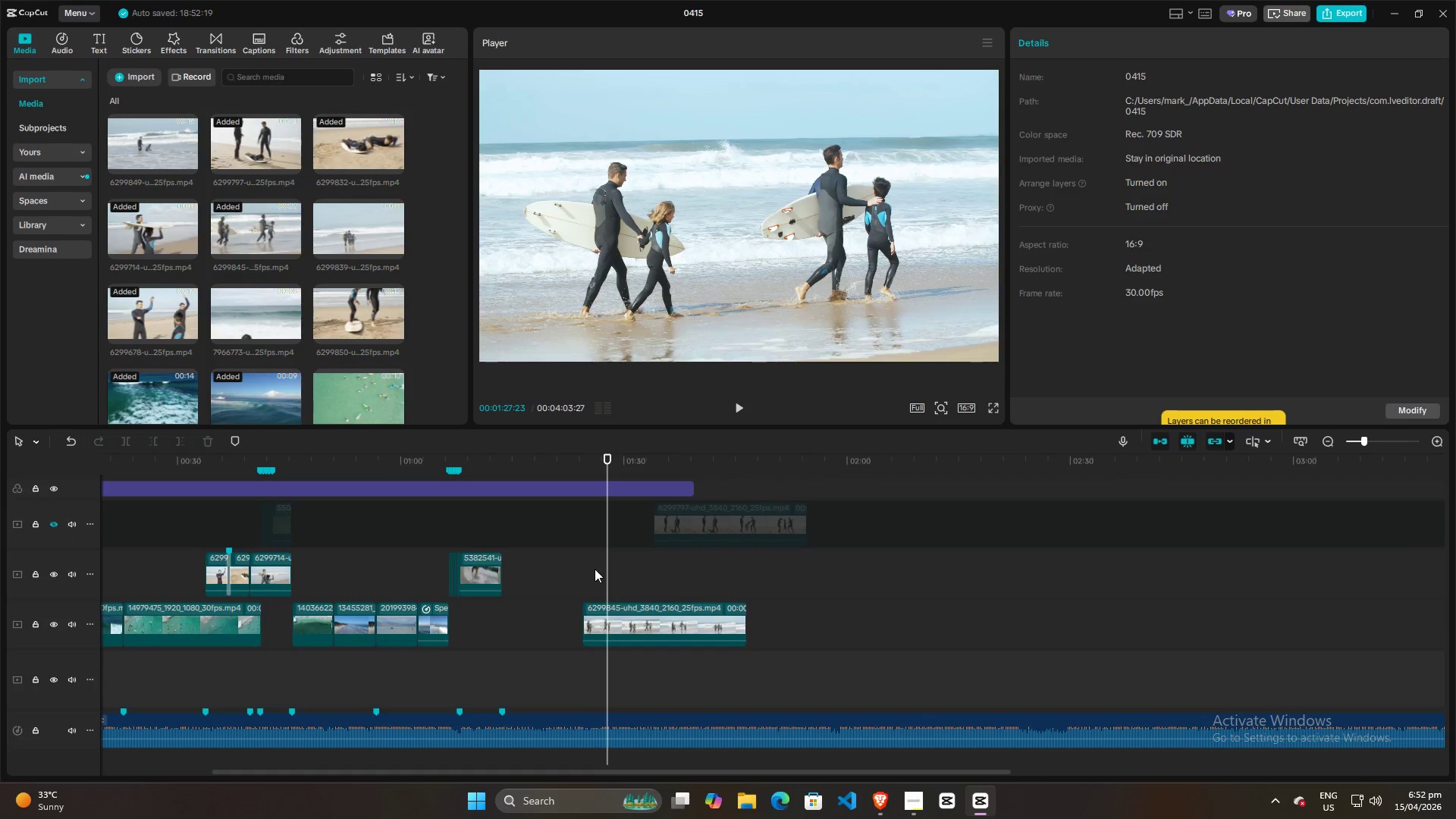 
left_click([585, 564])
 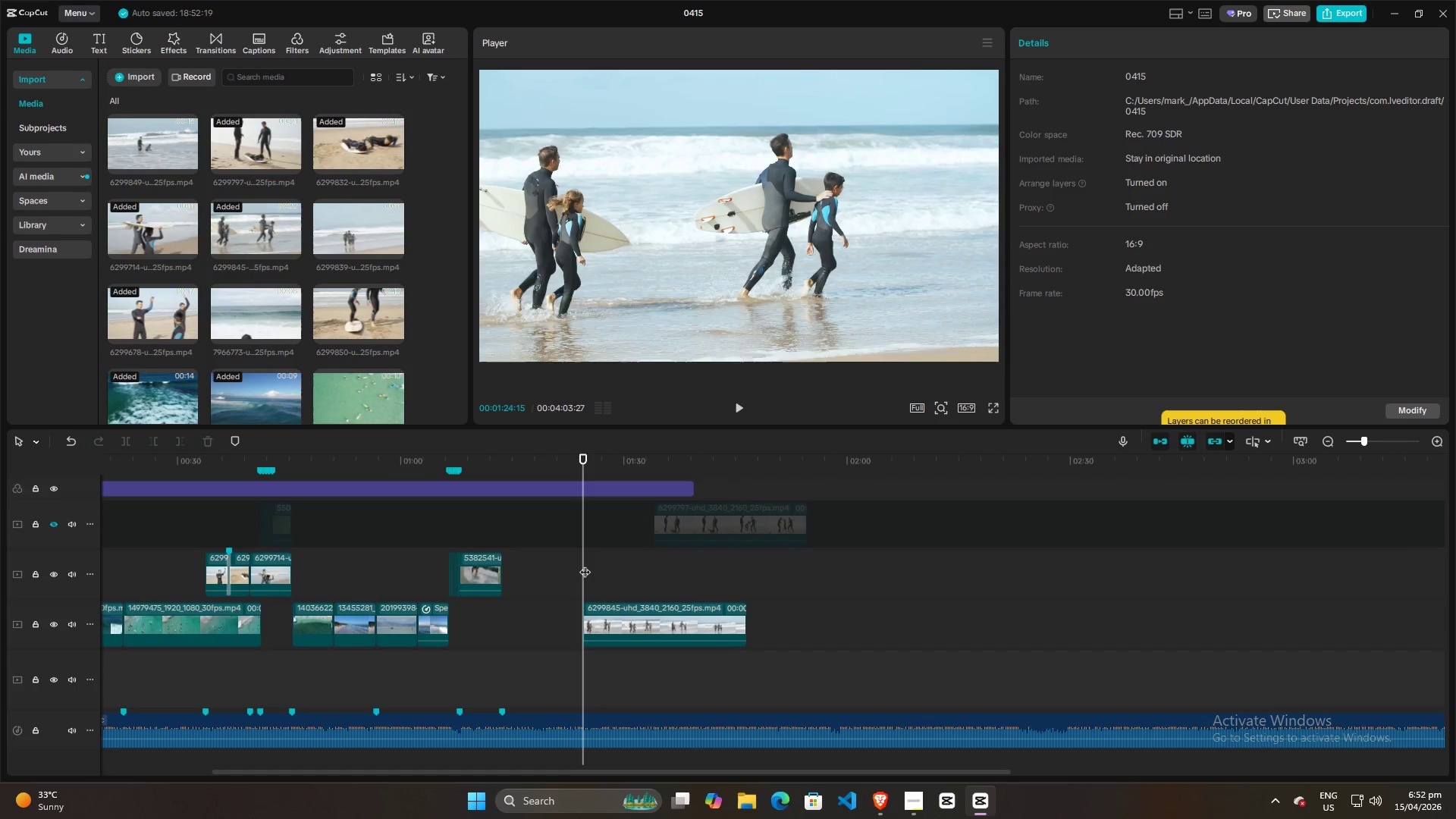 
key(Space)
 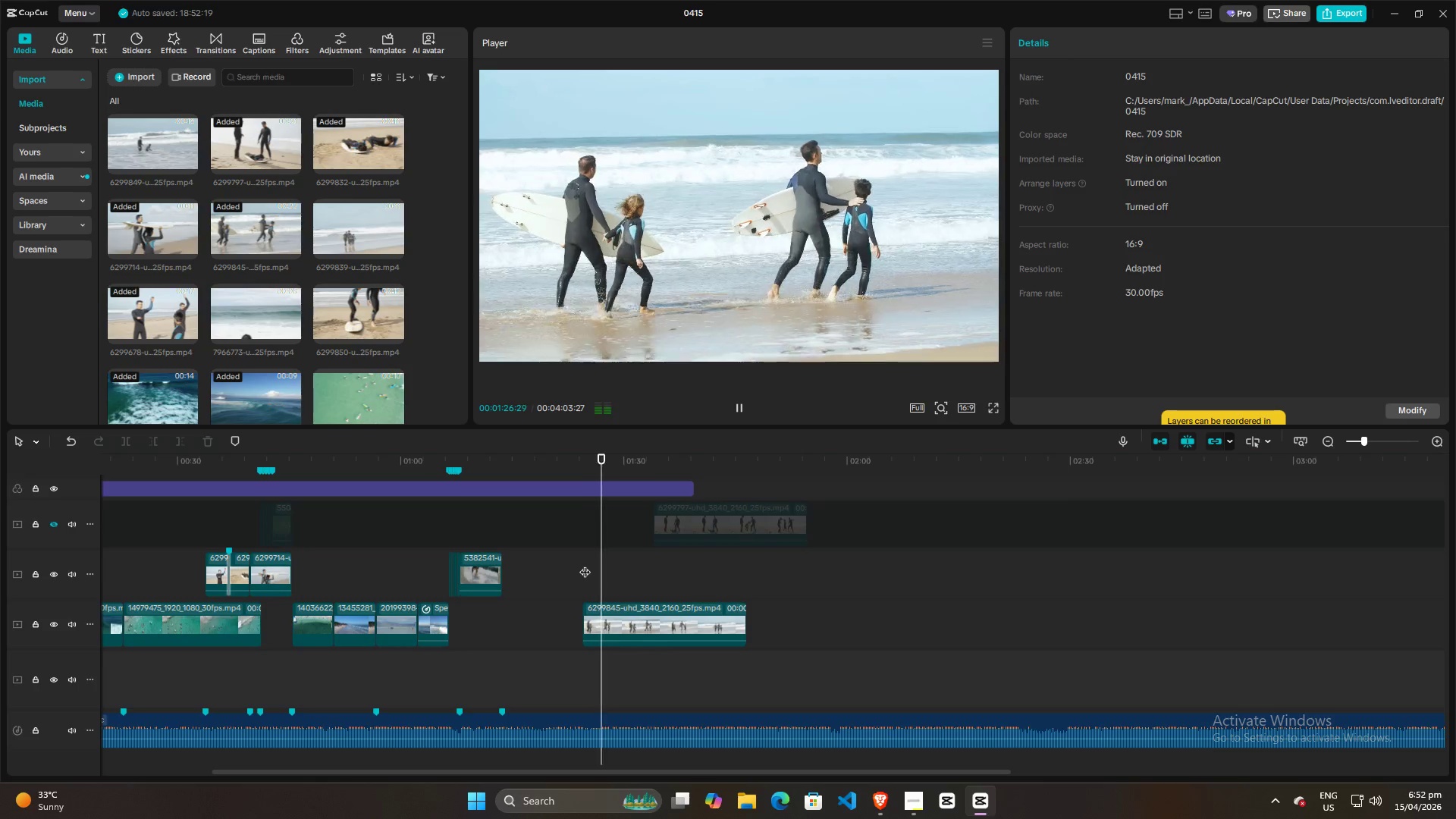 
key(Space)
 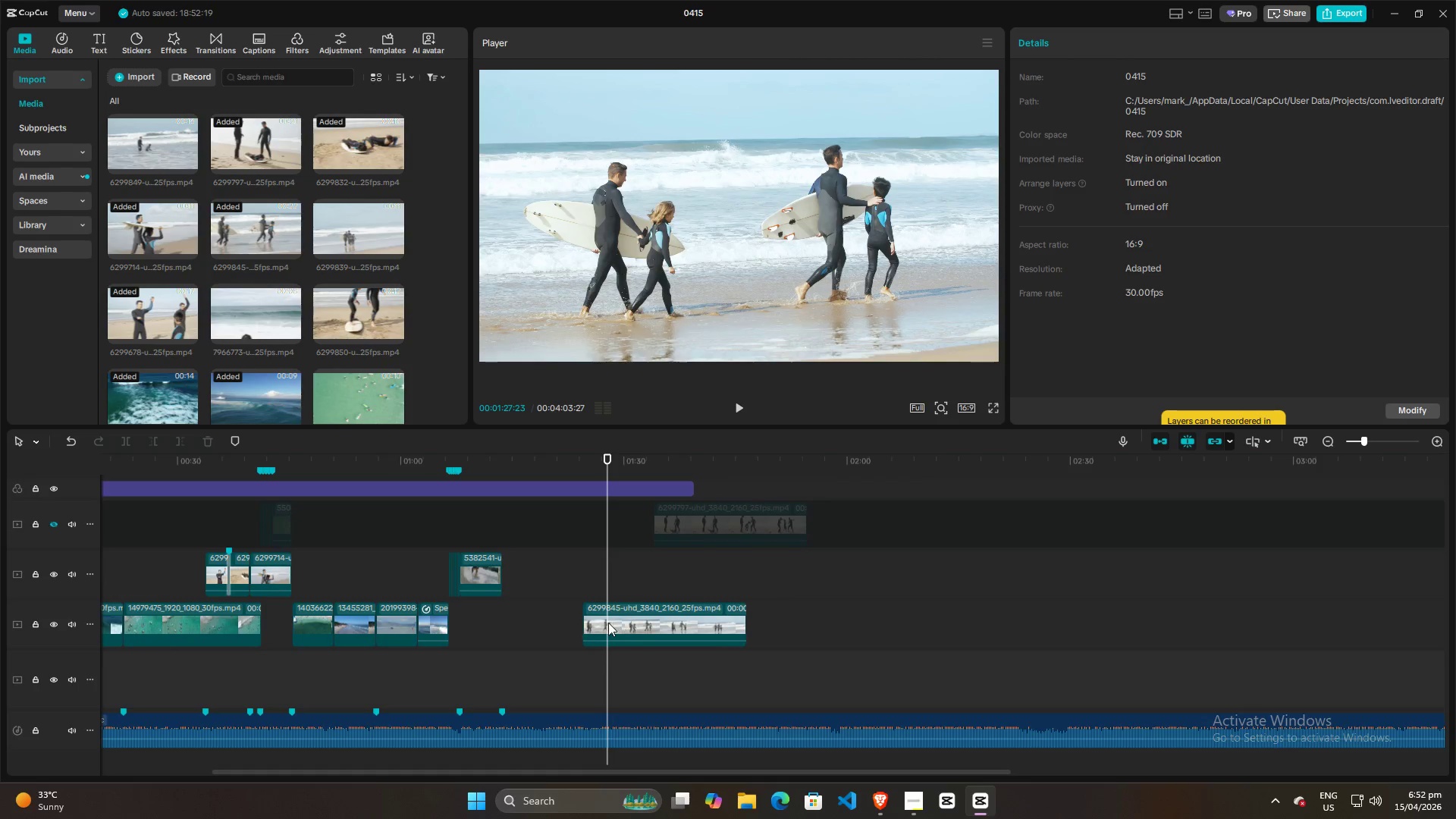 
left_click([602, 623])
 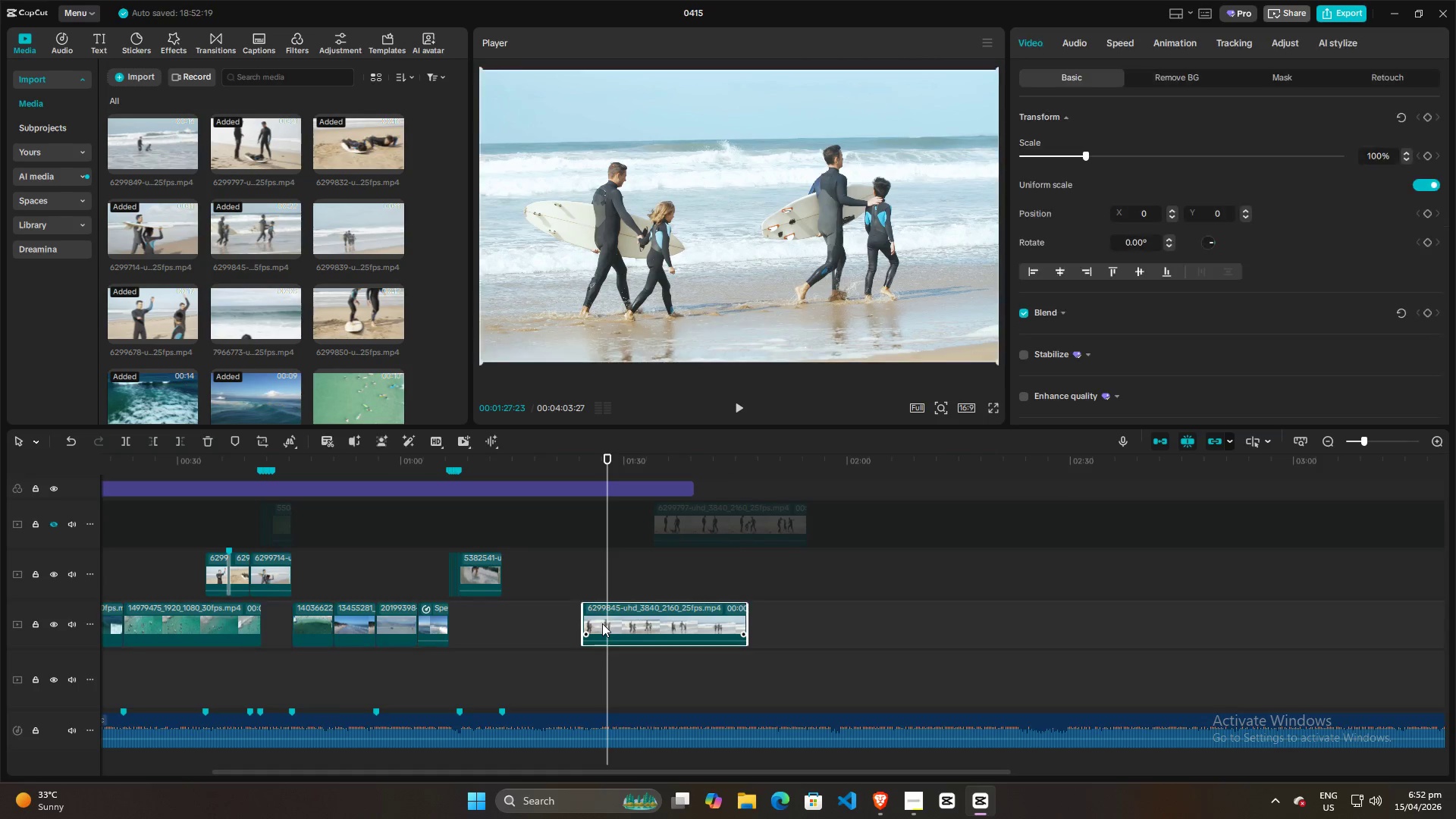 
key(W)
 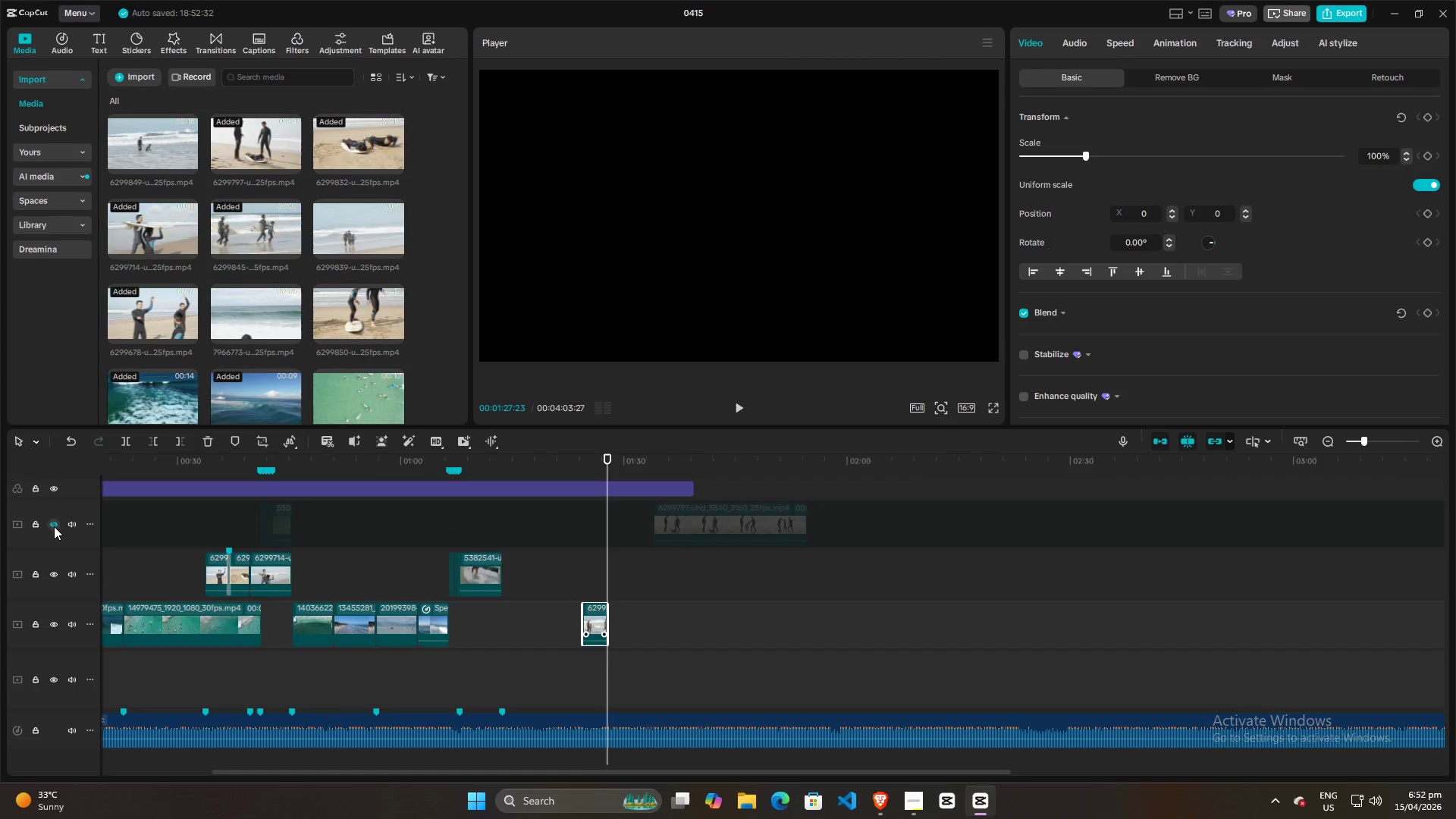 
left_click([52, 526])
 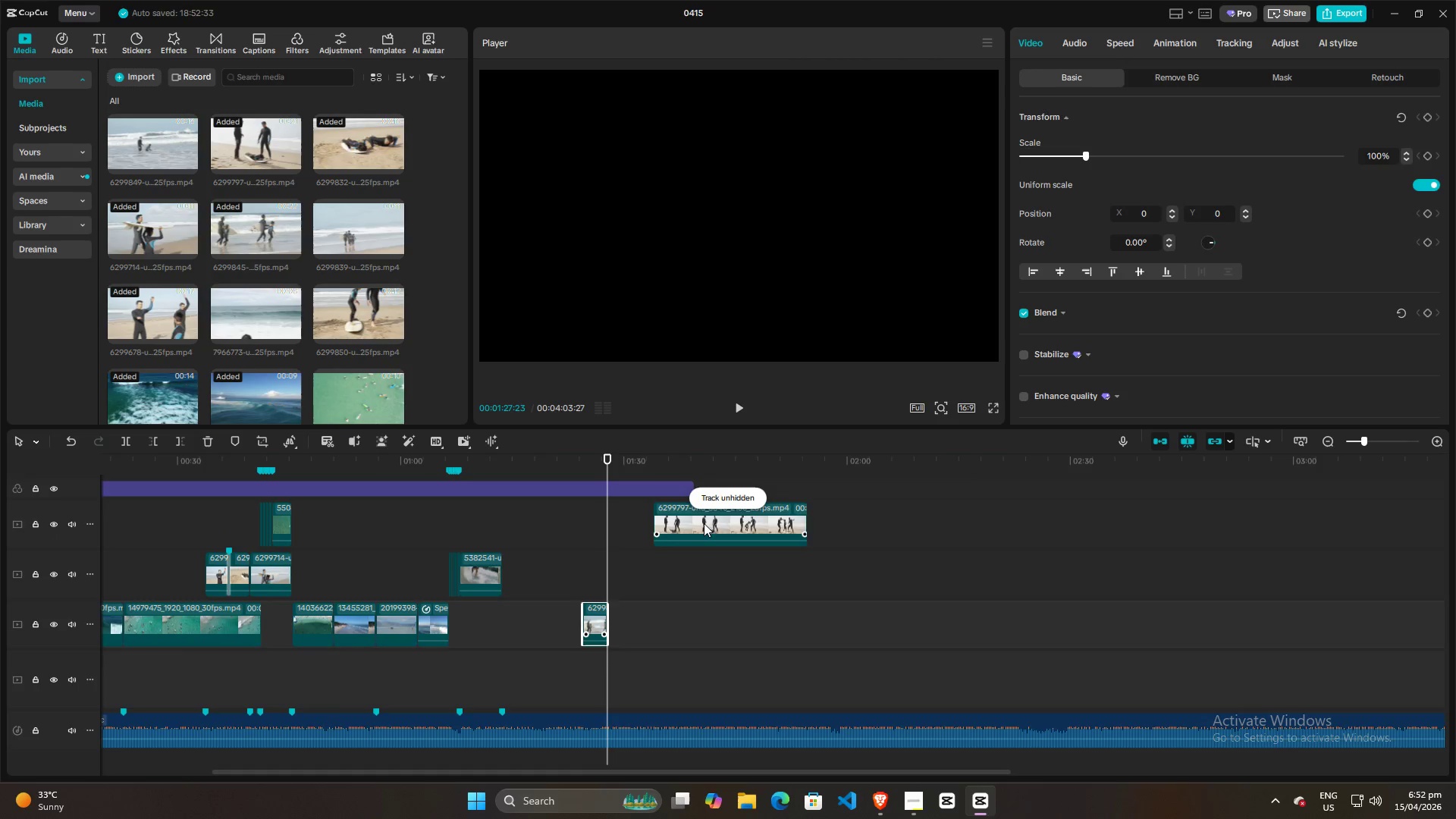 
left_click_drag(start_coordinate=[712, 523], to_coordinate=[664, 629])
 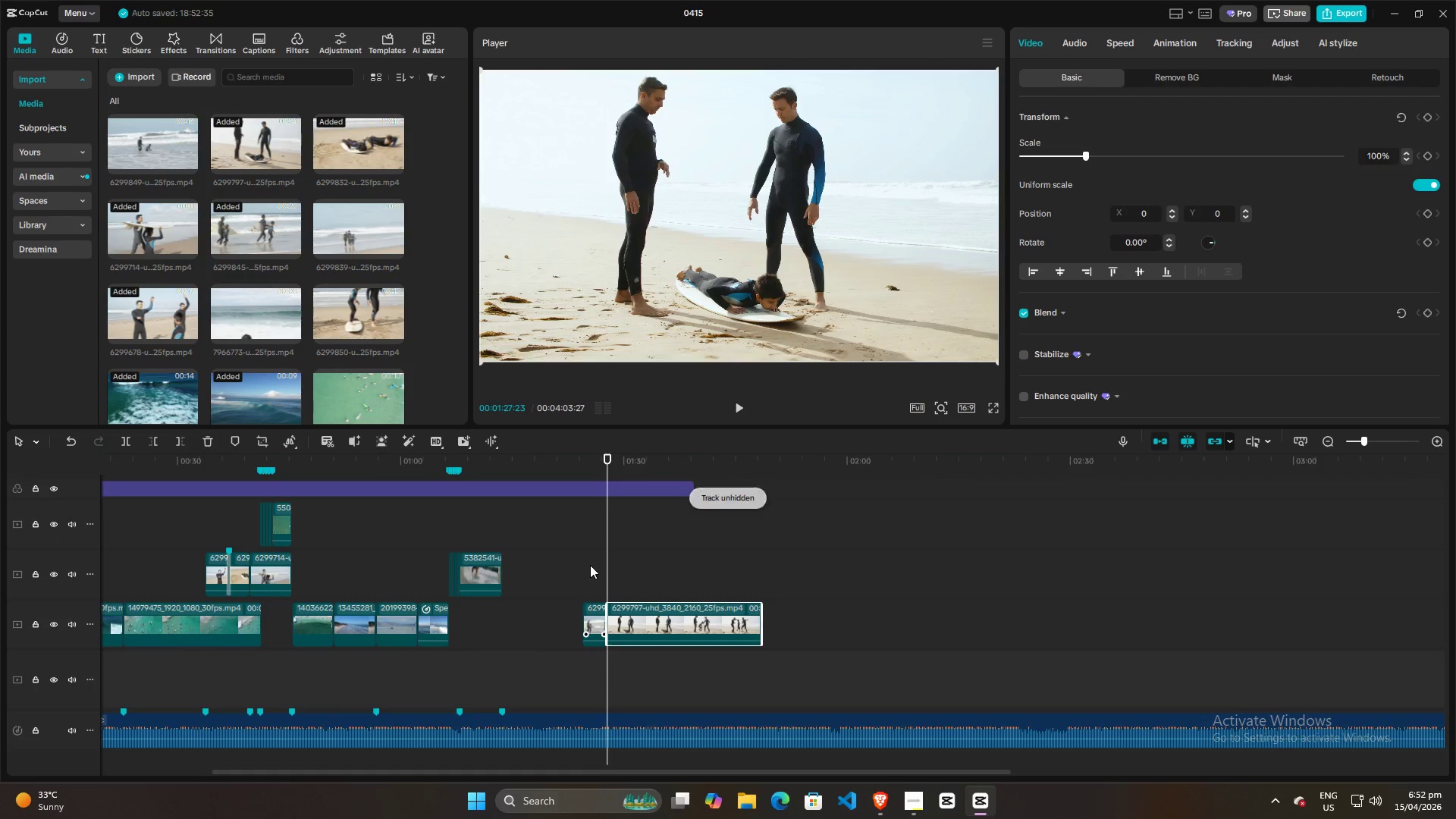 
left_click([590, 565])
 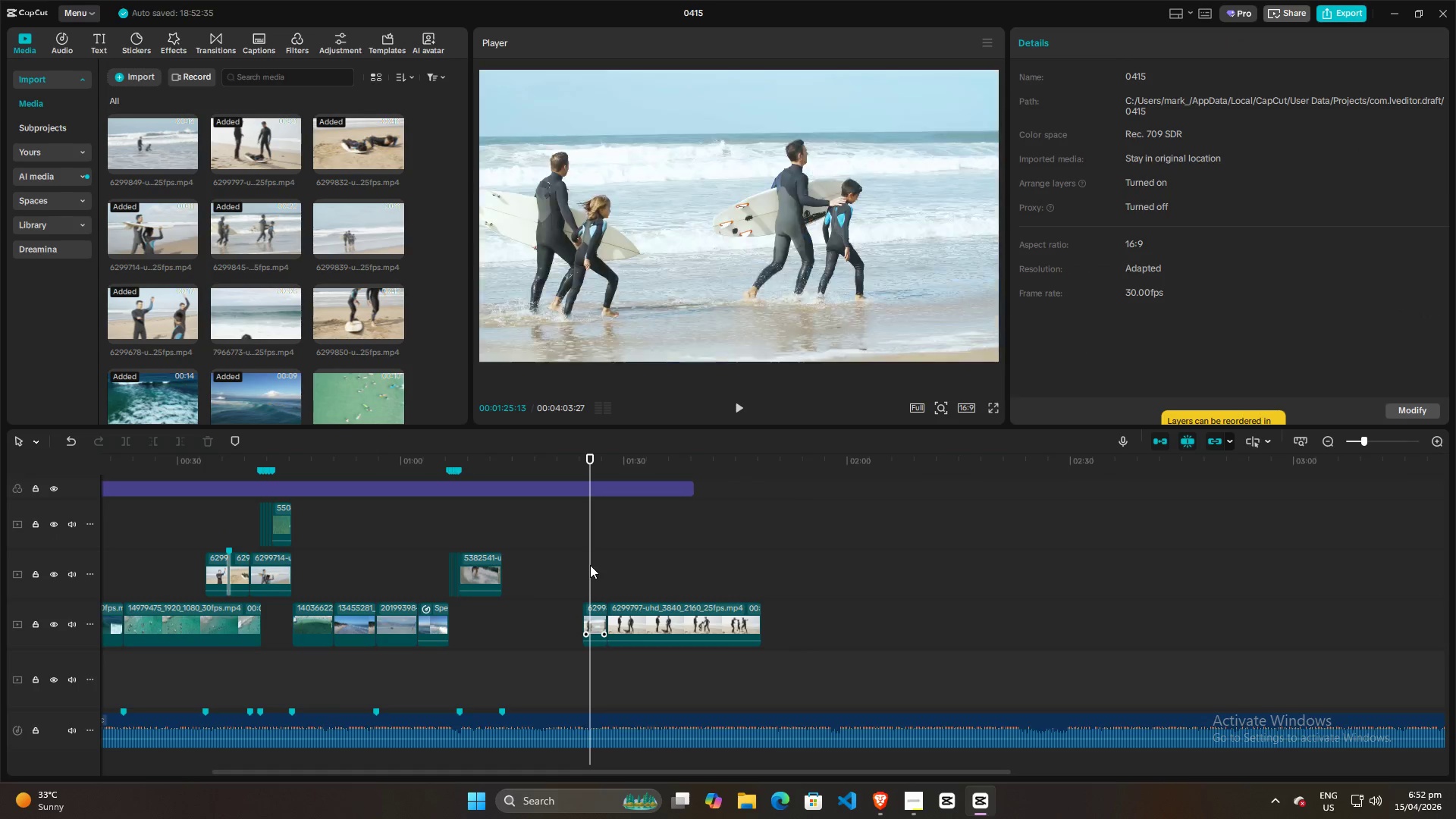 
key(Space)
 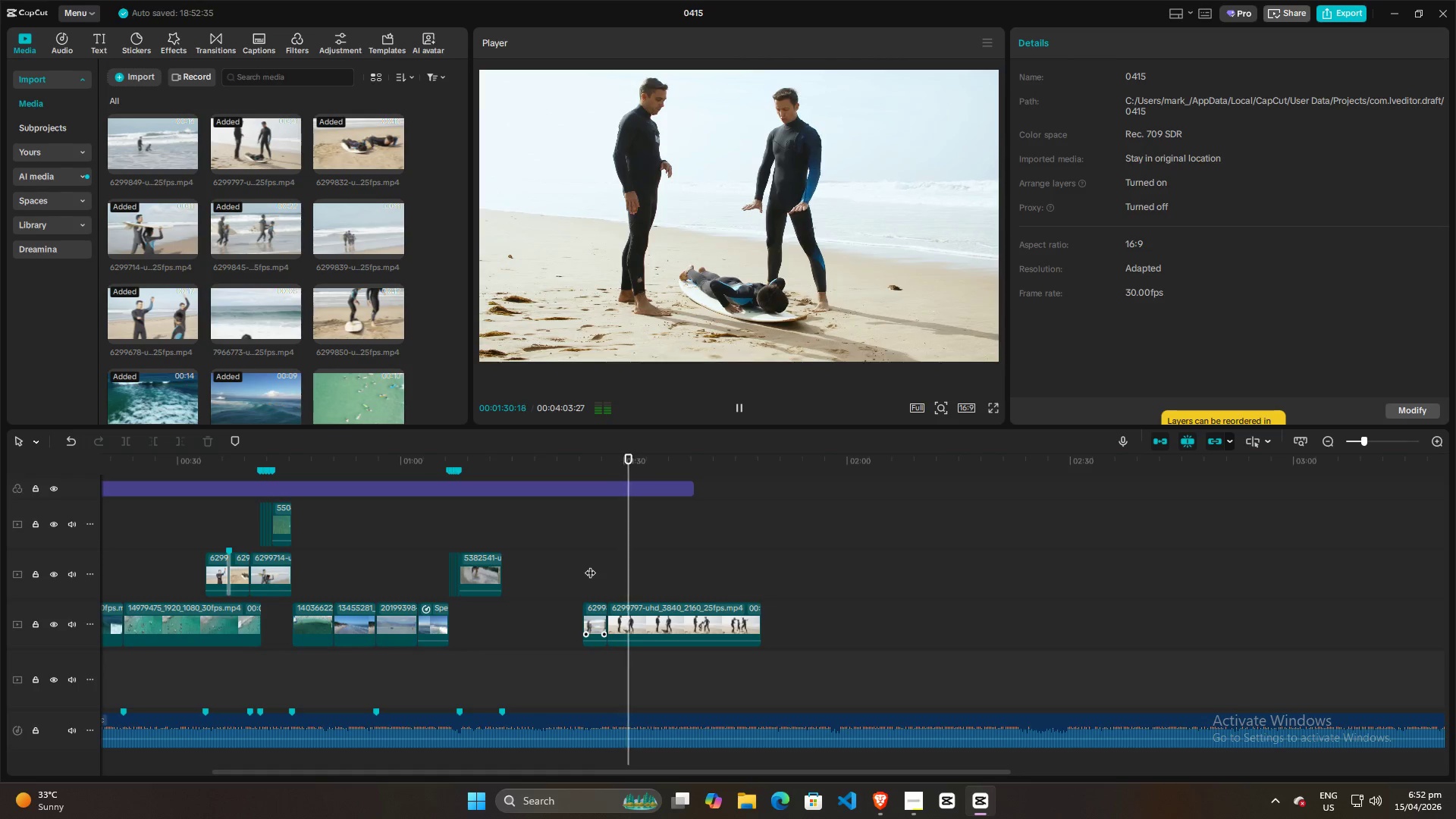 
wait(6.91)
 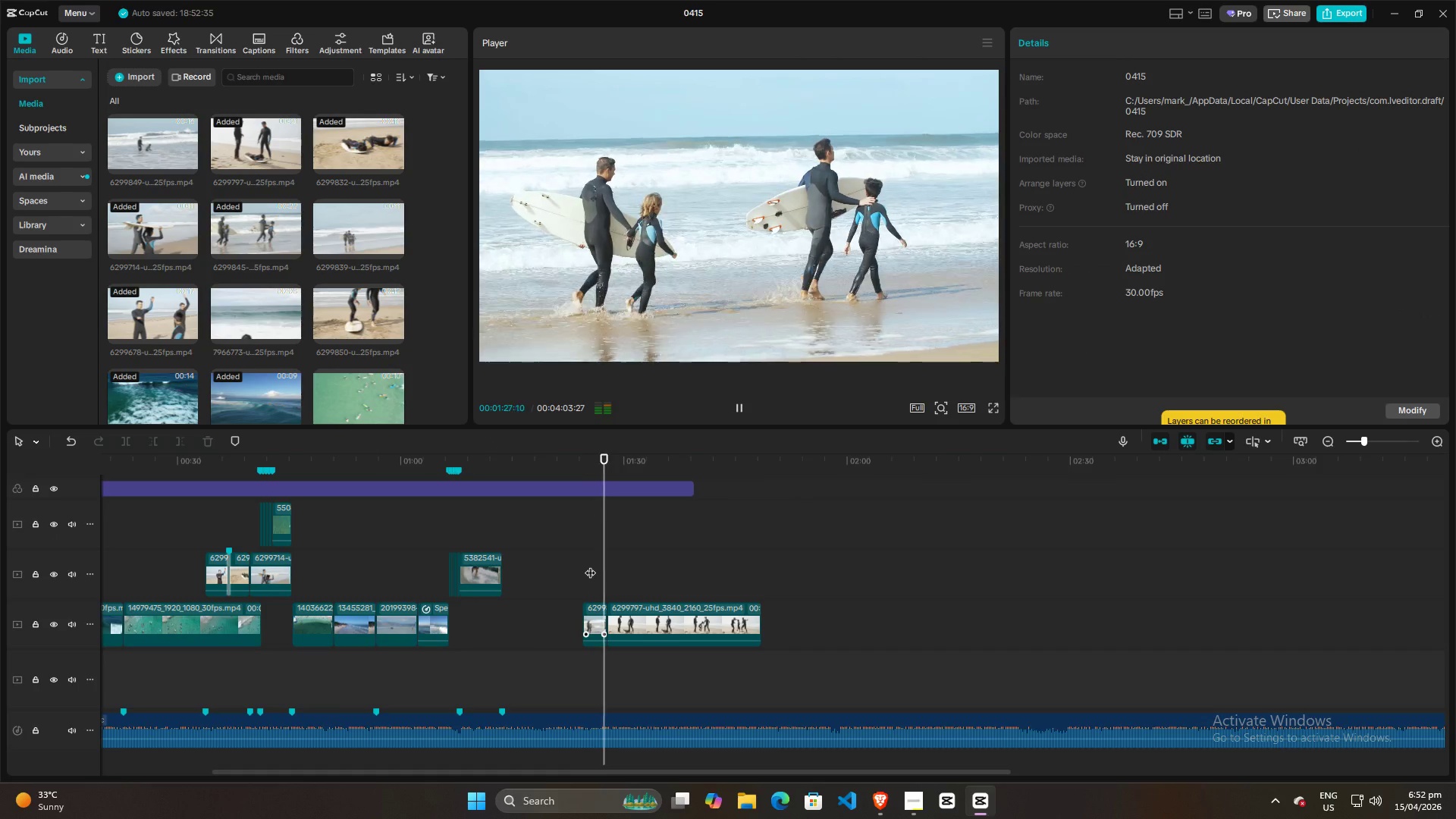 
key(Space)
 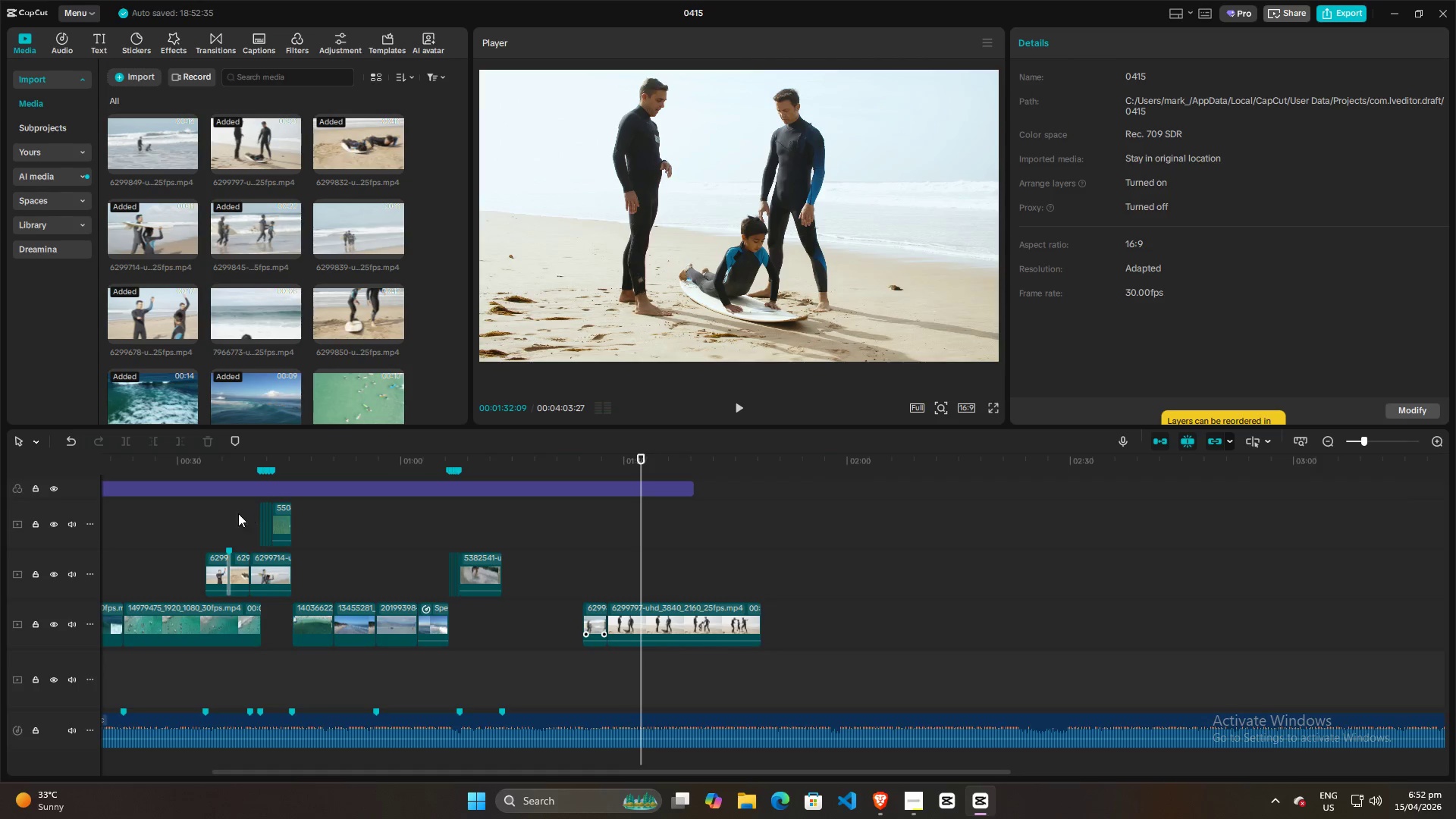 
left_click([231, 513])
 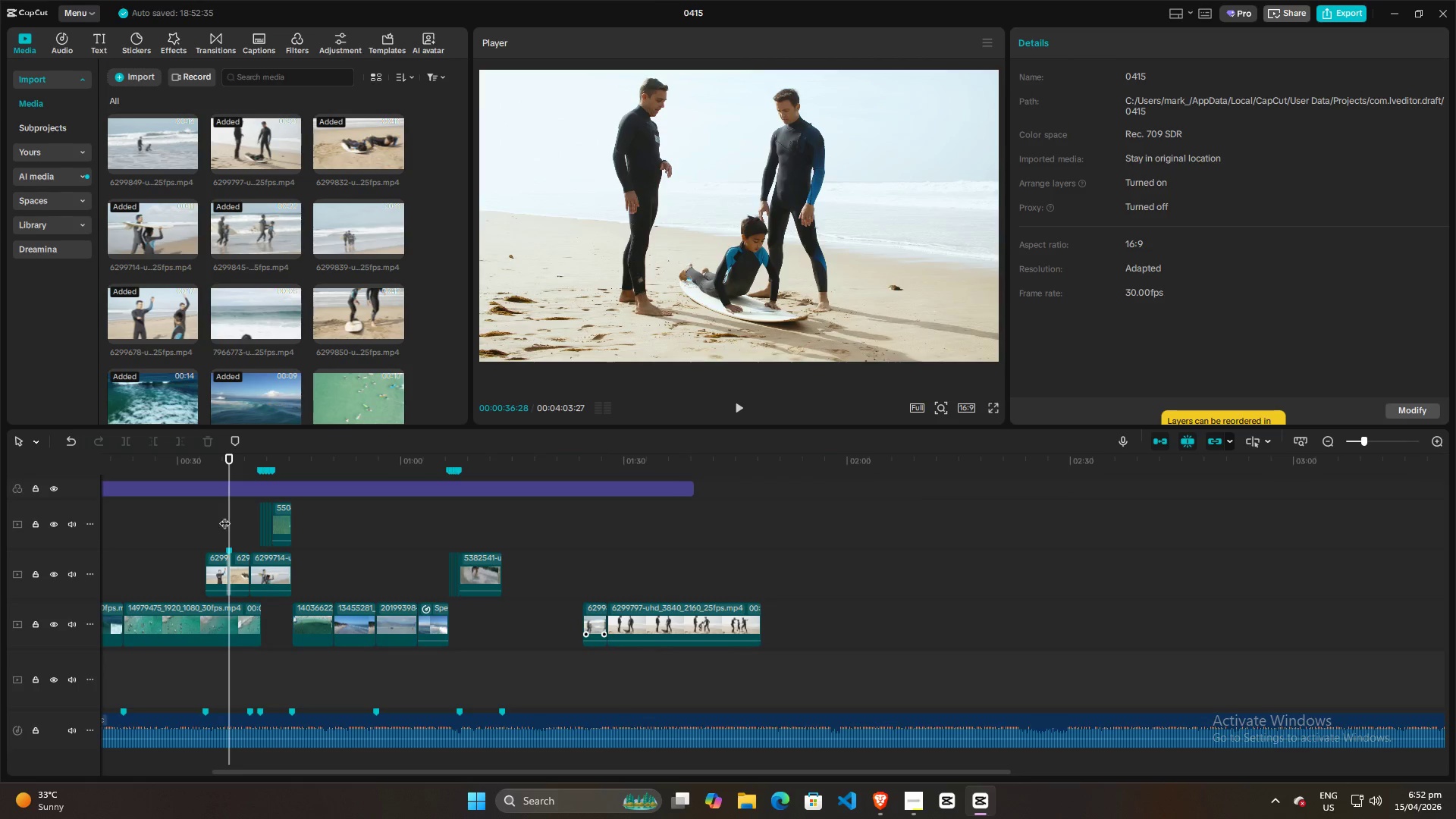 
left_click([219, 516])
 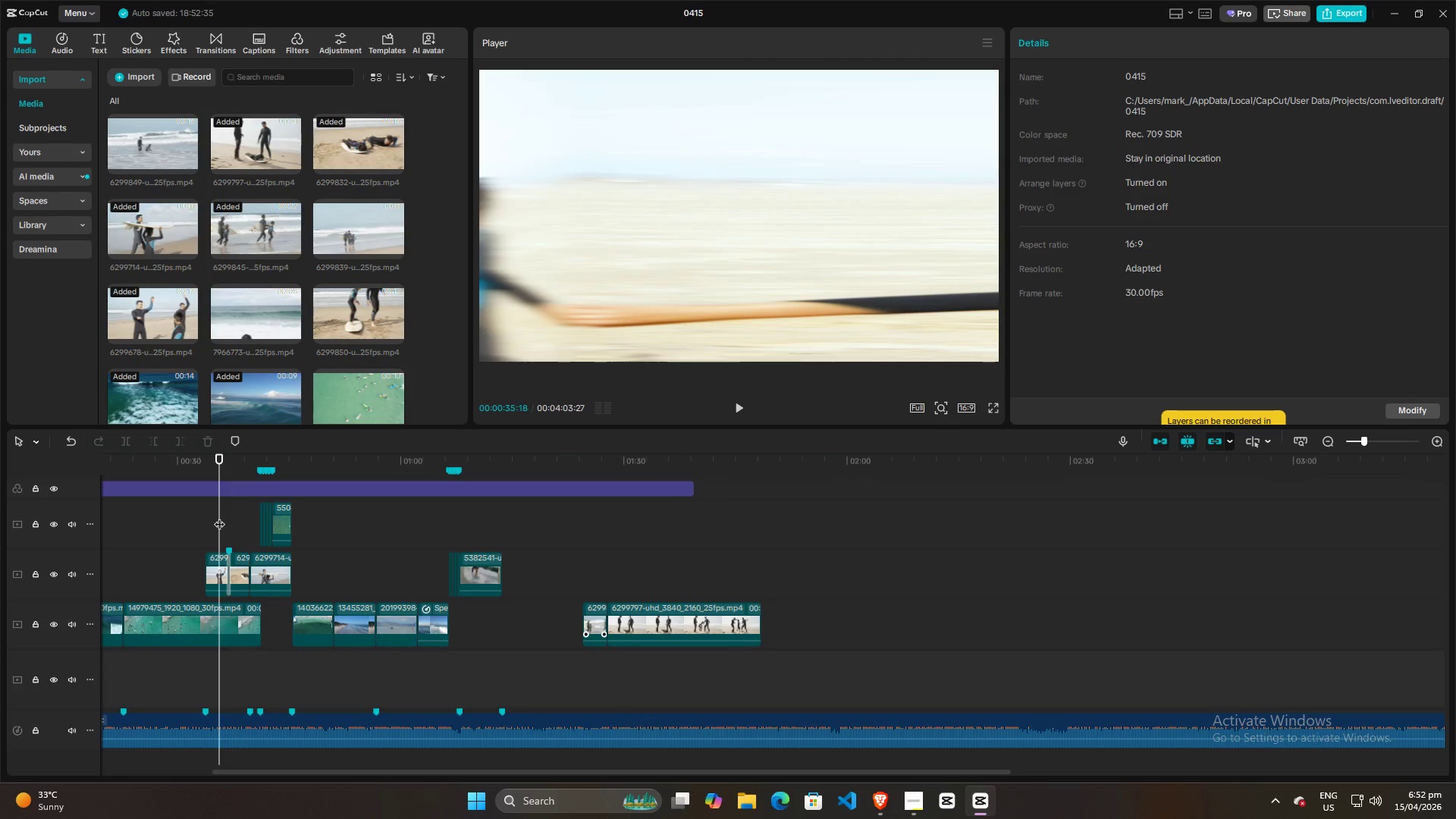 
key(Space)
 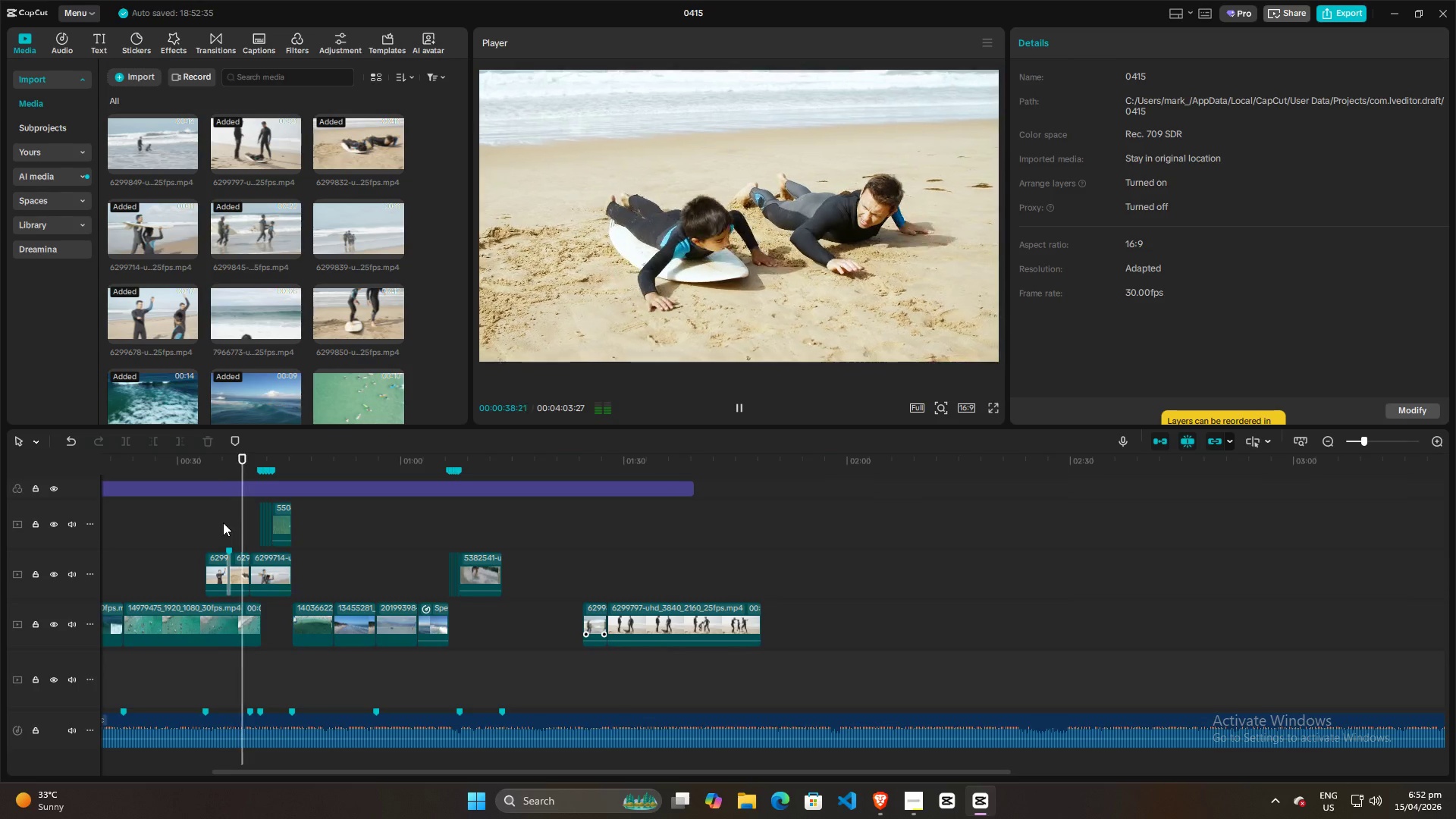 
key(Space)
 